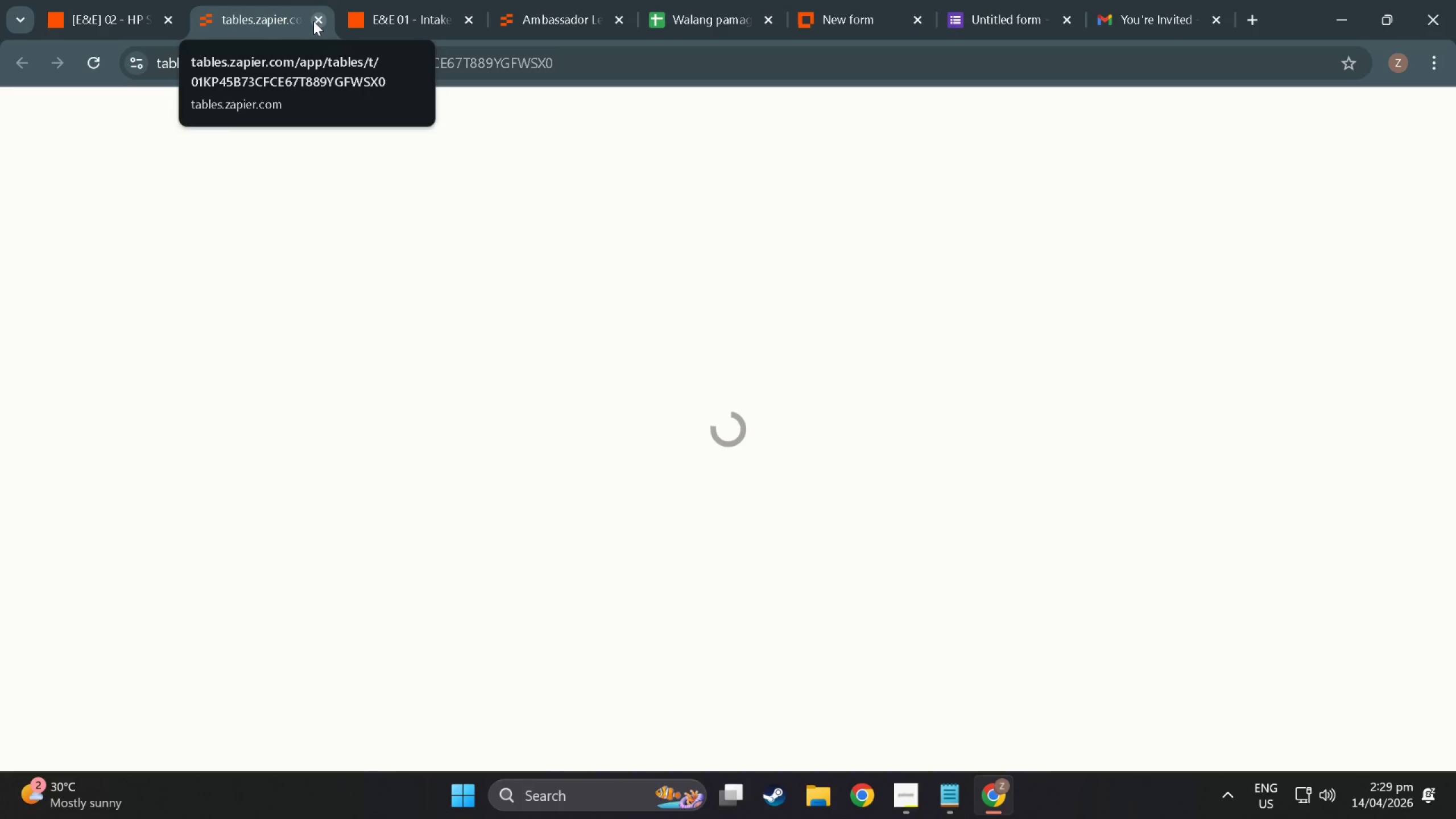 
left_click([313, 21])
 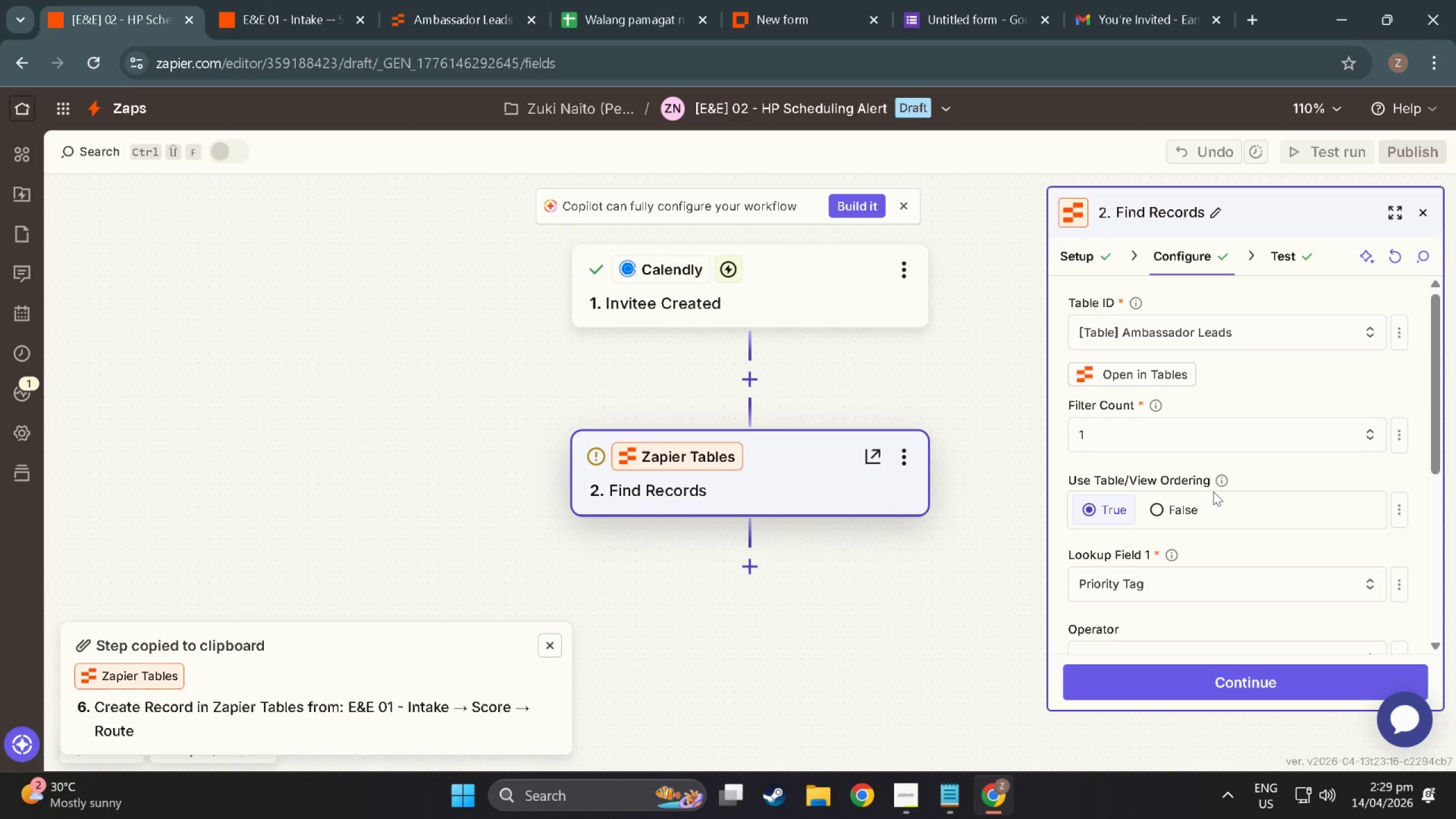 
scroll: coordinate [1184, 507], scroll_direction: up, amount: 2.0
 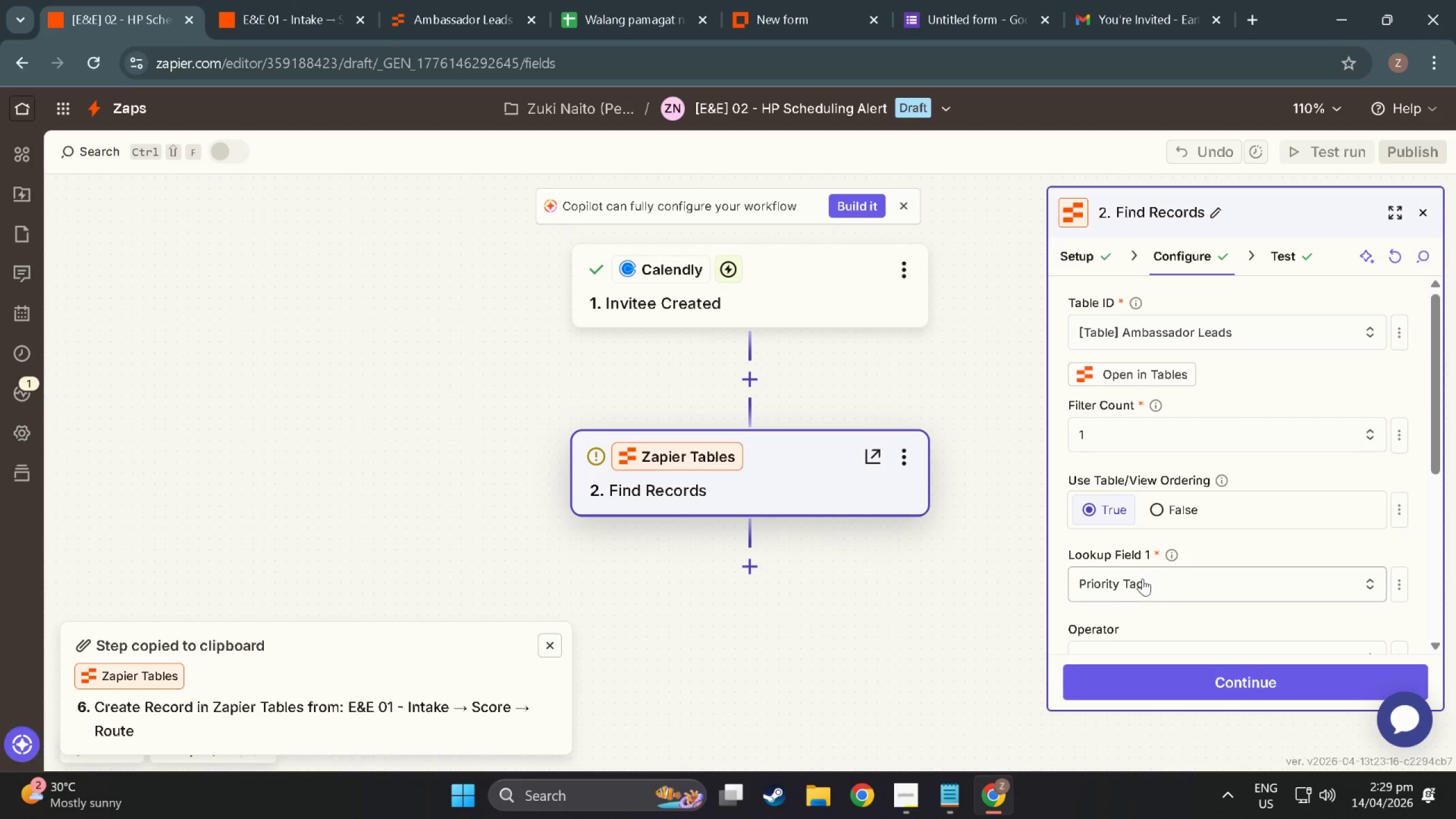 
scroll: coordinate [1195, 583], scroll_direction: down, amount: 9.0
 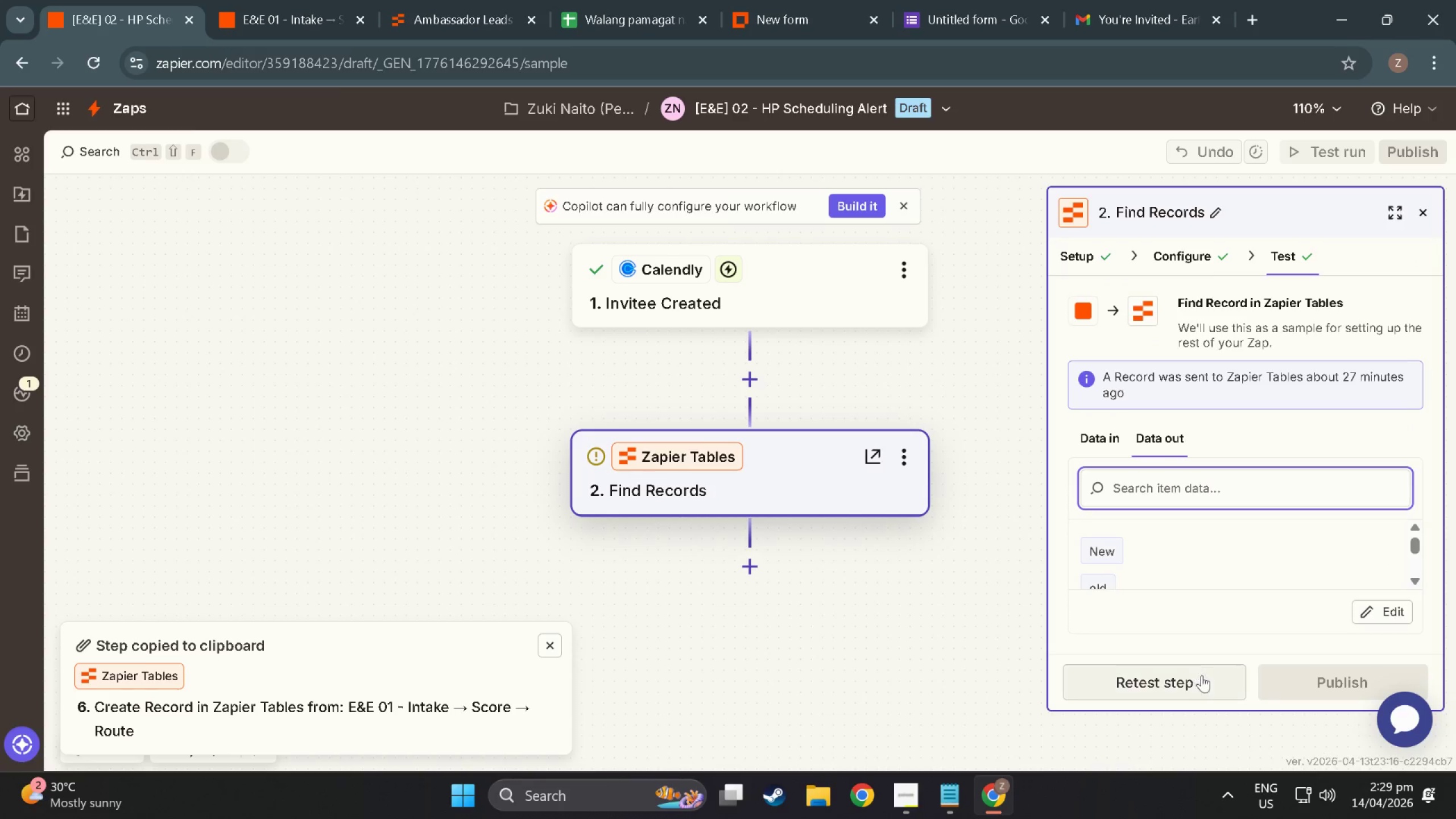 
left_click_drag(start_coordinate=[1202, 680], to_coordinate=[1202, 685])
 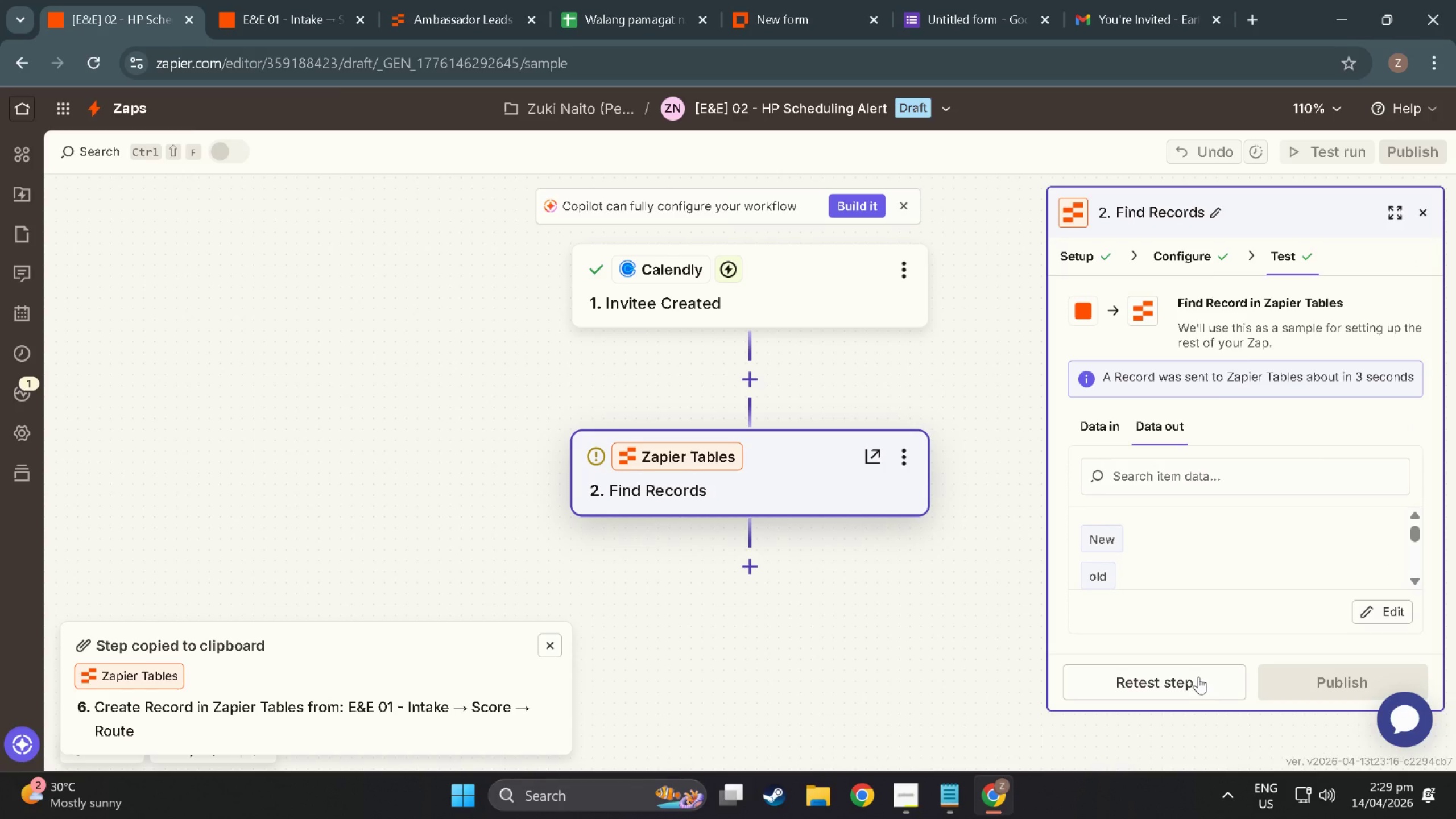 
wait(5.16)
 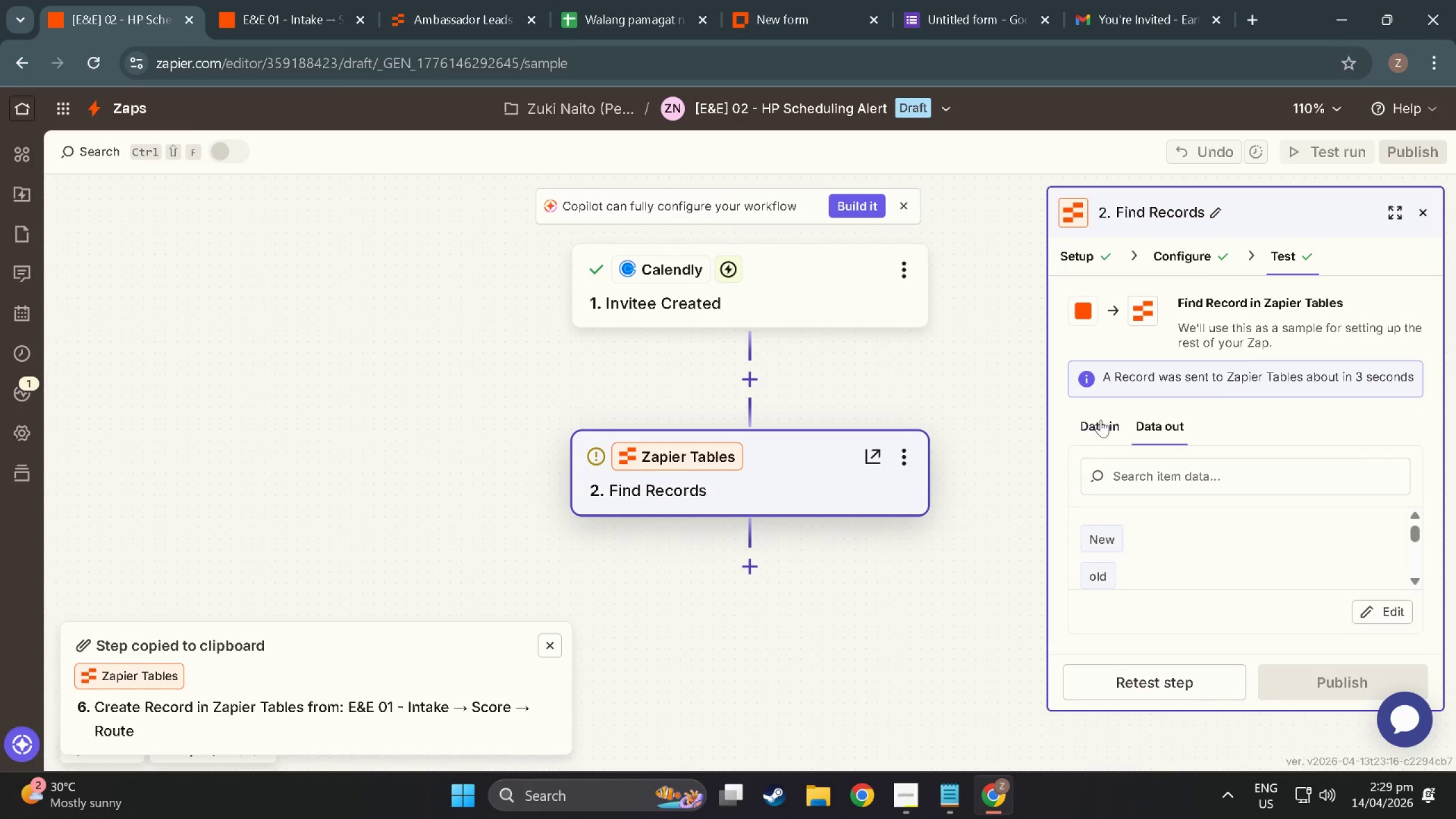 
left_click([1101, 419])
 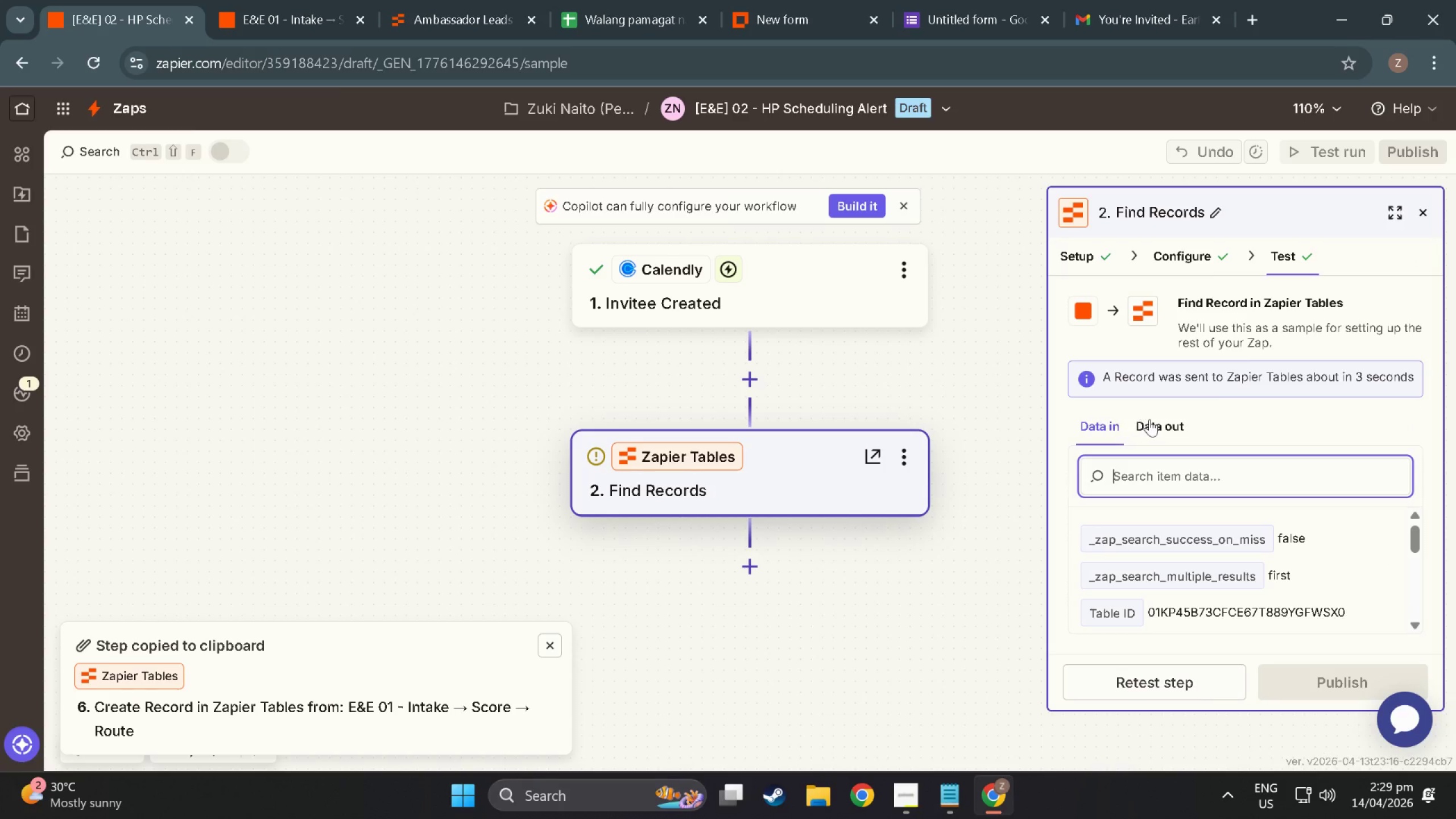 
scroll: coordinate [1161, 478], scroll_direction: up, amount: 2.0
 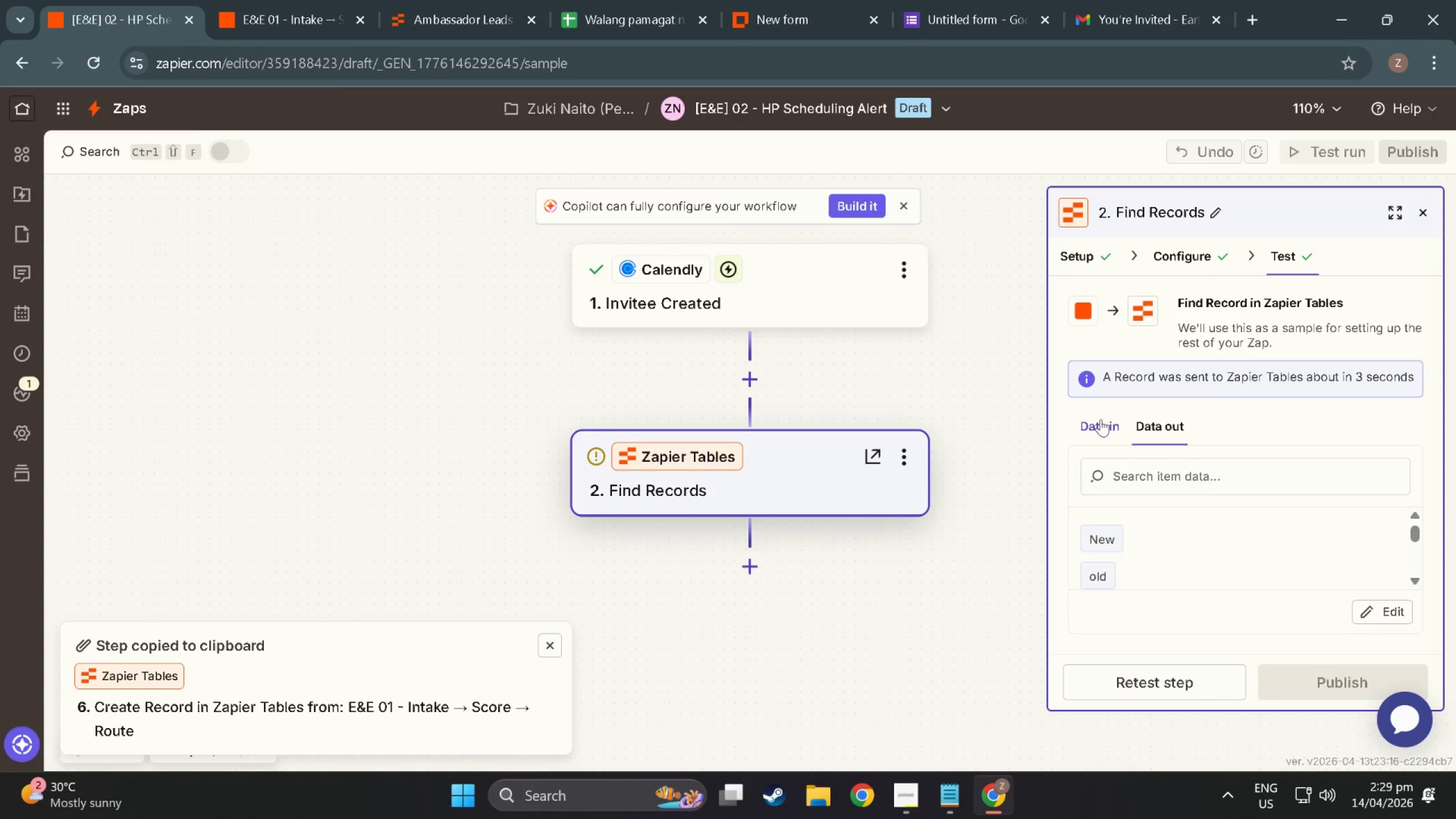 
double_click([1149, 419])
 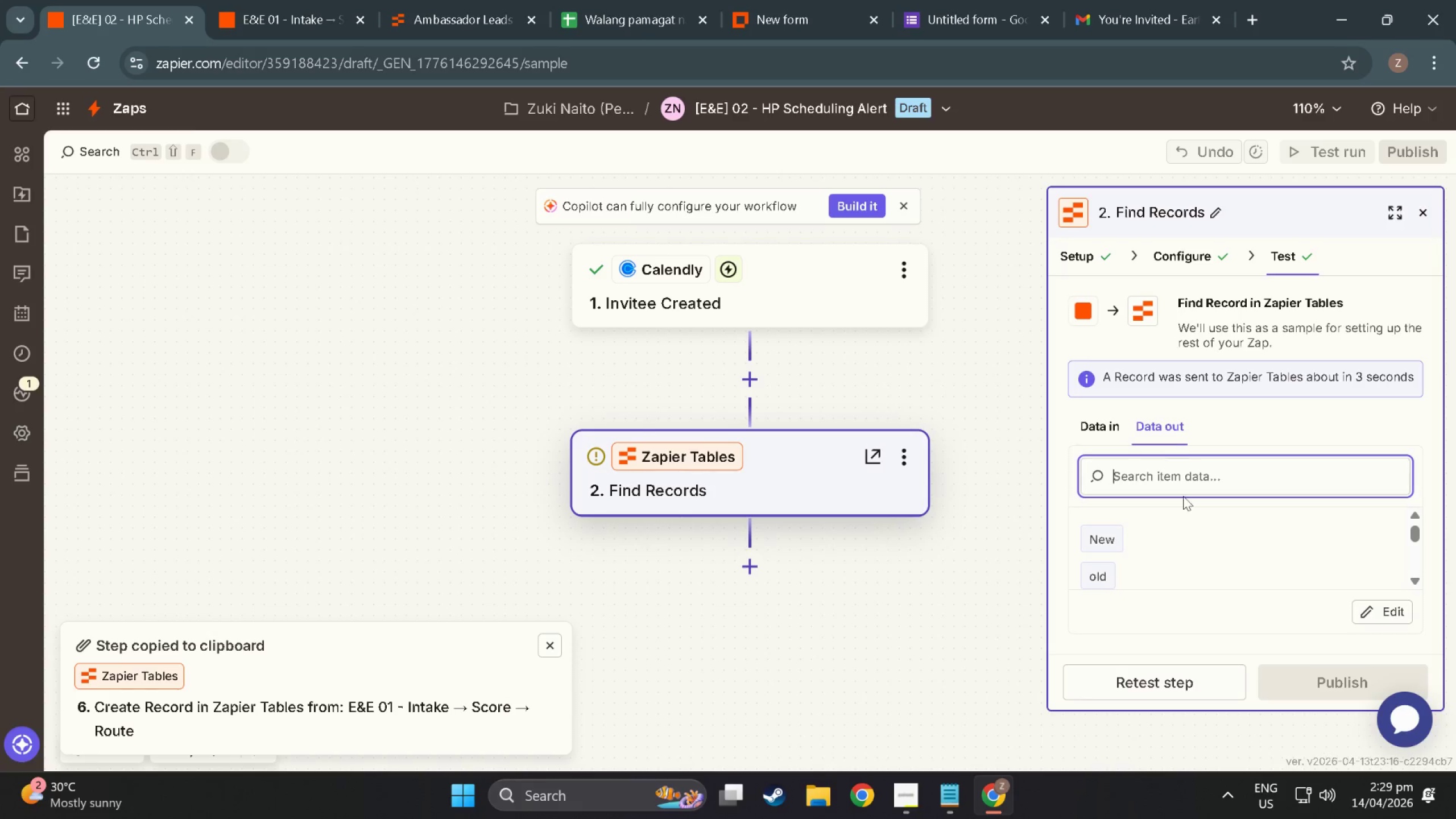 
scroll: coordinate [1189, 568], scroll_direction: down, amount: 5.0
 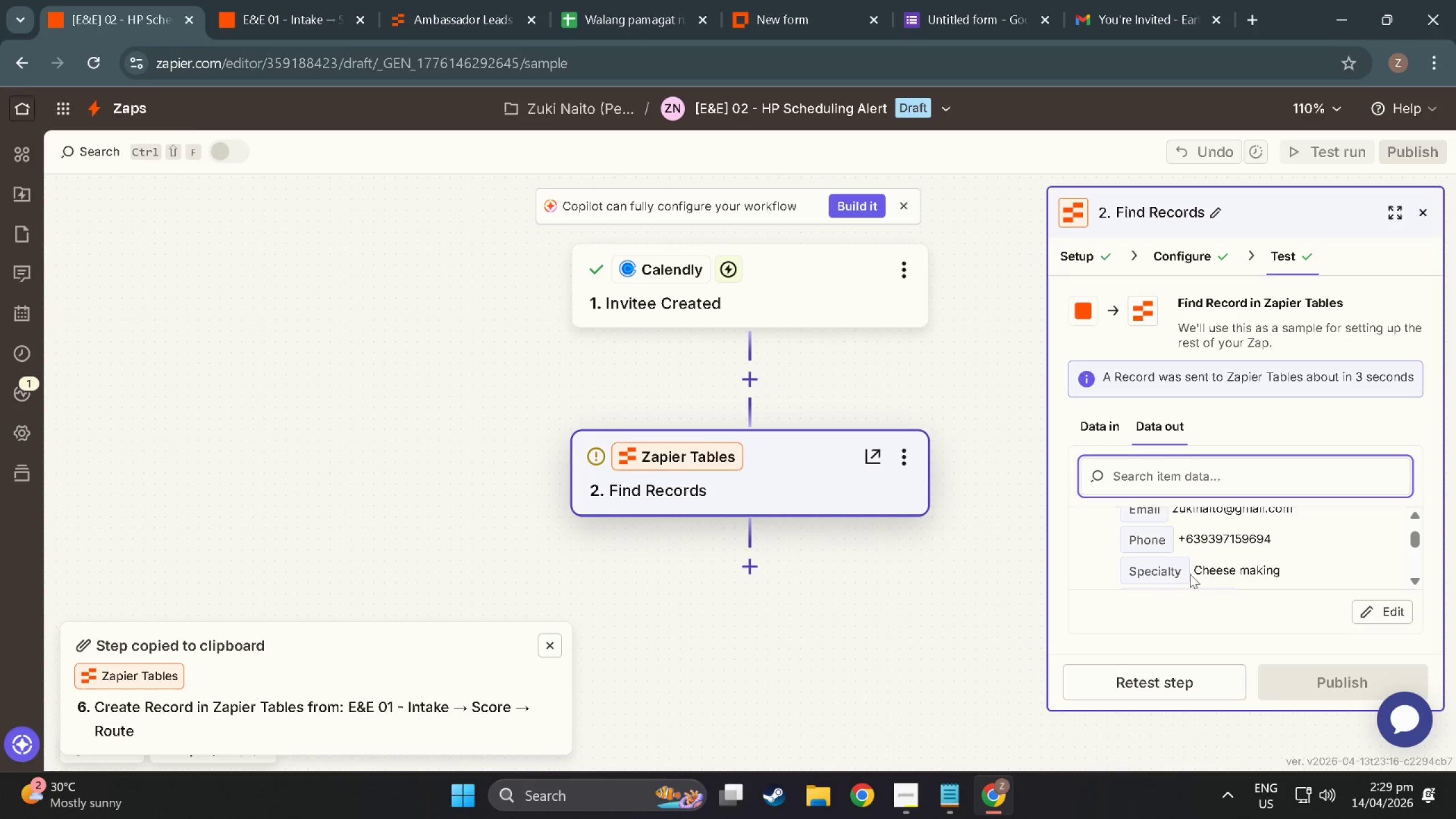 
scroll: coordinate [1190, 579], scroll_direction: up, amount: 4.0
 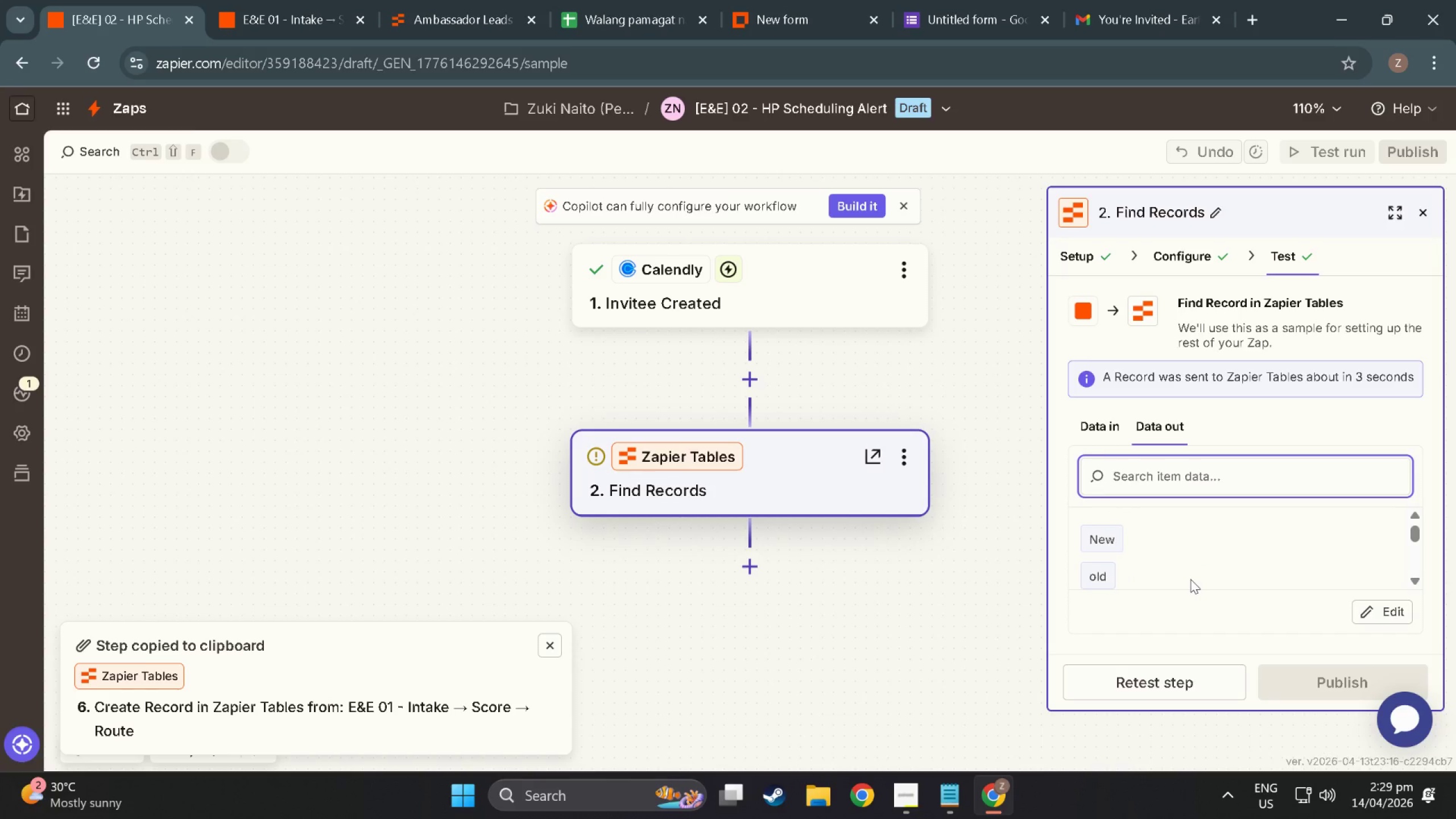 
scroll: coordinate [1211, 594], scroll_direction: down, amount: 17.0
 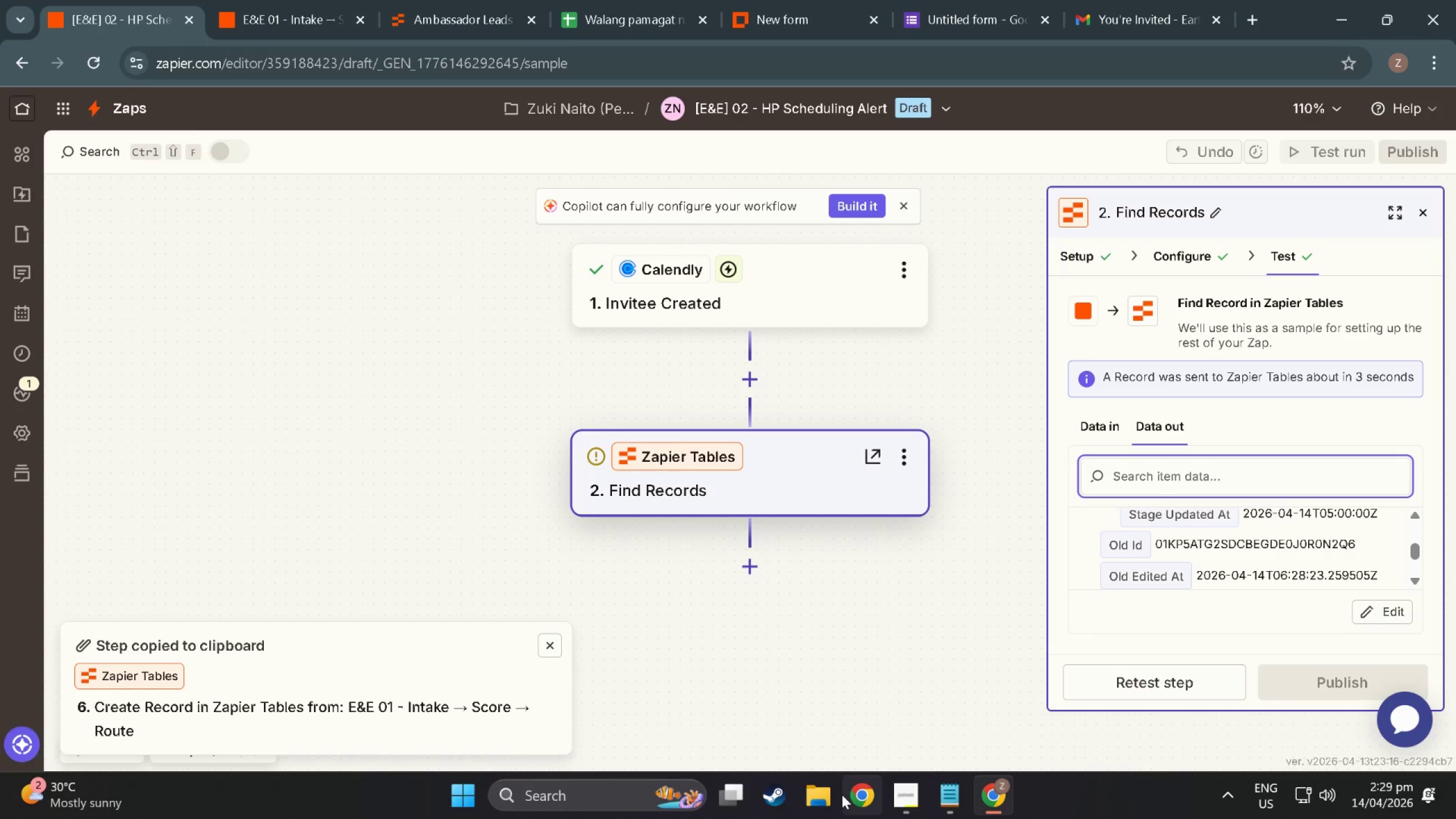 
wait(7.55)
 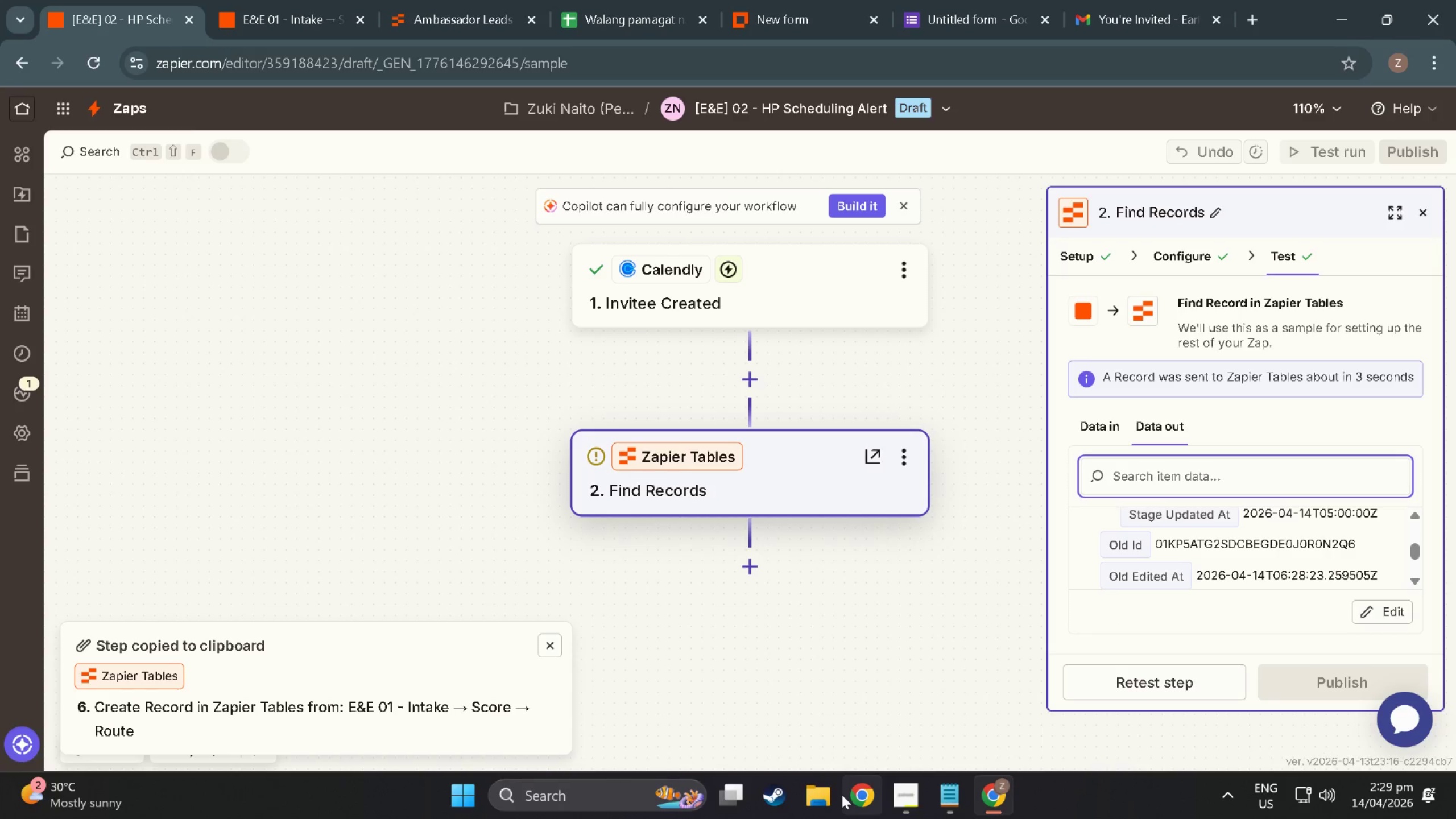 
left_click([735, 569])
 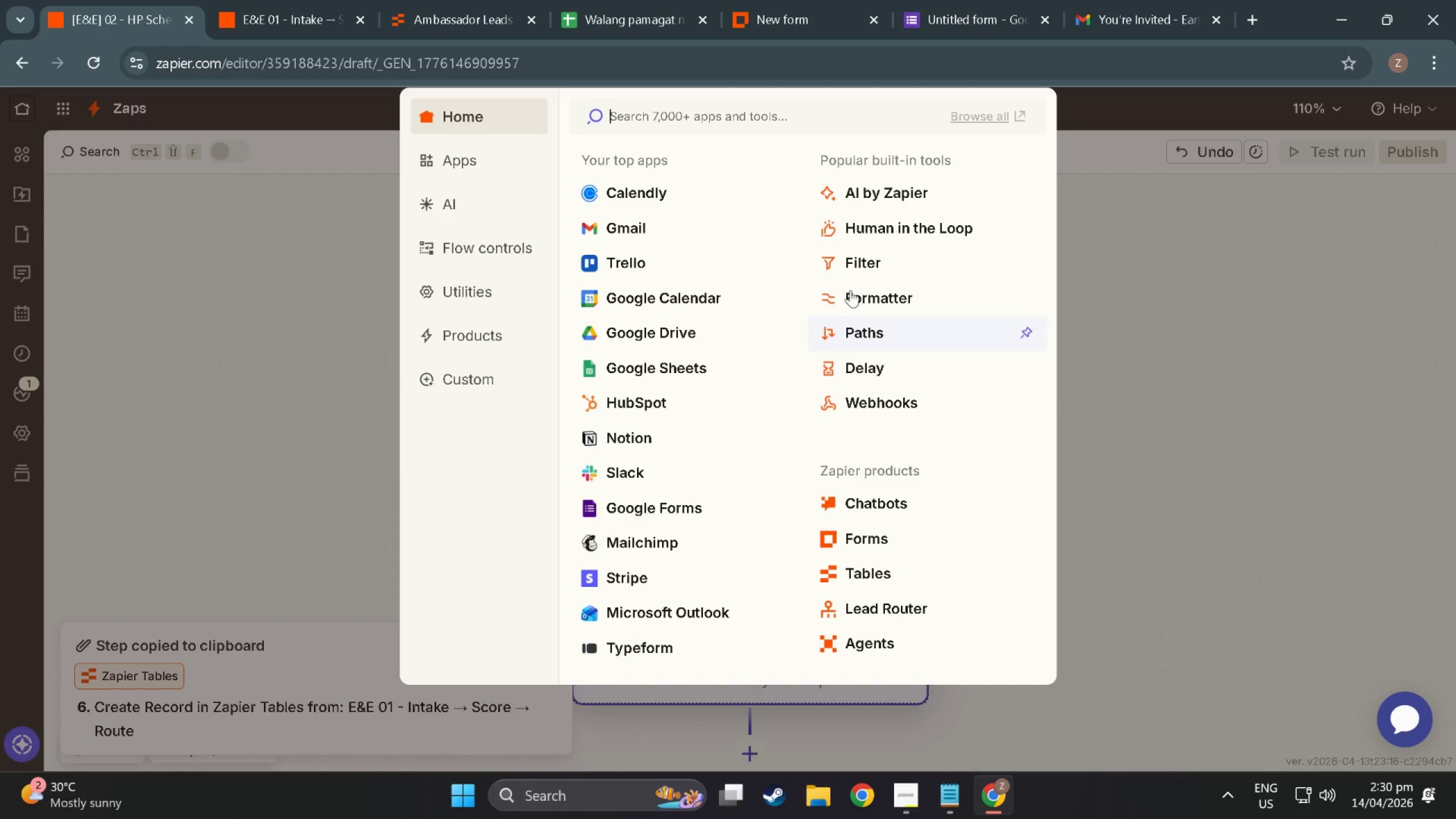 
left_click([861, 251])
 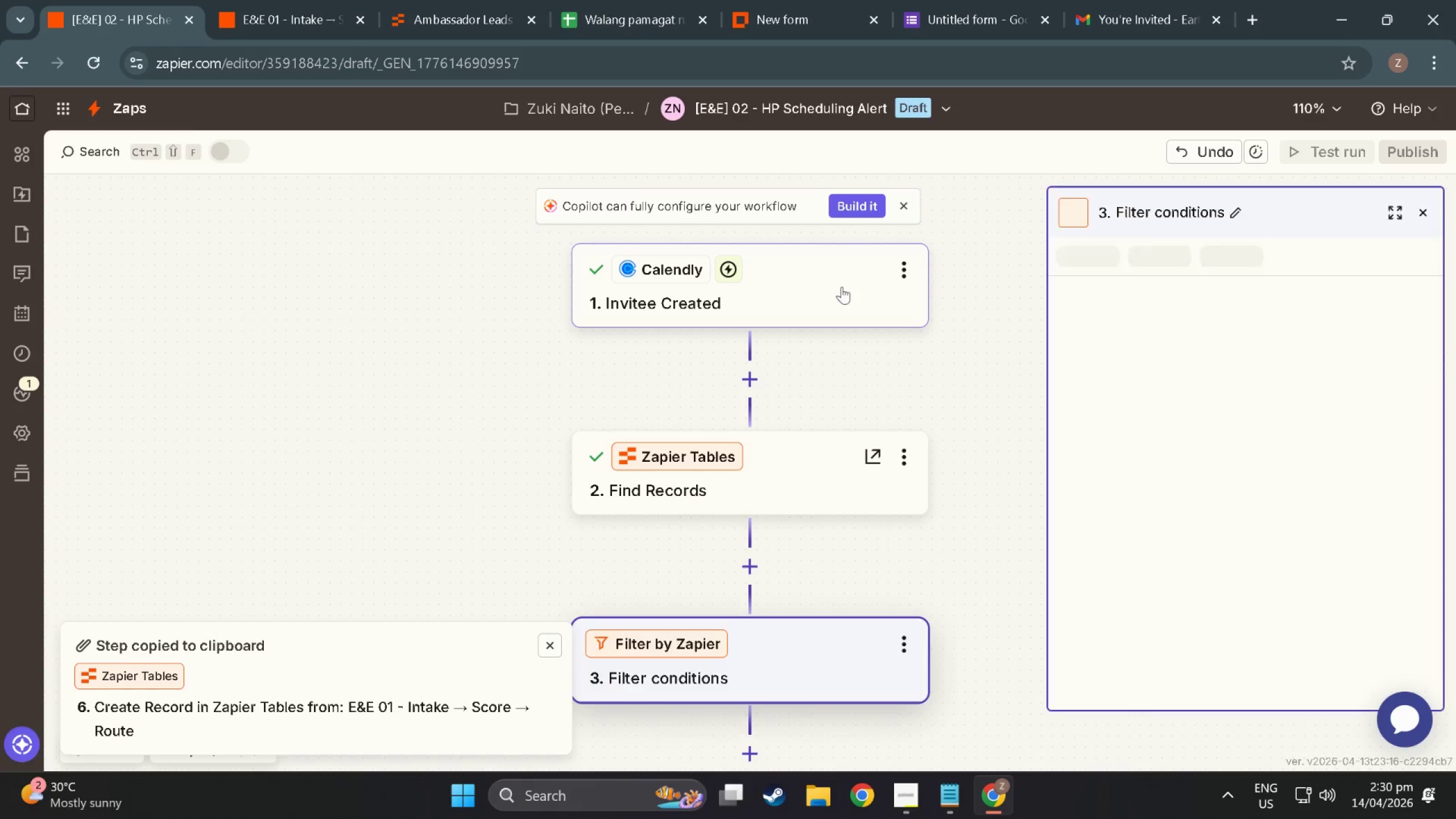 
scroll: coordinate [675, 531], scroll_direction: down, amount: 4.0
 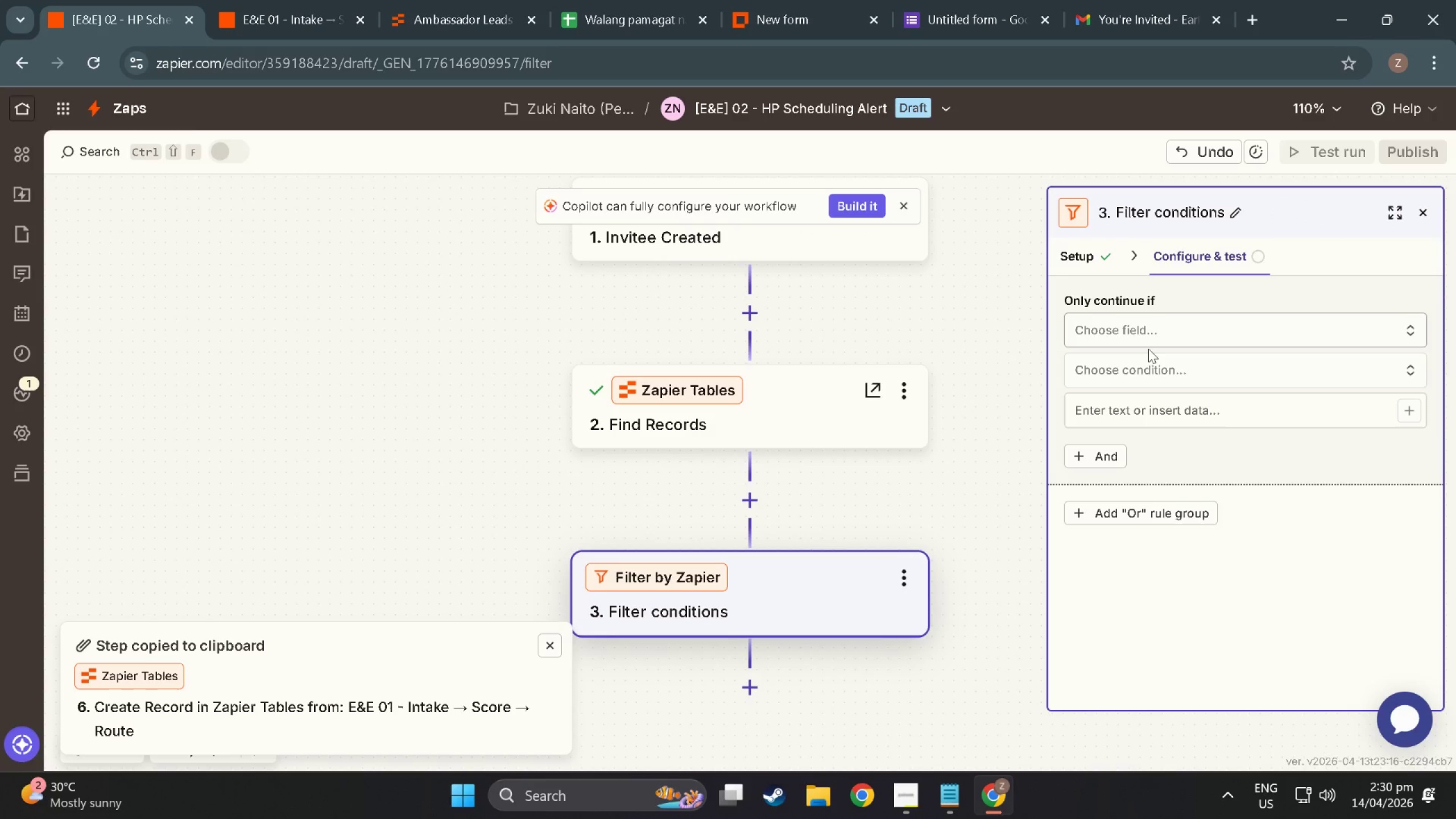 
left_click([1155, 334])
 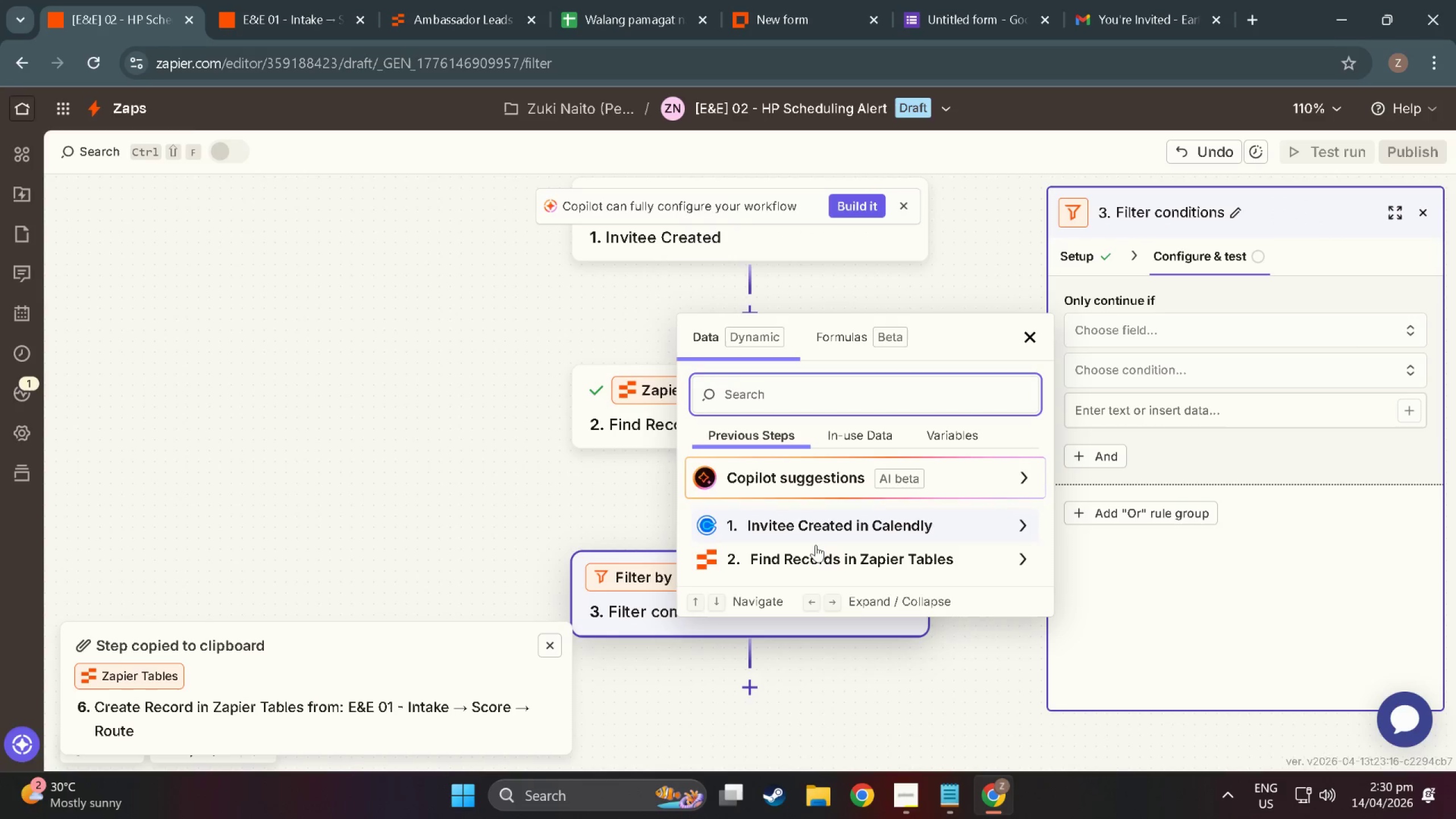 
left_click([817, 551])
 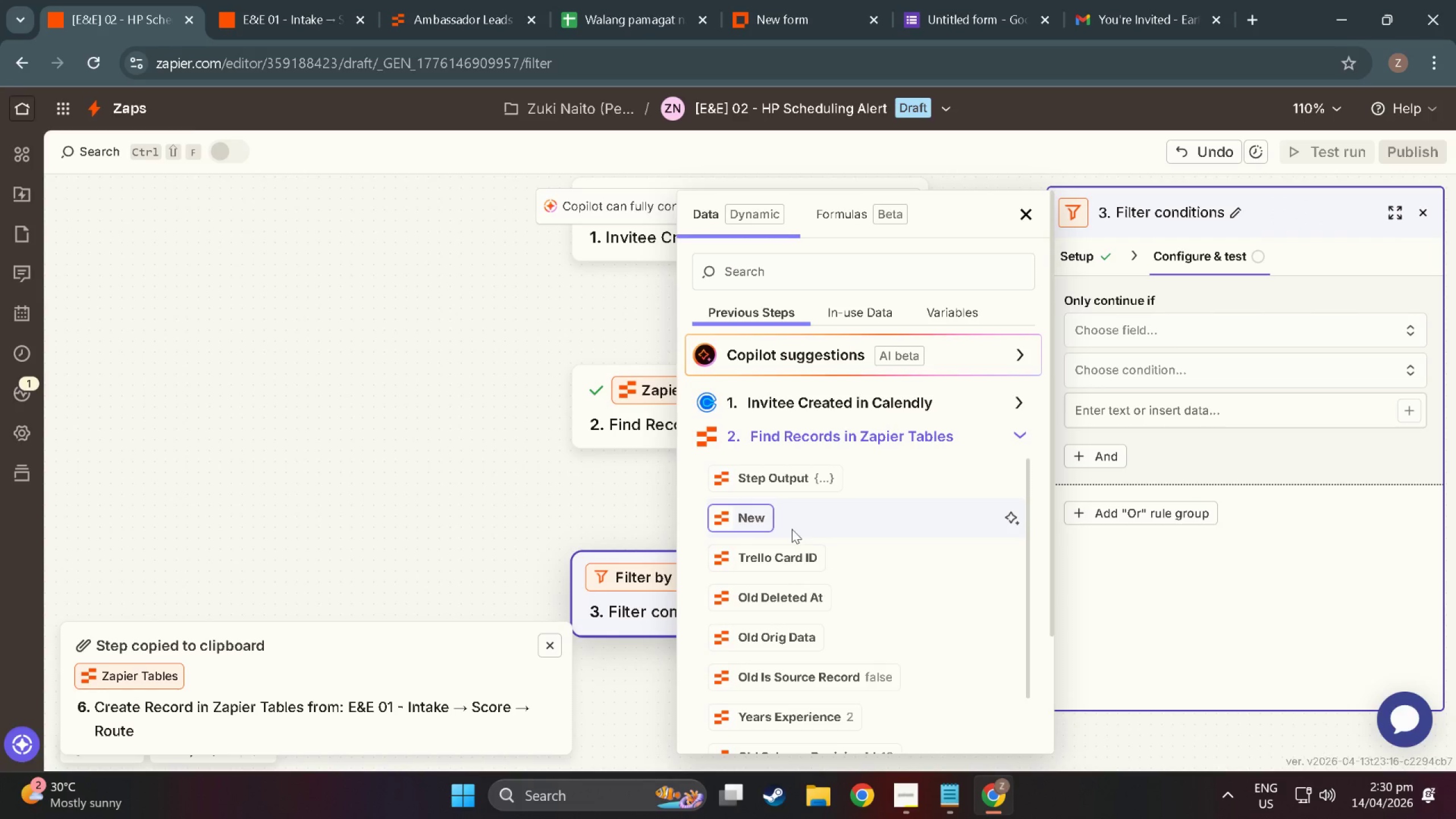 
scroll: coordinate [799, 636], scroll_direction: down, amount: 6.0
 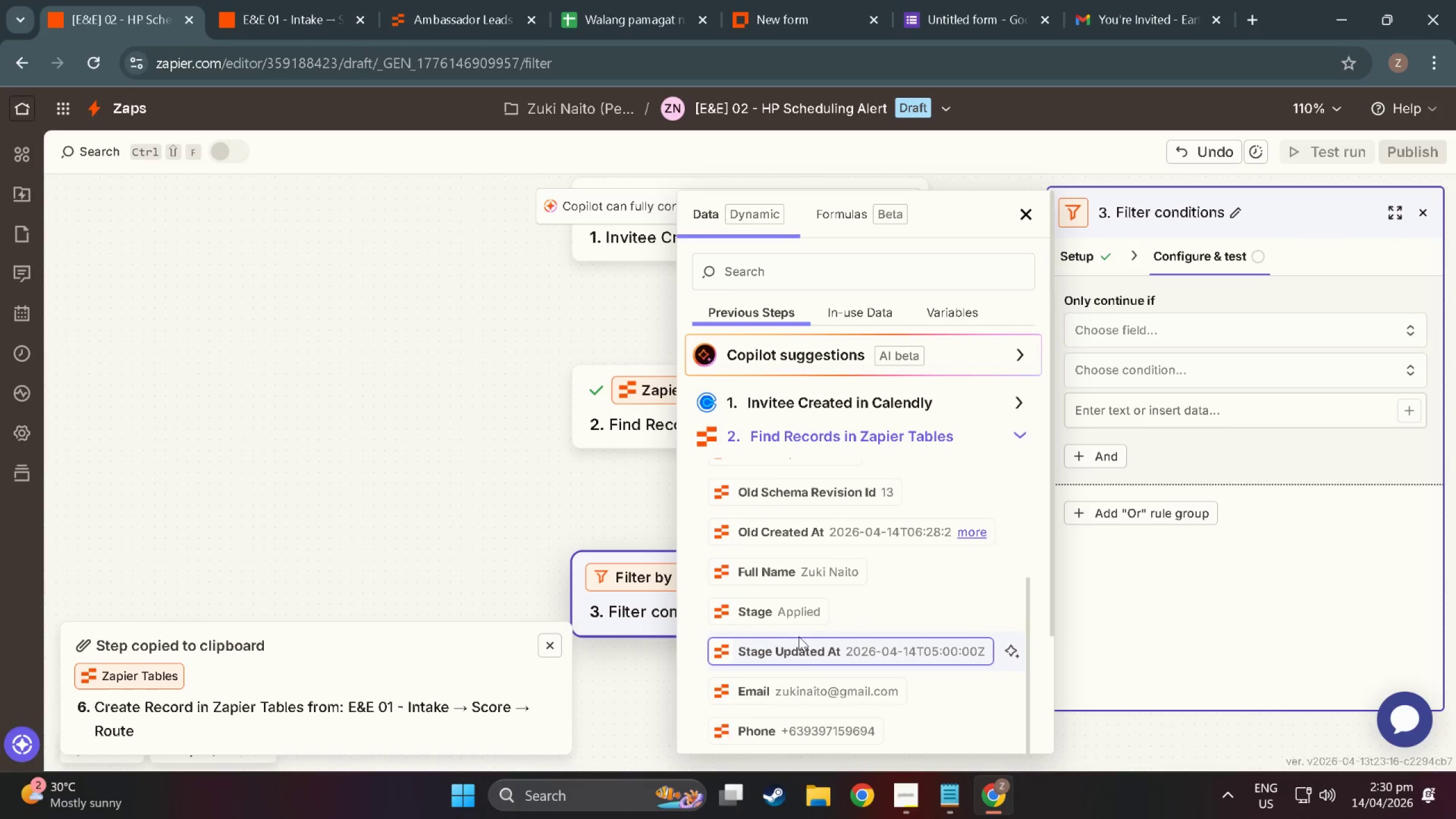 
scroll: coordinate [783, 726], scroll_direction: down, amount: 12.0
 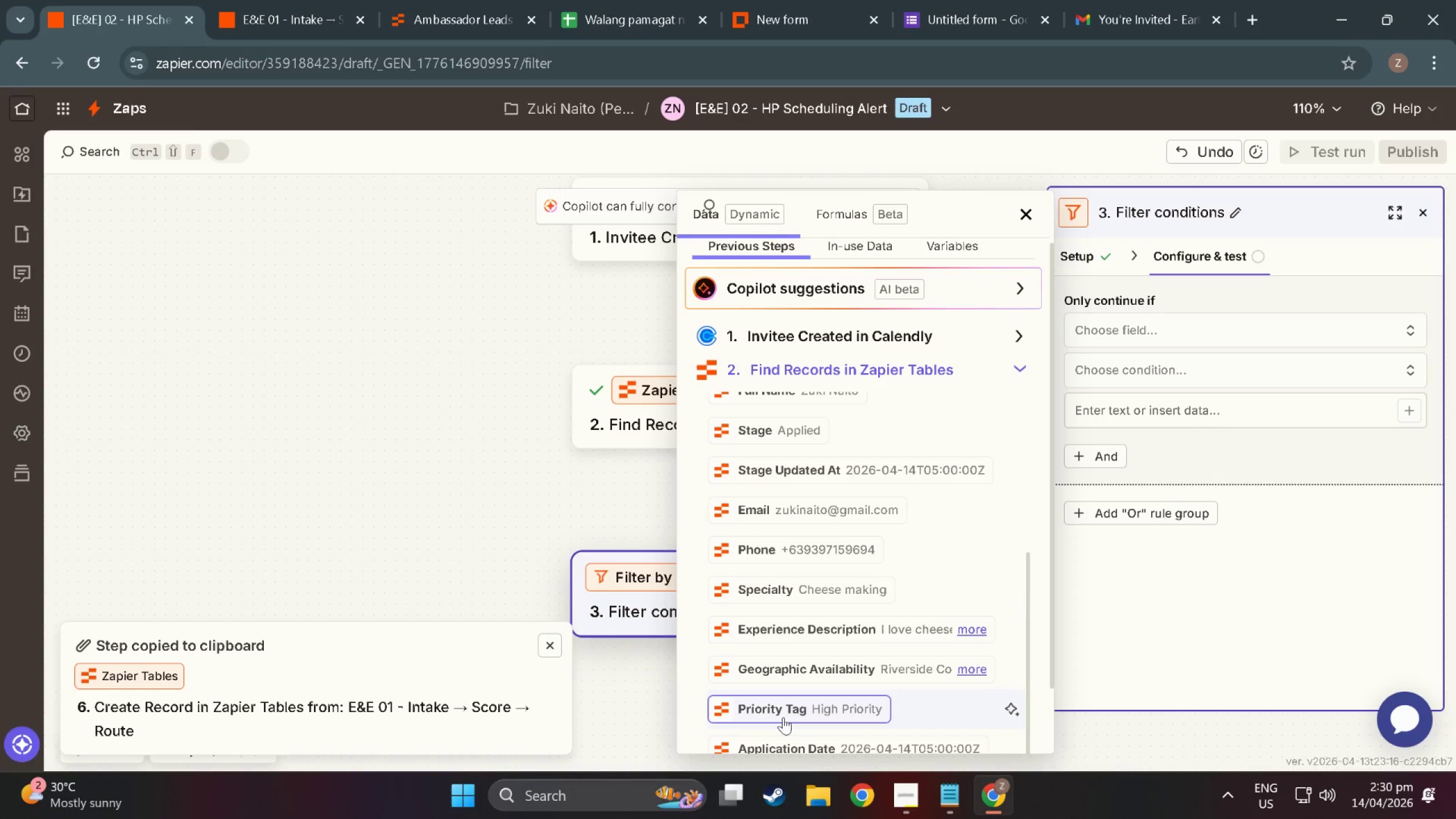 
left_click([783, 717])
 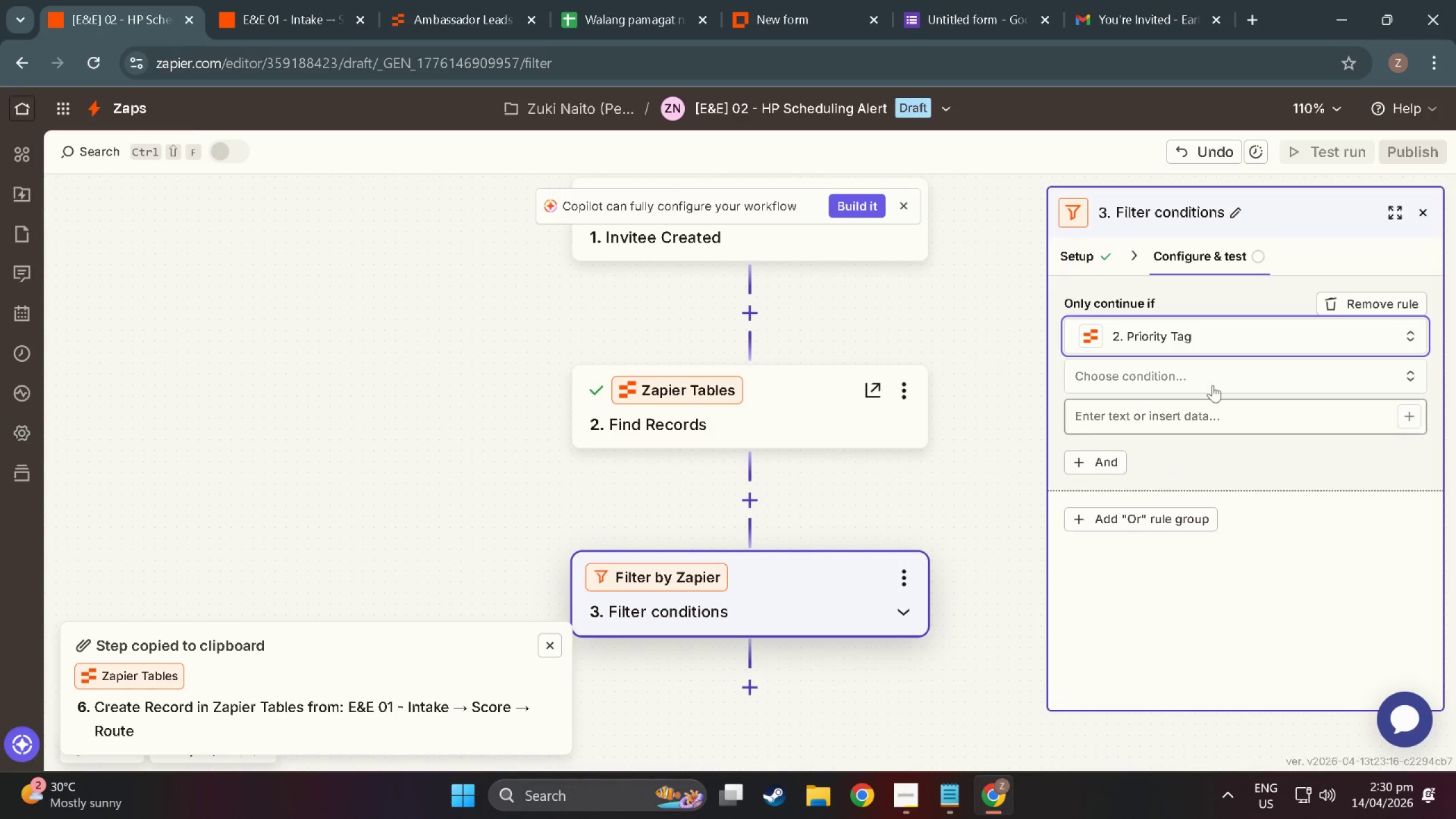 
left_click([1221, 369])
 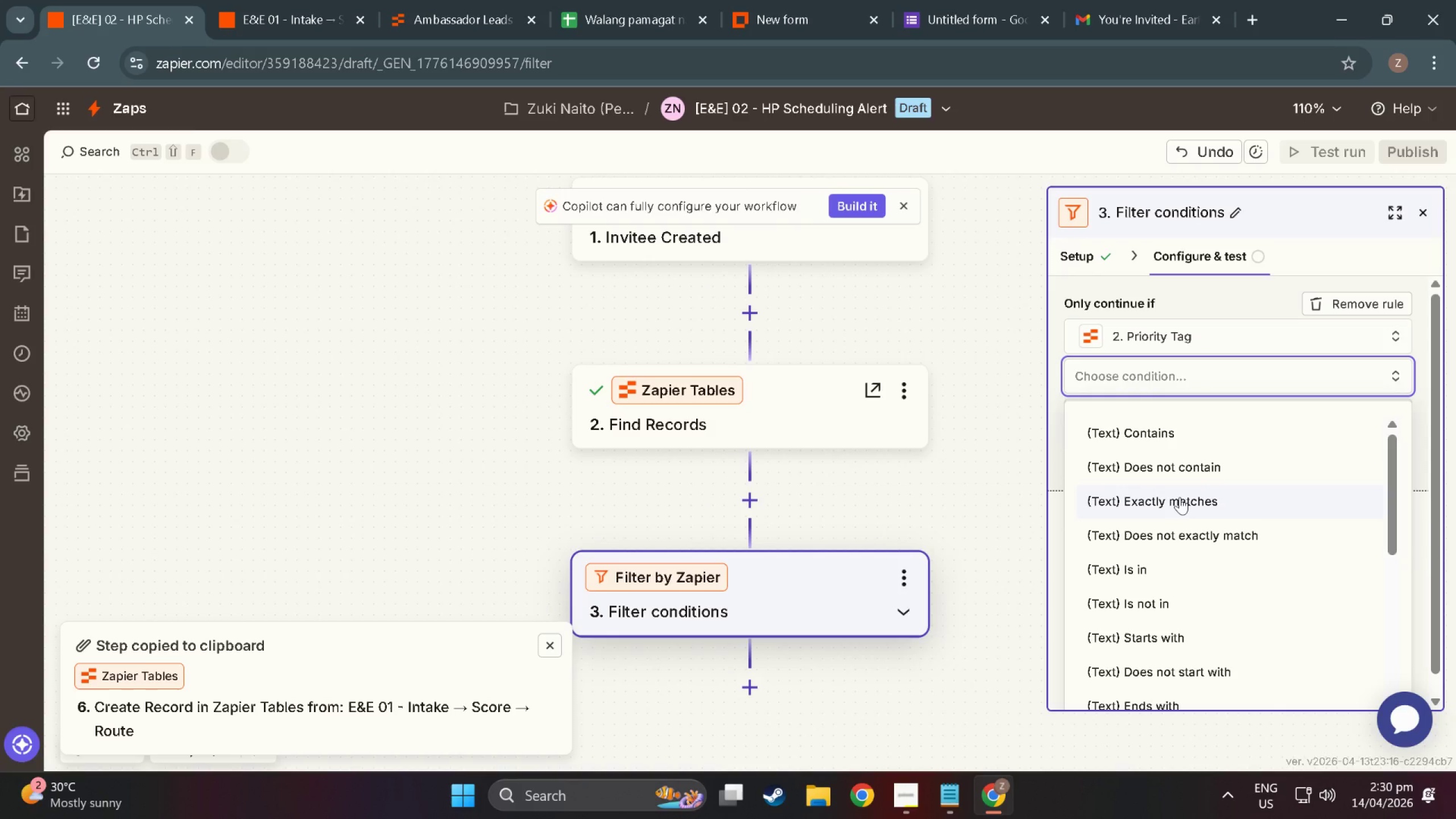 
wait(6.87)
 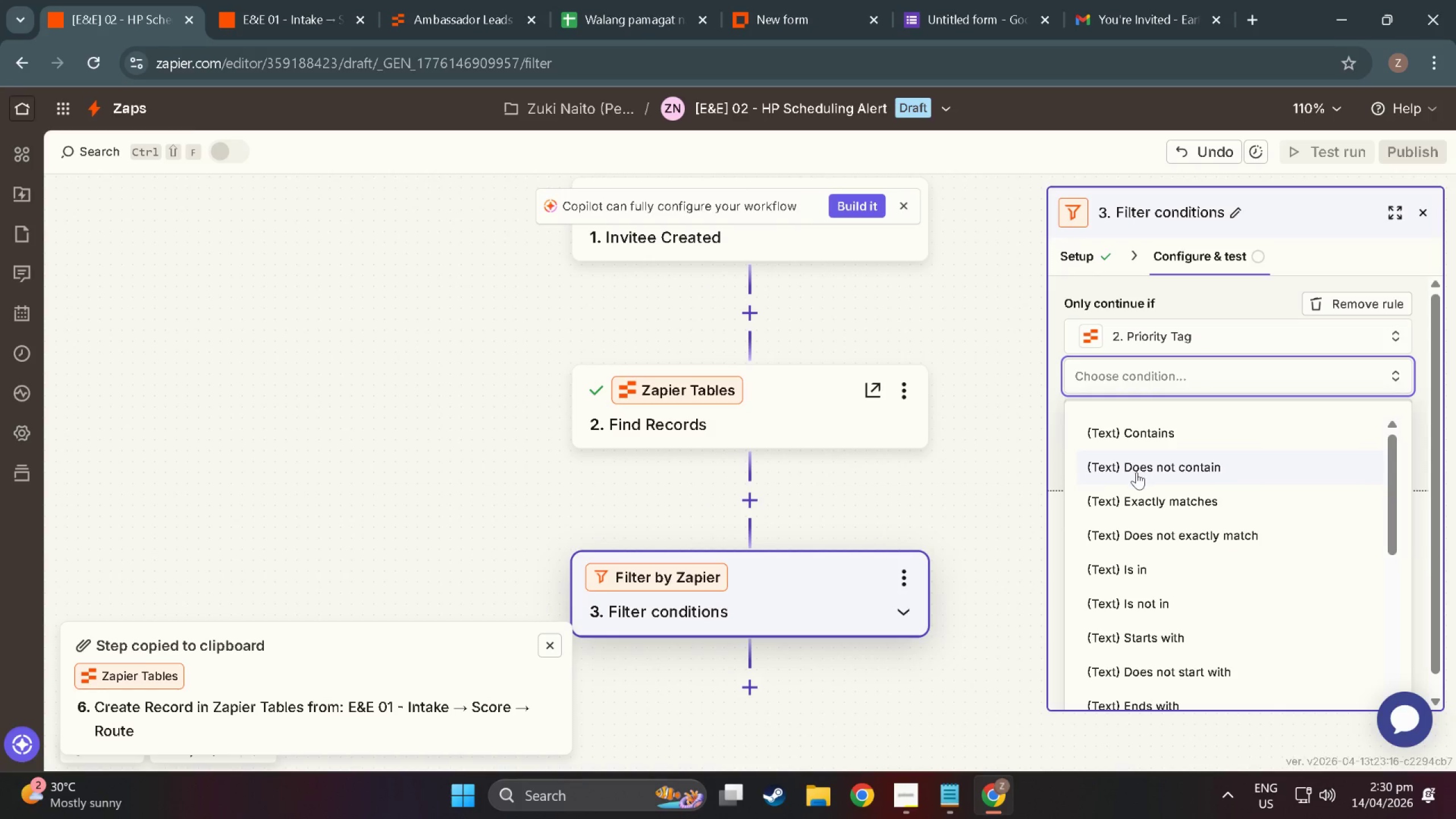 
left_click([1180, 497])
 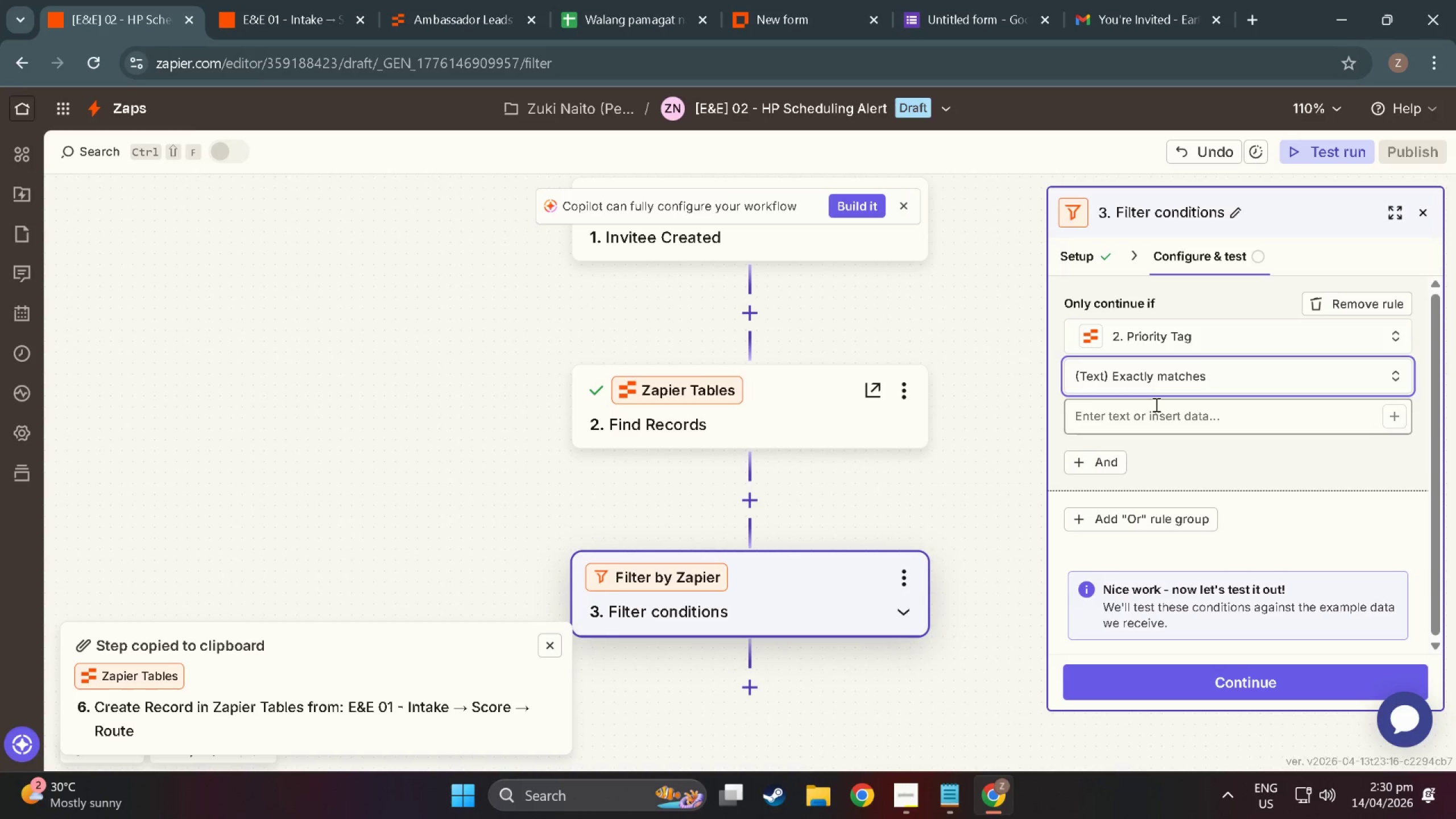 
left_click([1155, 404])
 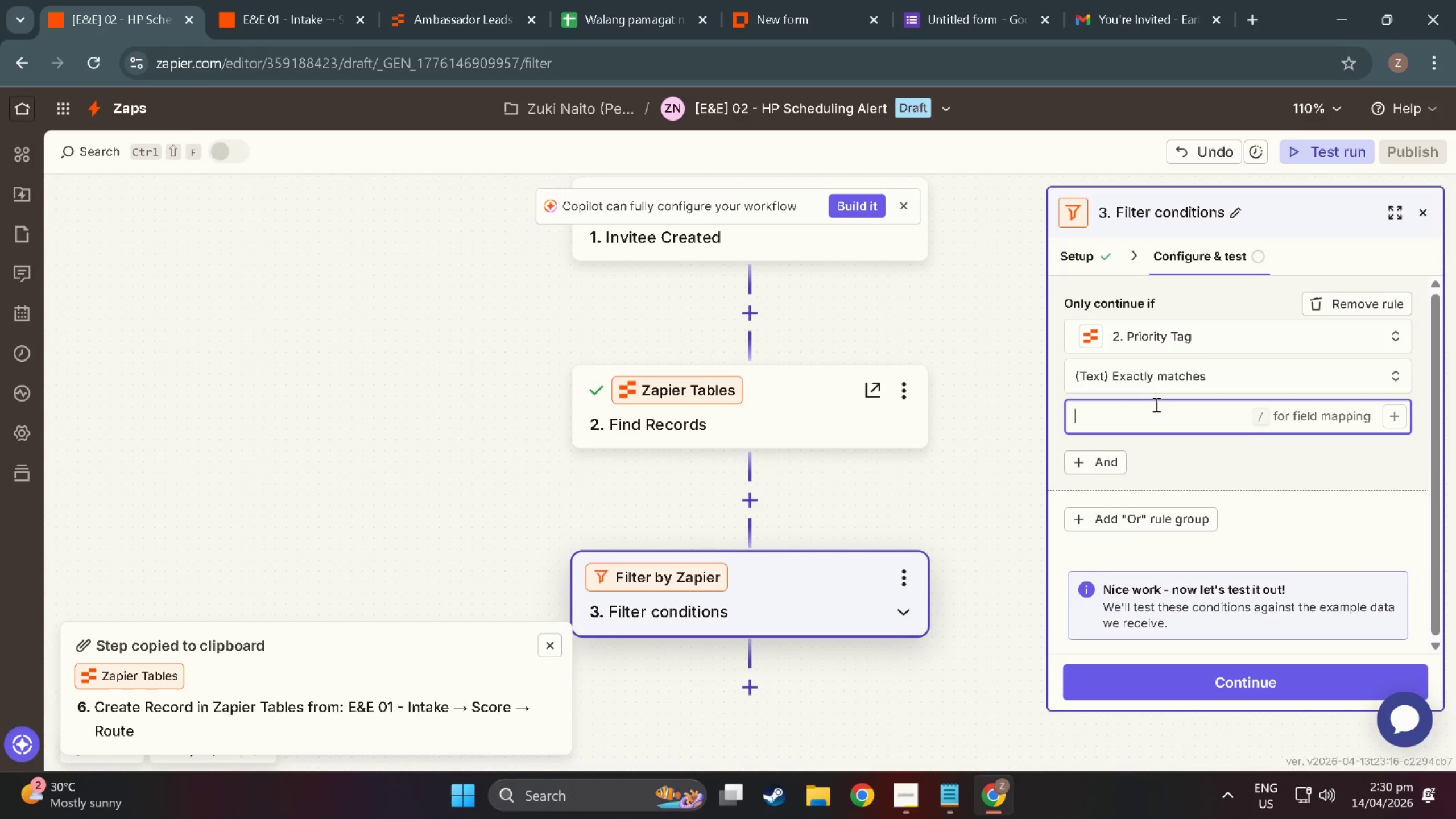 
type(High PO)
key(Backspace)
type(riority)
 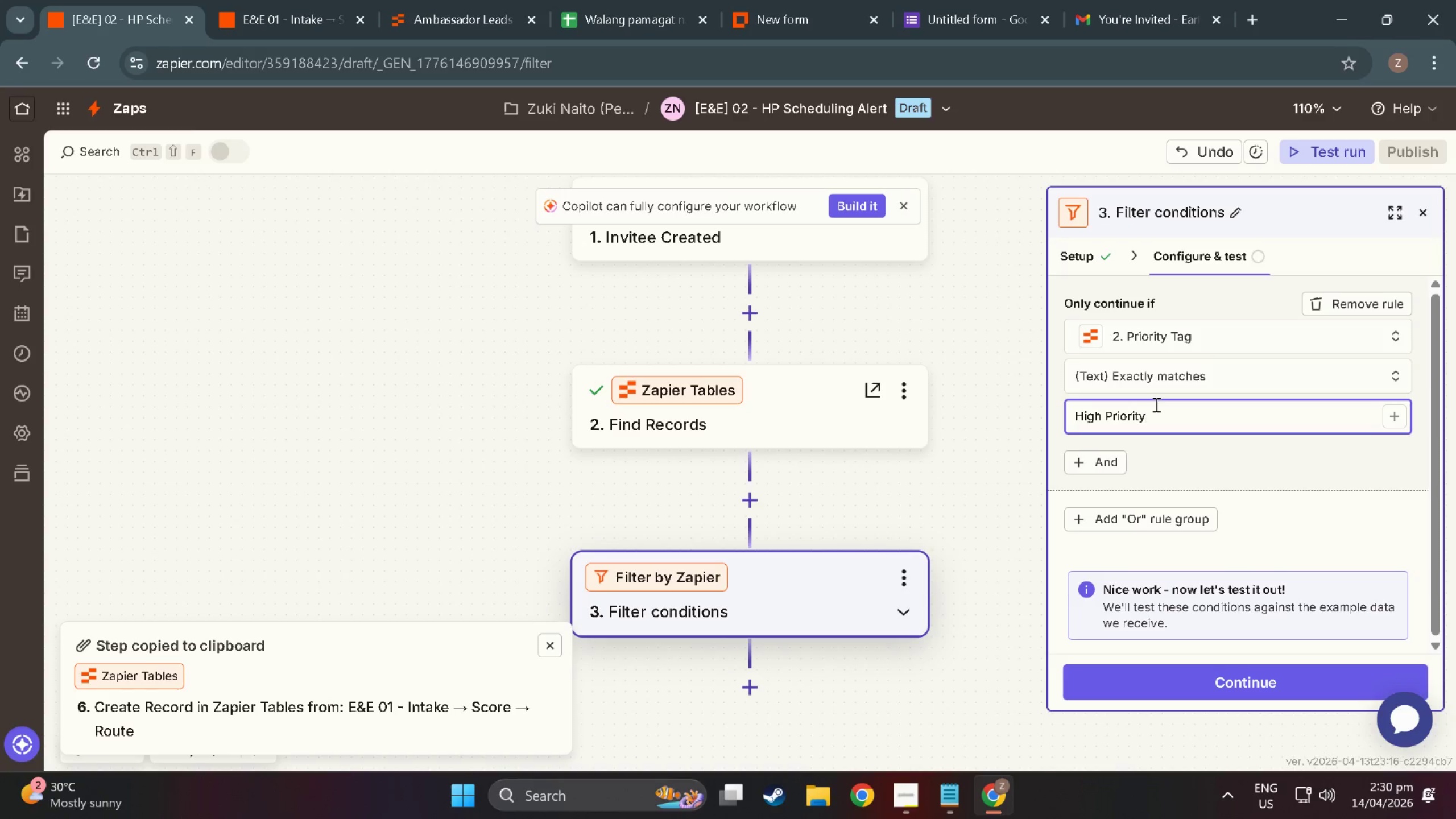 
scroll: coordinate [1231, 539], scroll_direction: down, amount: 3.0
 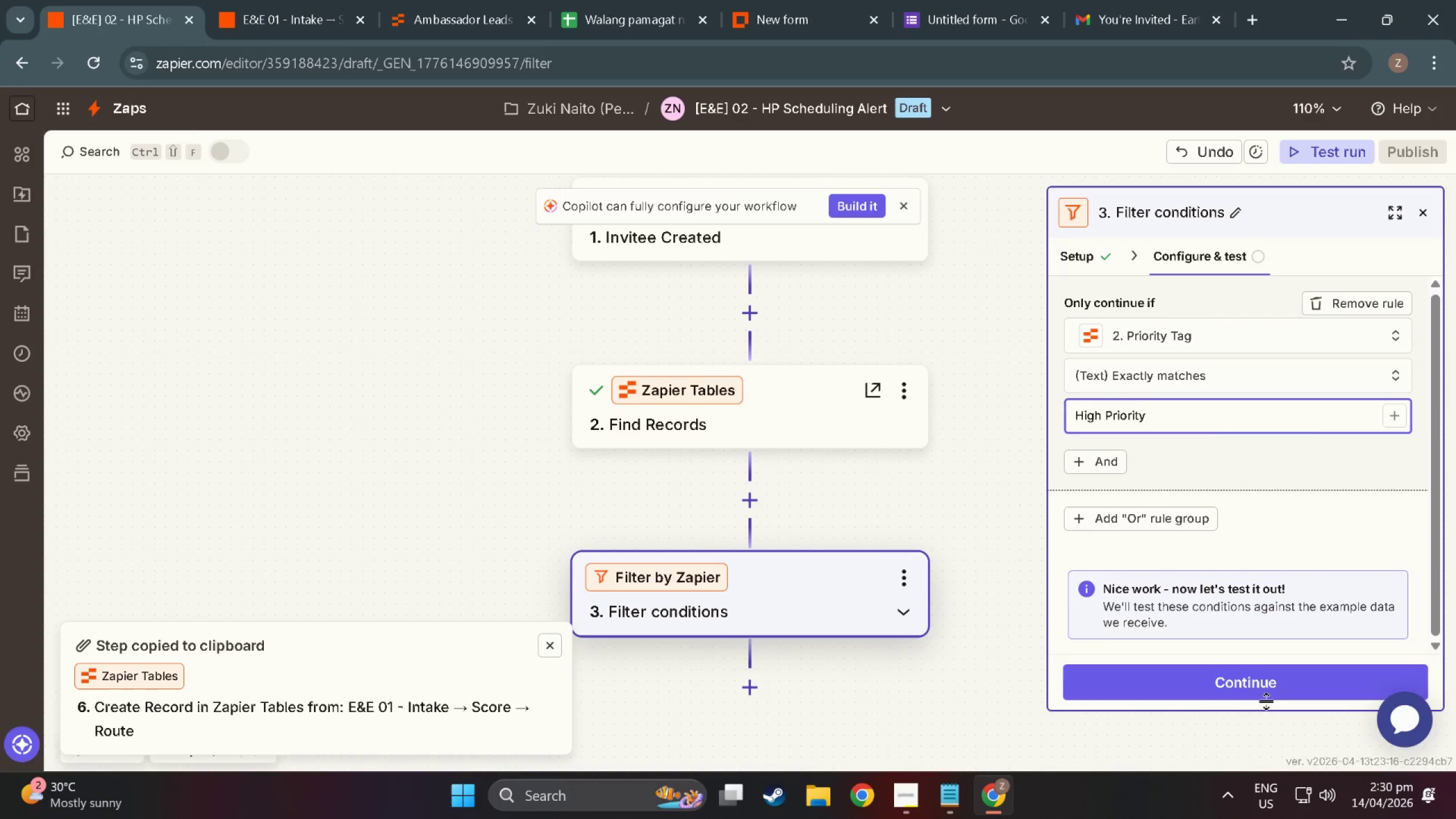 
left_click([1267, 698])
 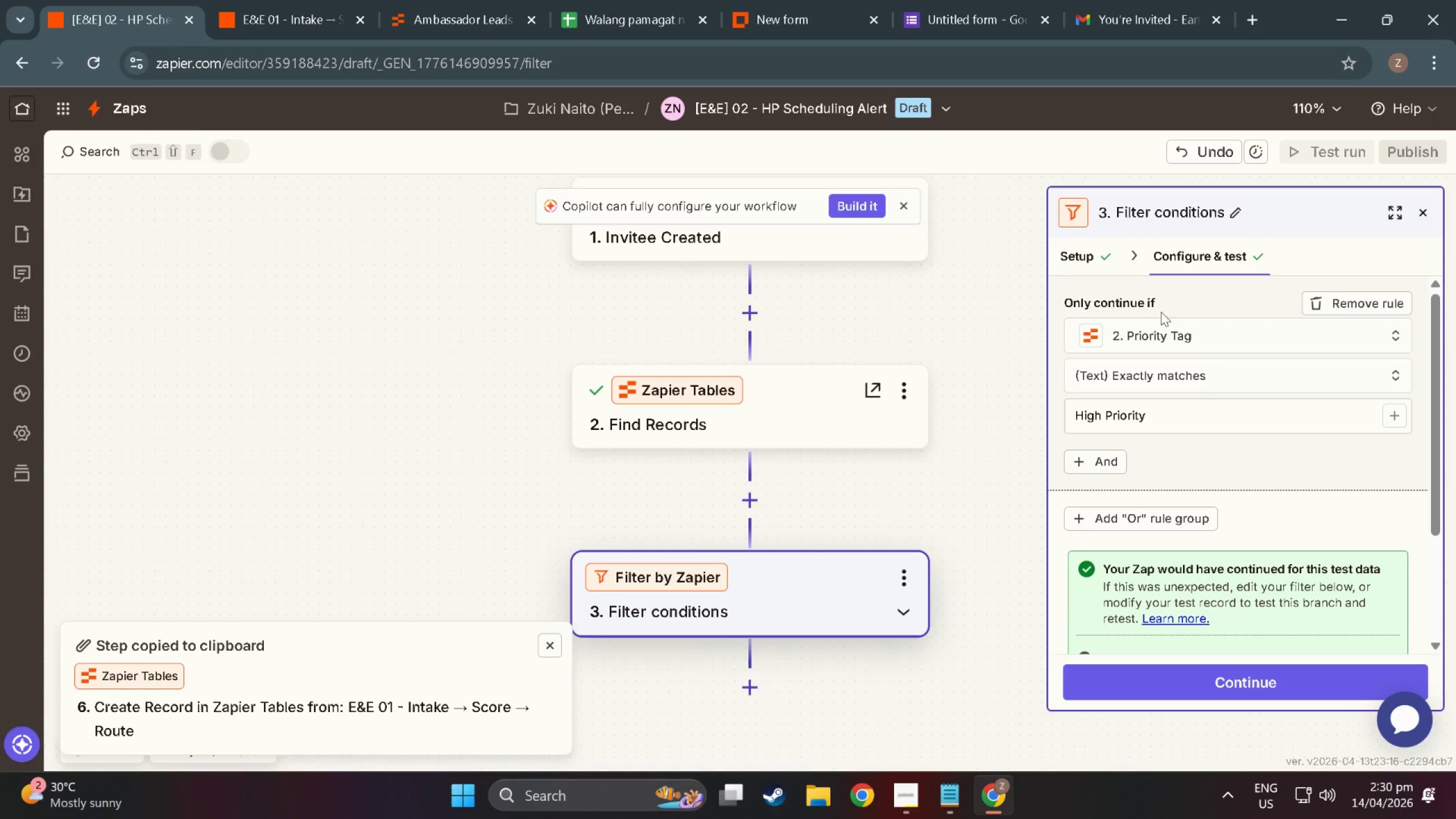 
scroll: coordinate [1210, 573], scroll_direction: down, amount: 11.0
 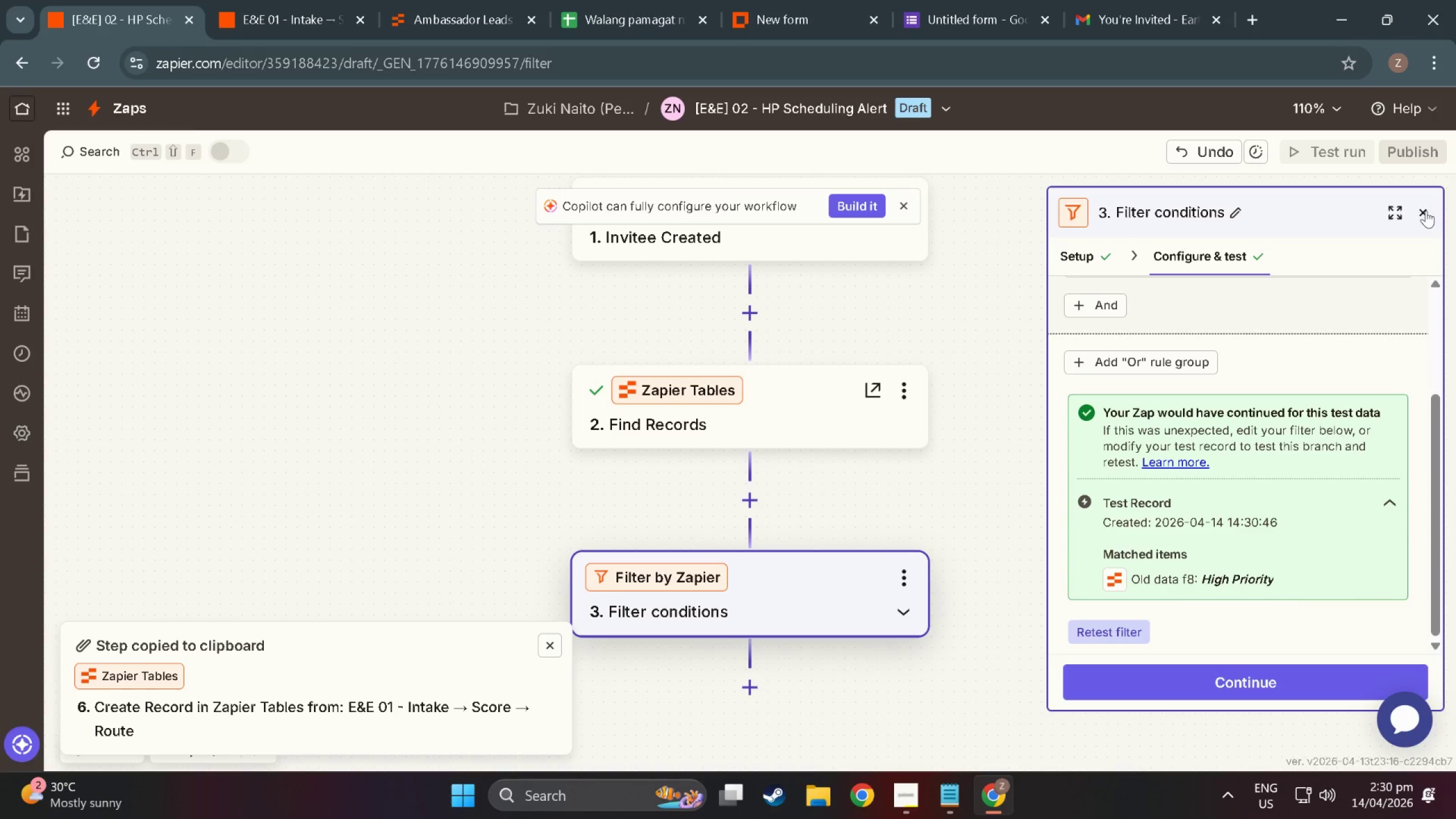 
left_click([1426, 210])
 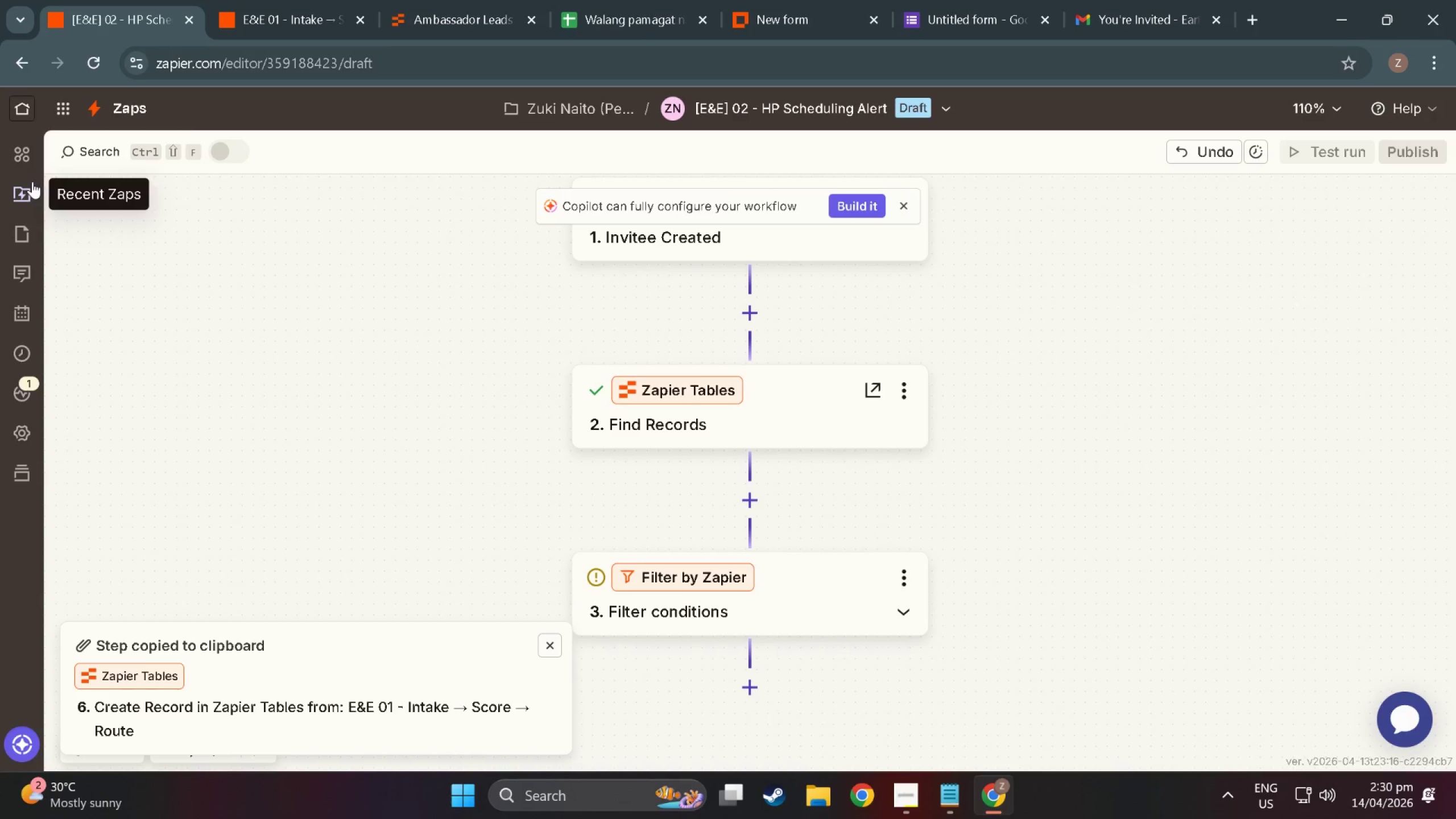 
left_click([28, 396])
 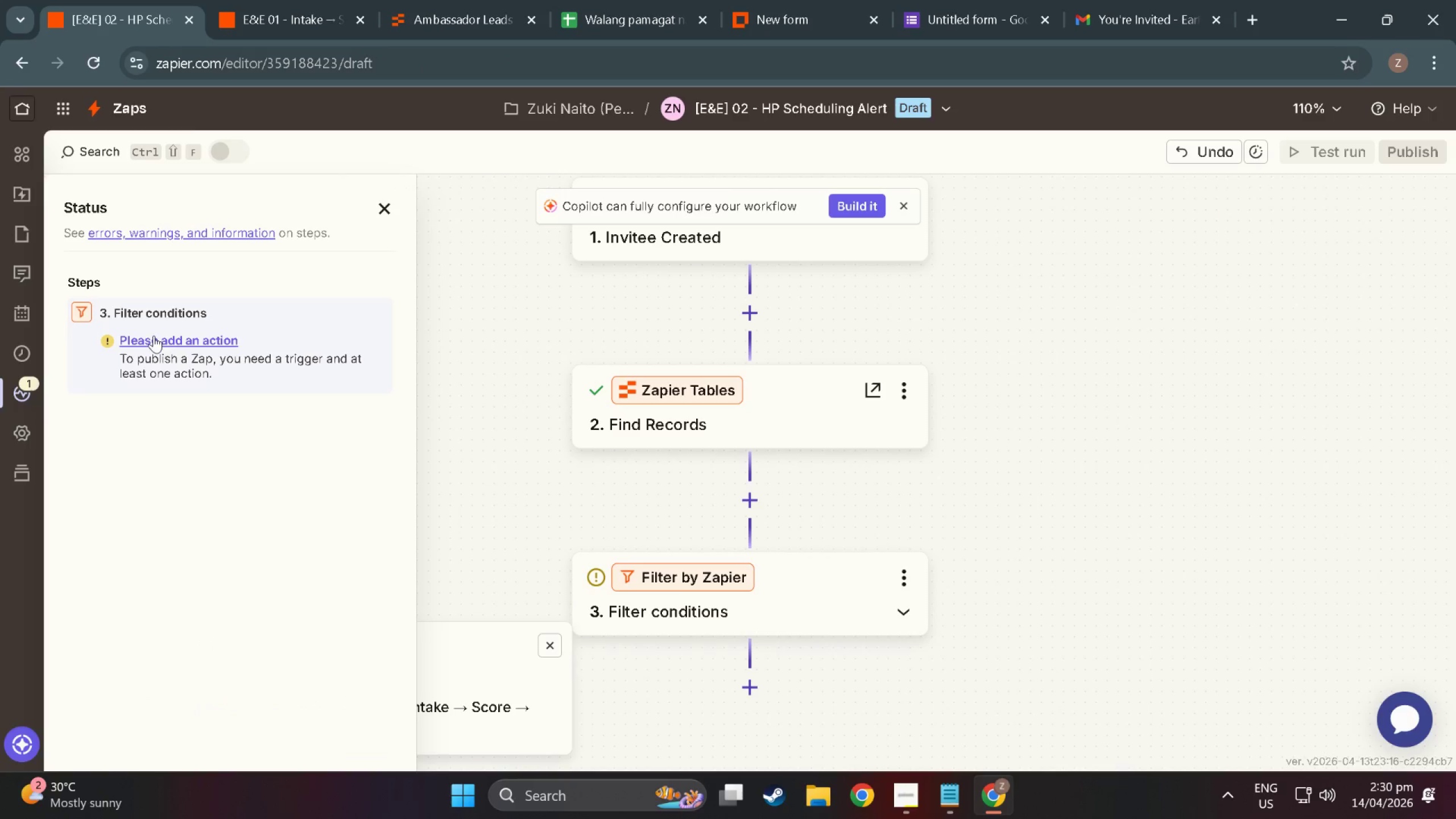 
left_click([160, 325])
 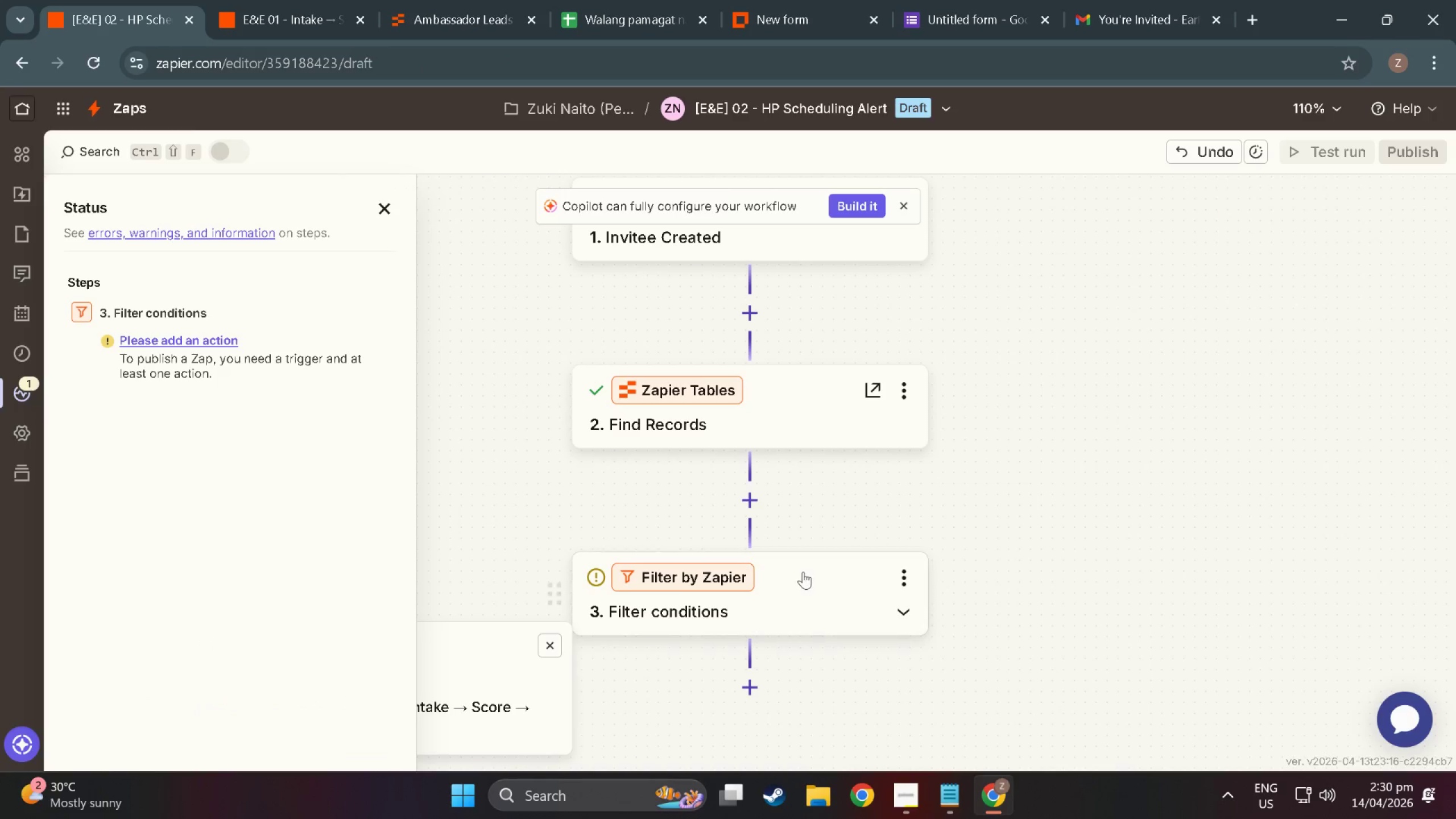 
left_click([803, 572])
 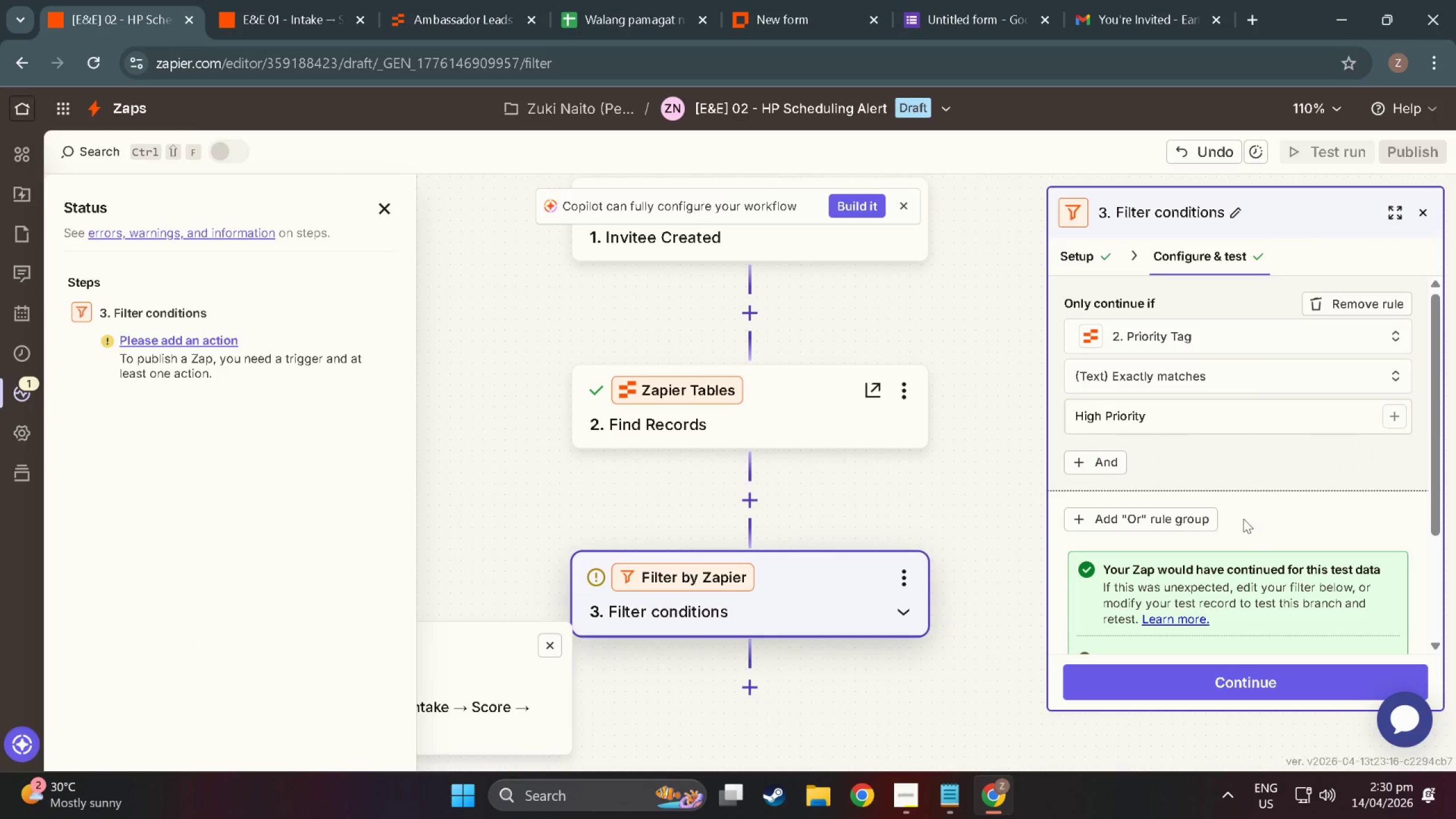 
scroll: coordinate [1192, 372], scroll_direction: up, amount: 8.0
 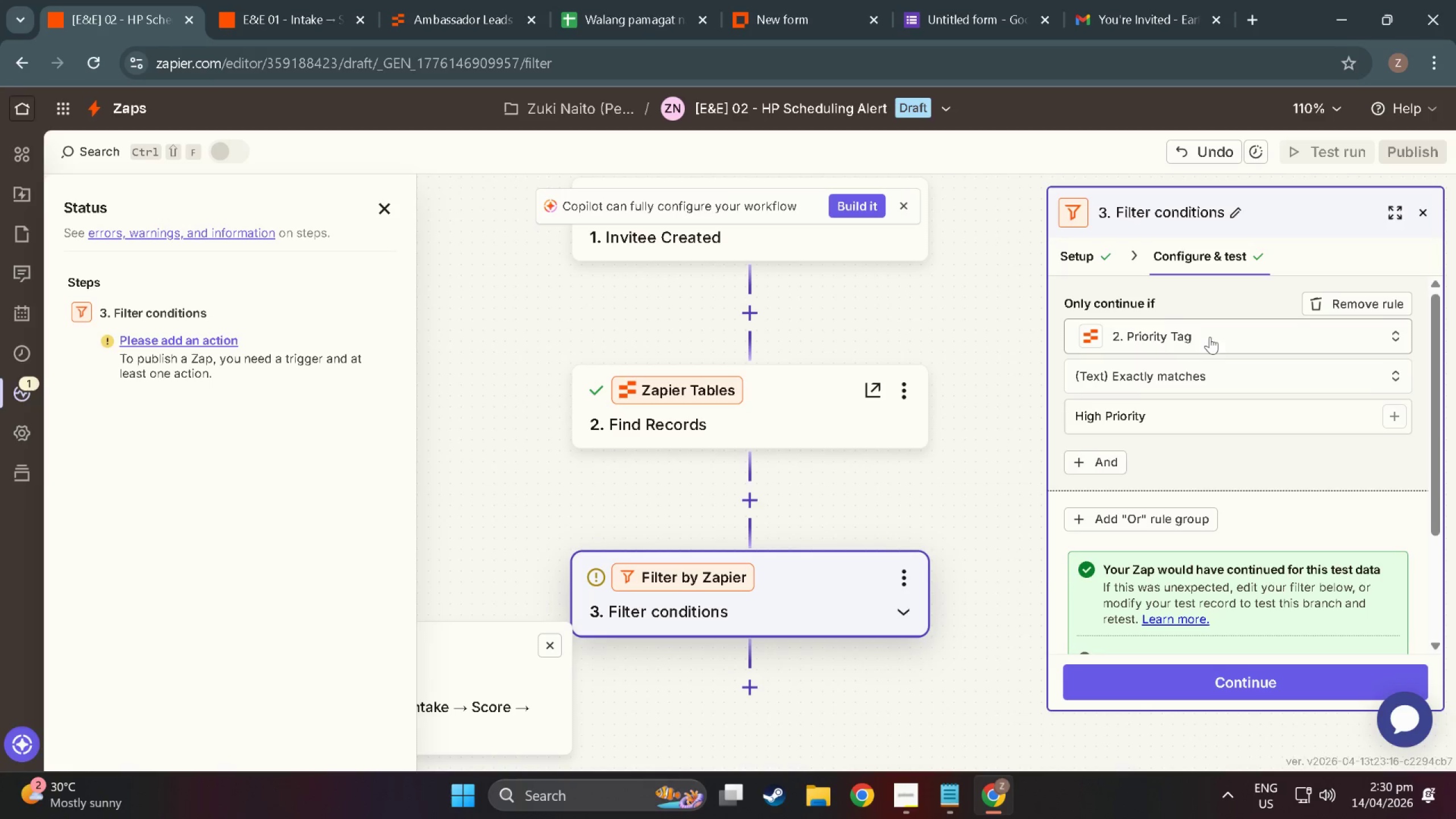 
scroll: coordinate [1228, 408], scroll_direction: down, amount: 5.0
 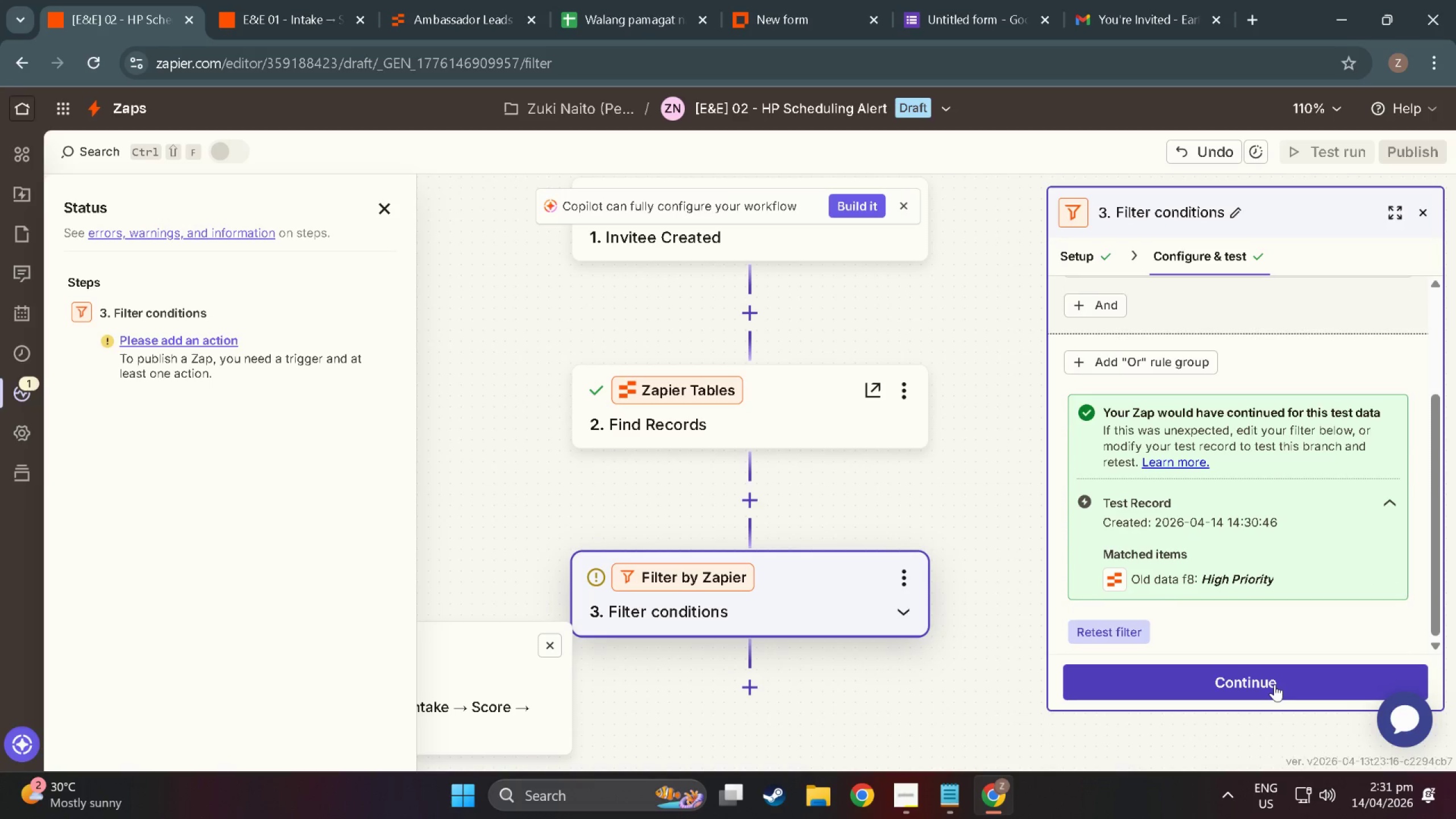 
left_click([1275, 685])
 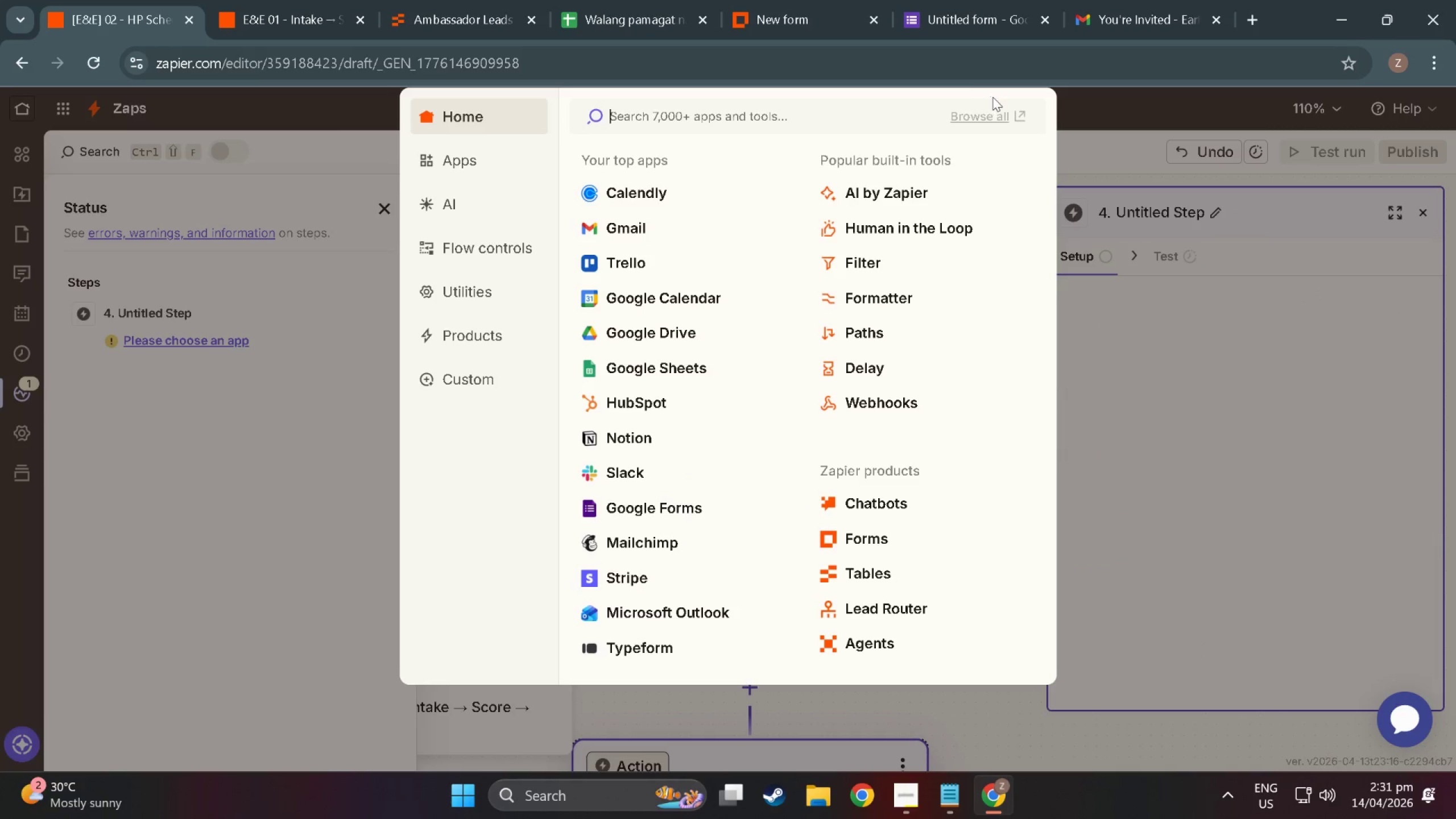 
left_click_drag(start_coordinate=[1174, 421], to_coordinate=[1174, 425])
 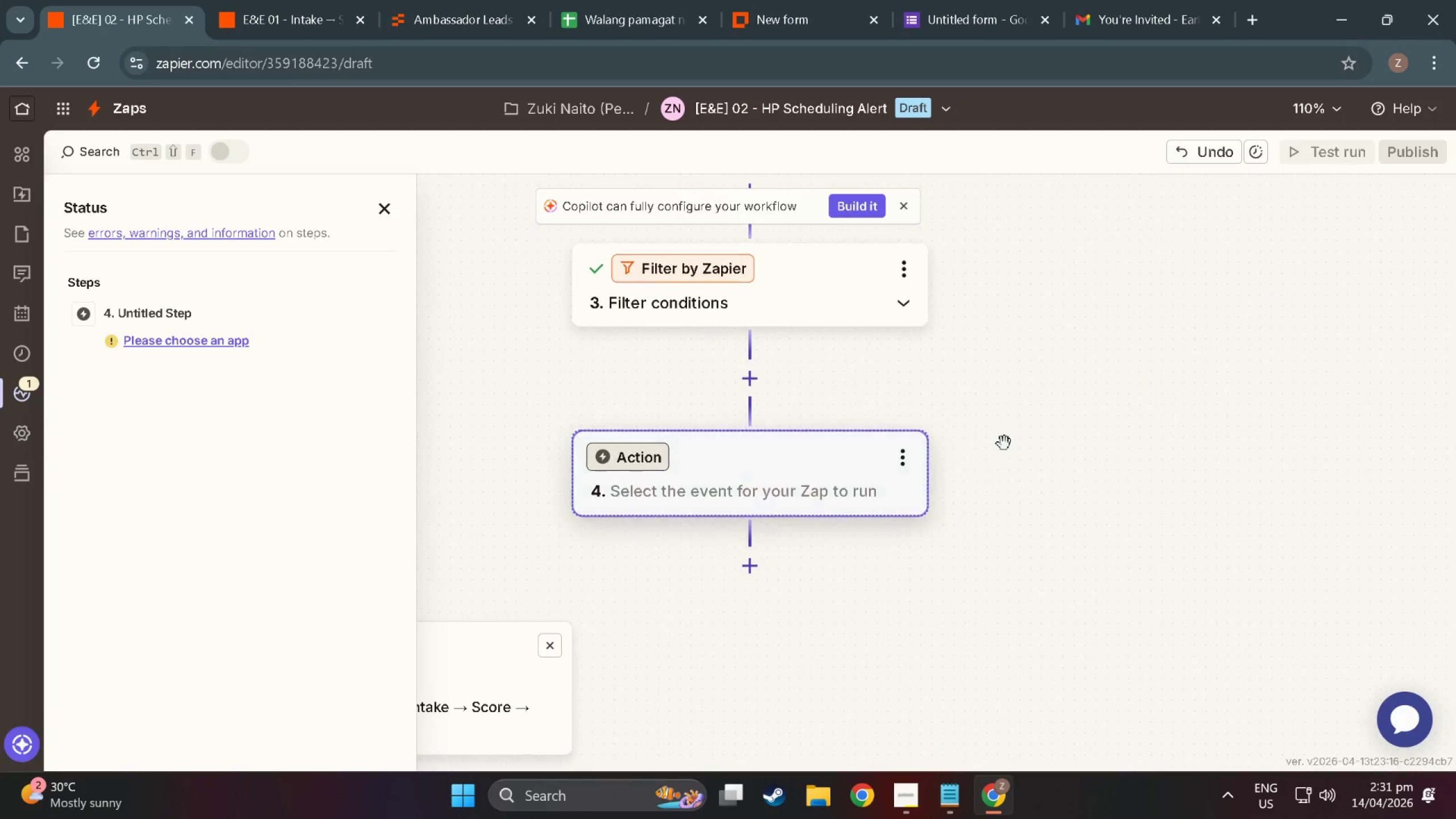 
scroll: coordinate [823, 486], scroll_direction: up, amount: 7.0
 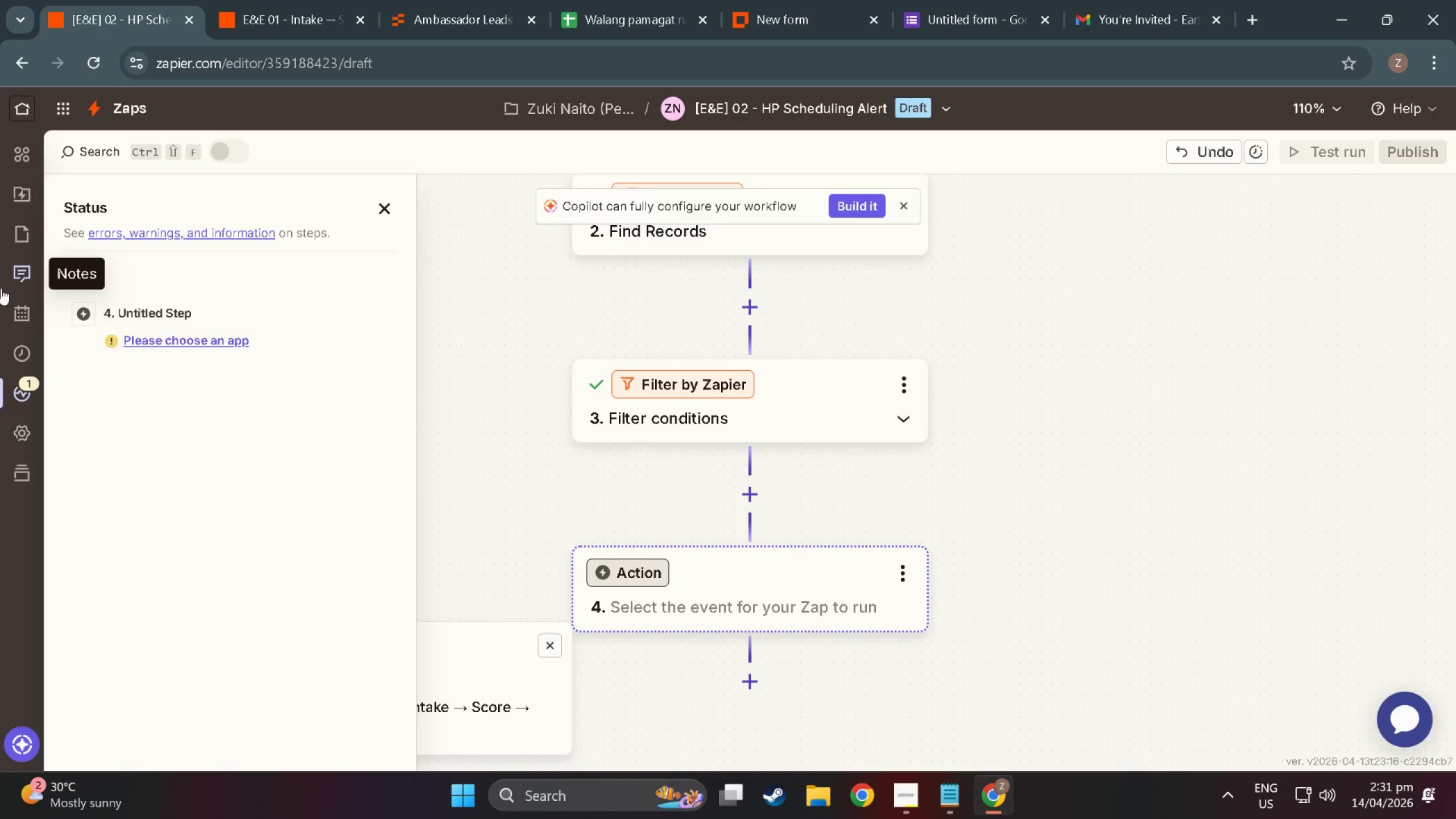 
left_click([15, 344])
 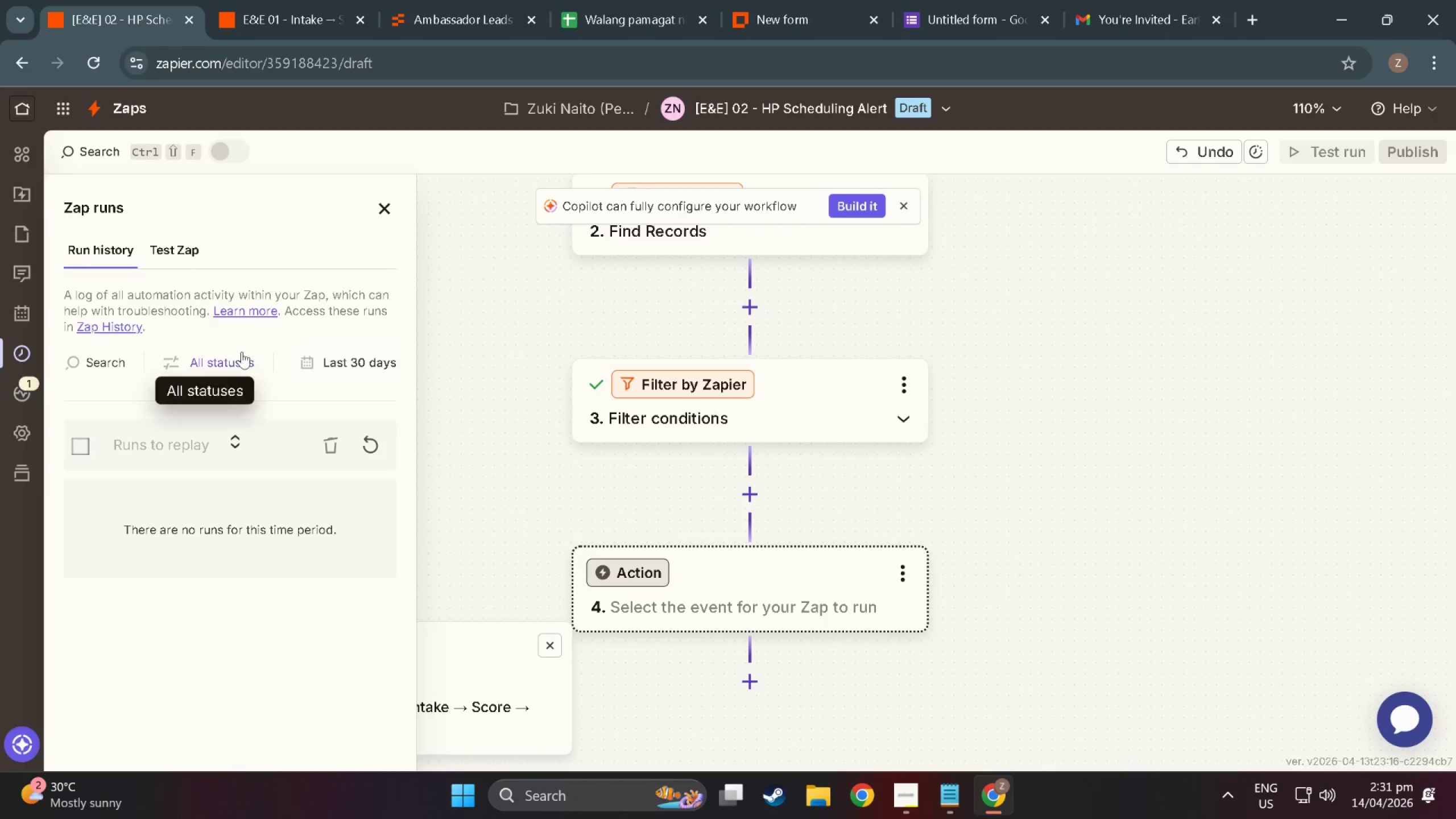 
left_click([190, 235])
 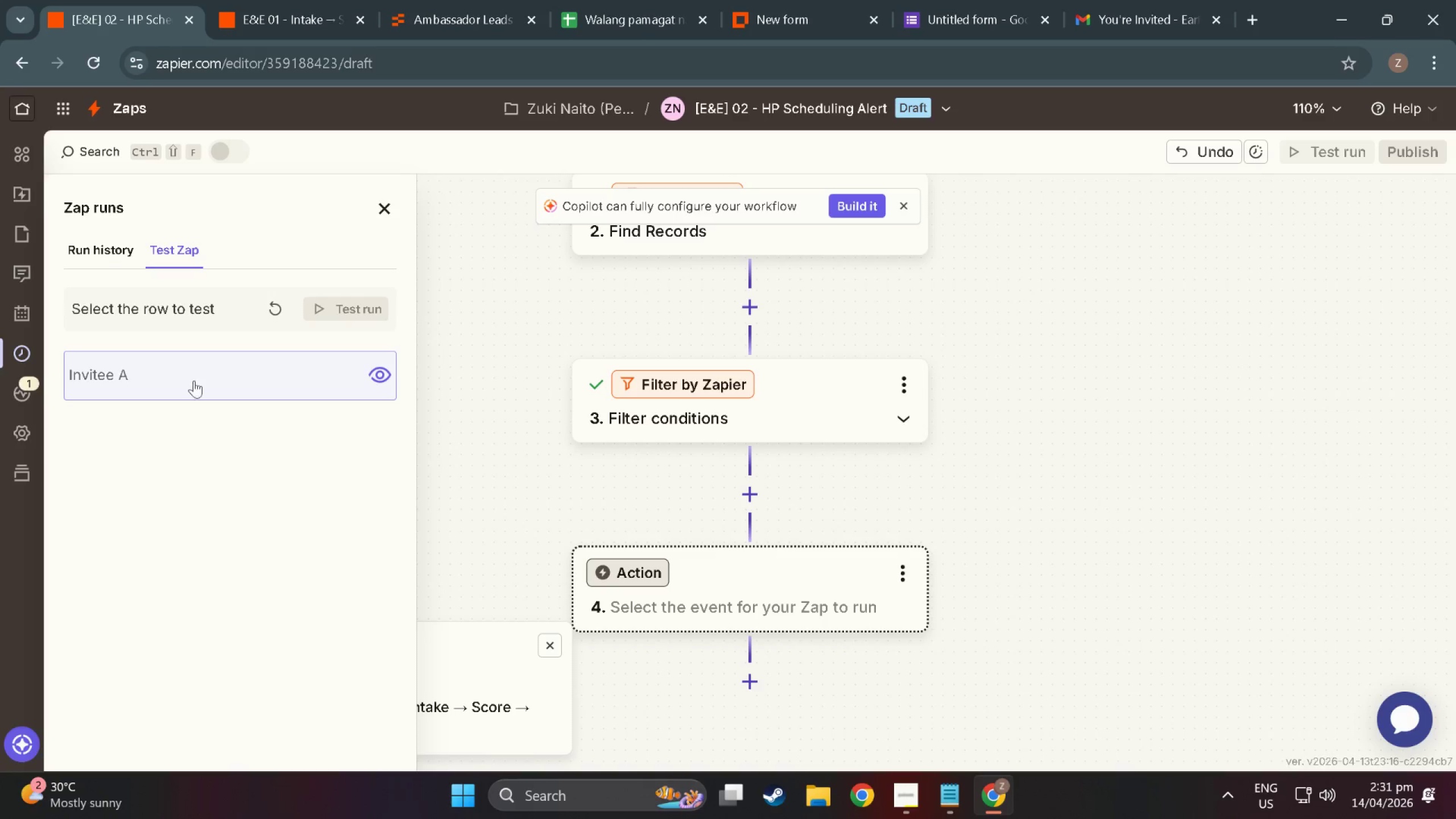 
left_click([194, 388])
 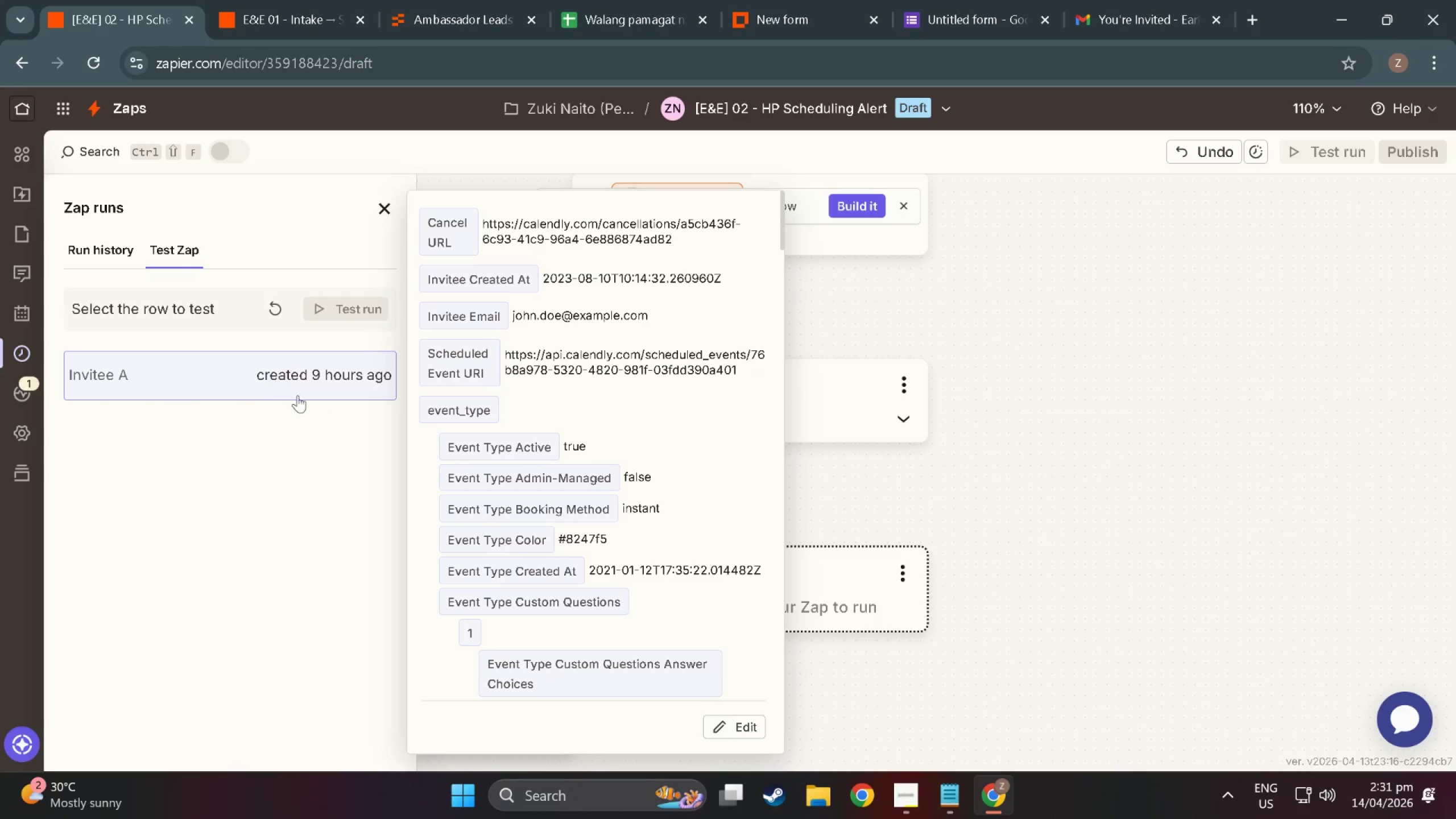 
double_click([222, 371])
 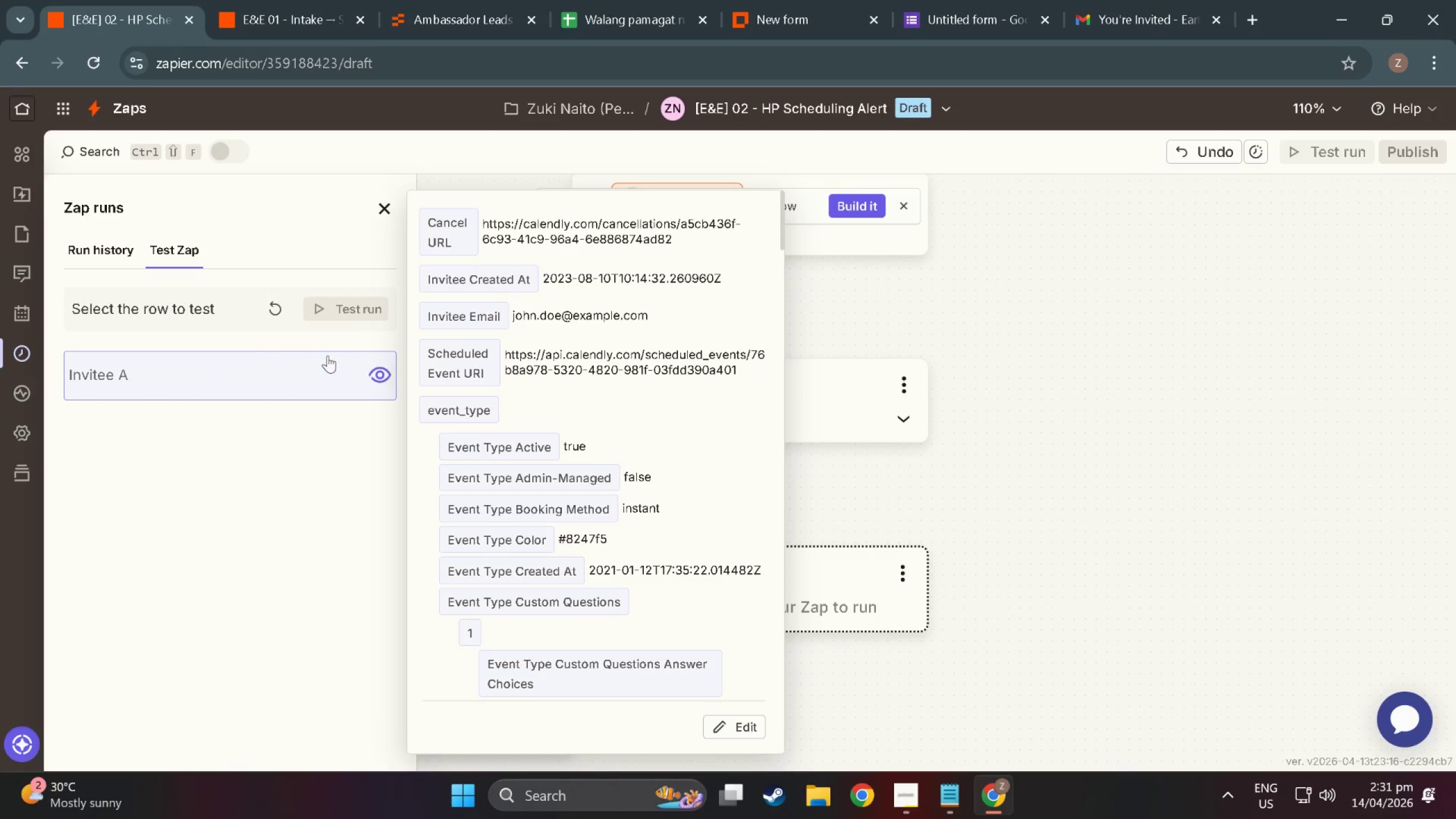 
left_click([328, 358])
 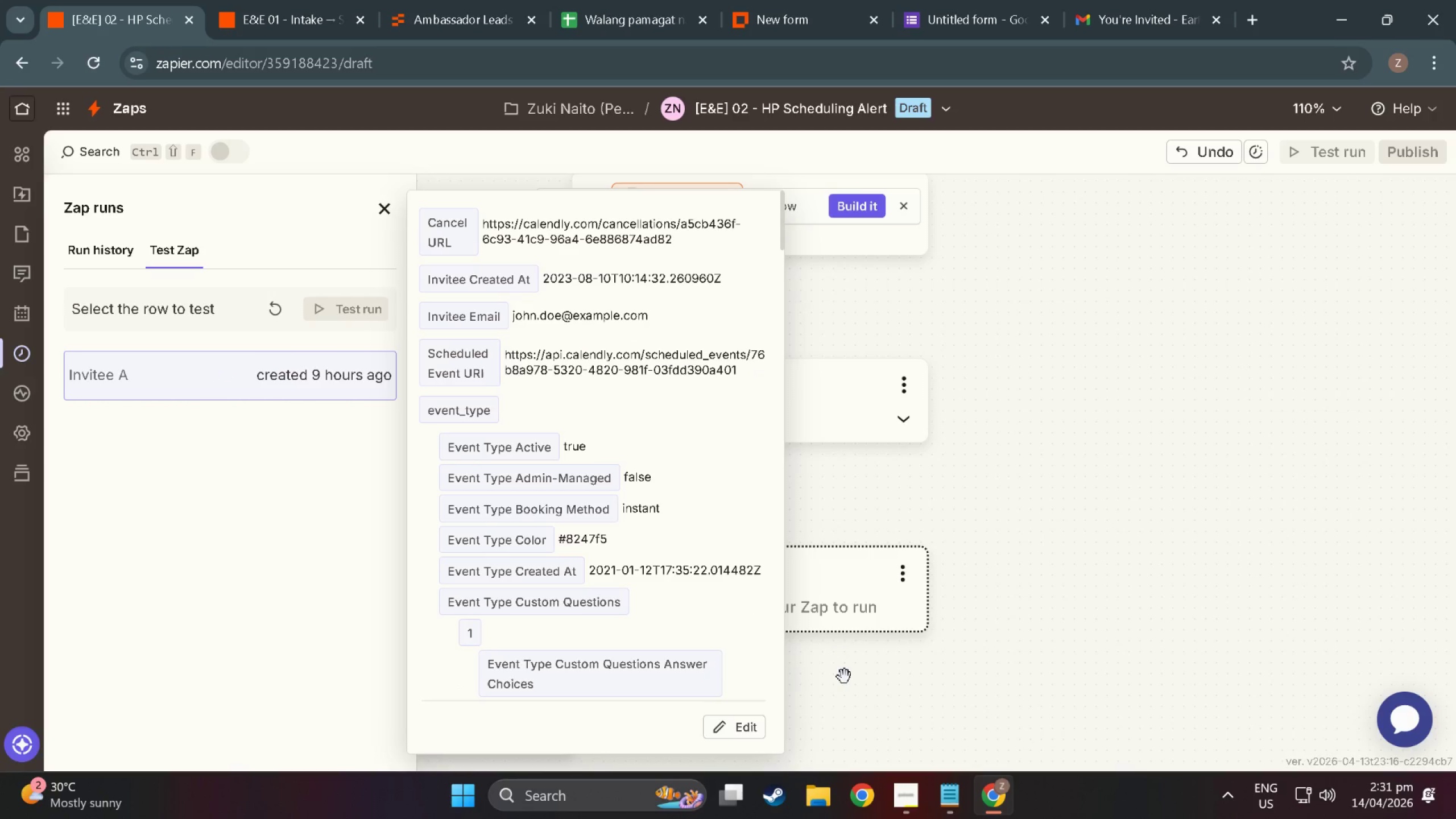 
scroll: coordinate [580, 648], scroll_direction: down, amount: 12.0
 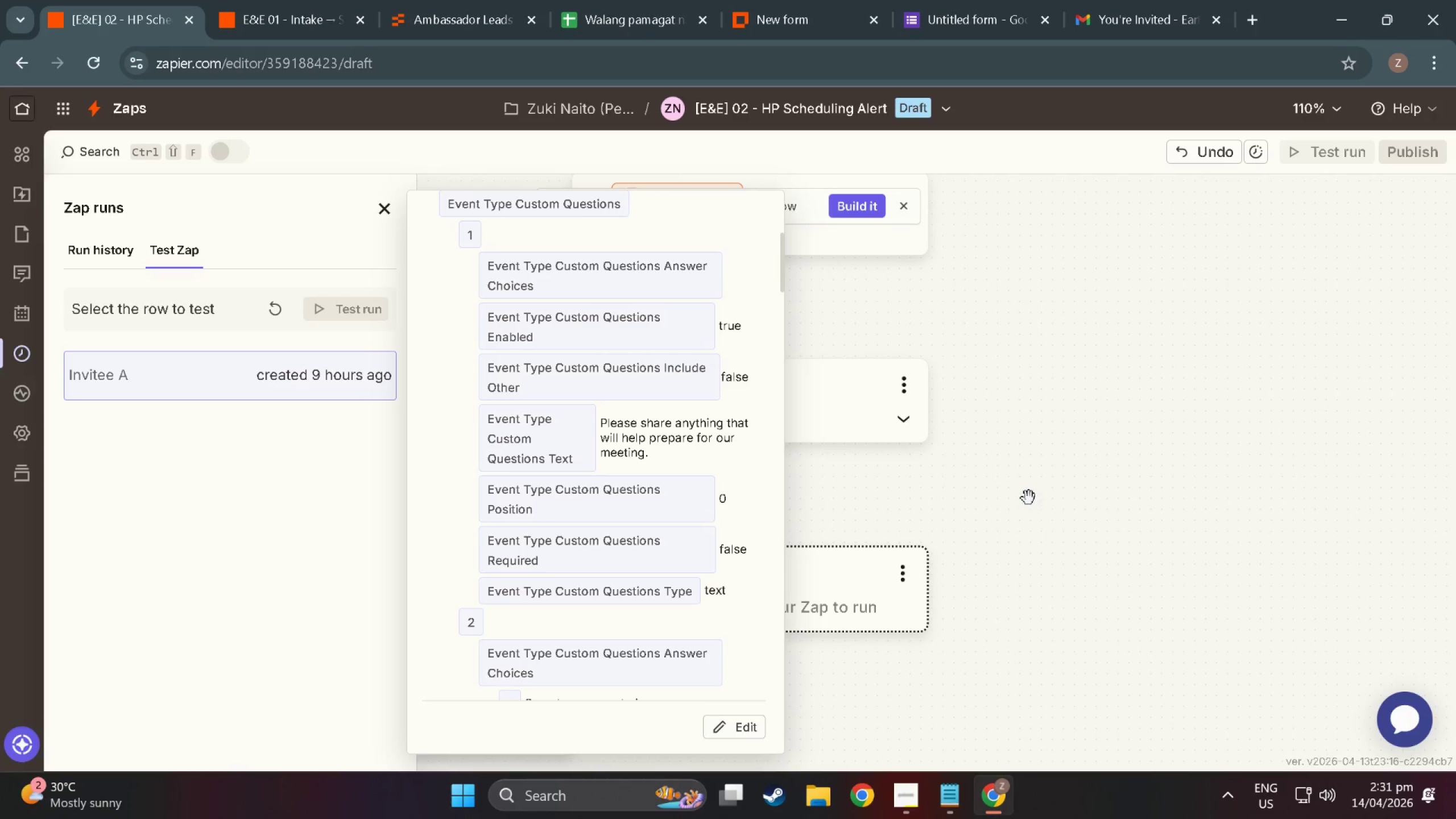 
left_click([1043, 490])
 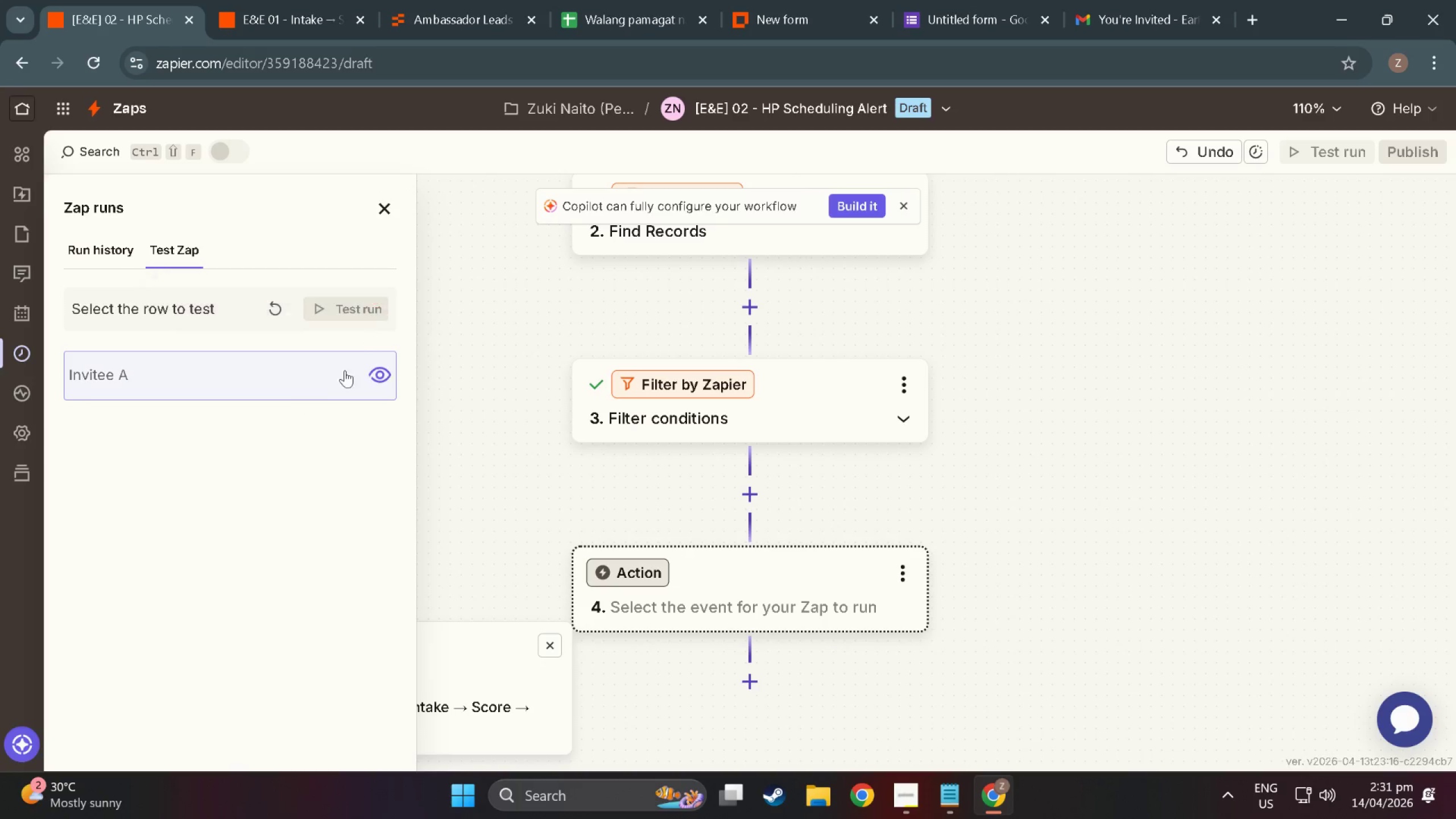 
left_click([318, 398])
 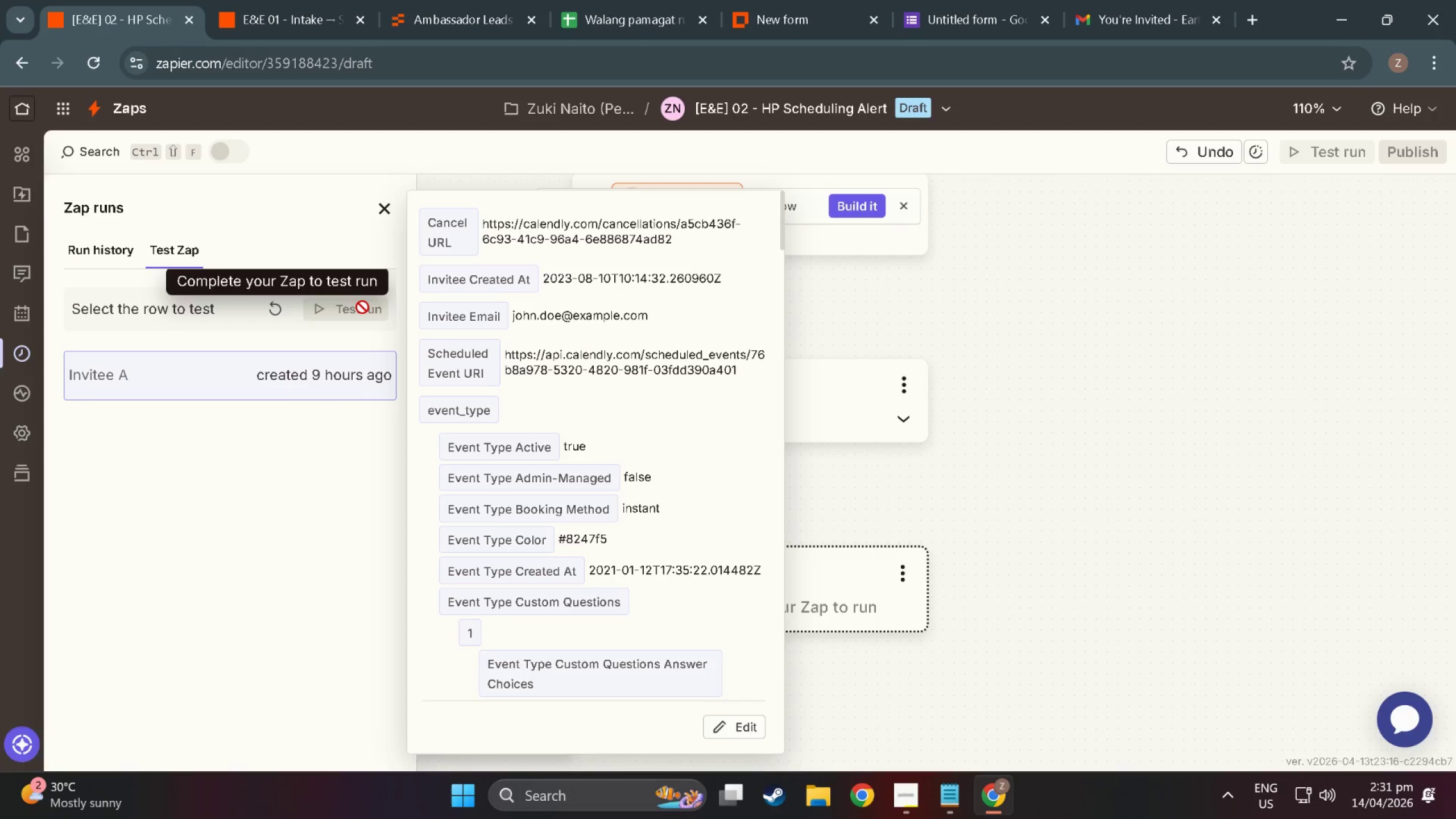 
left_click([362, 307])
 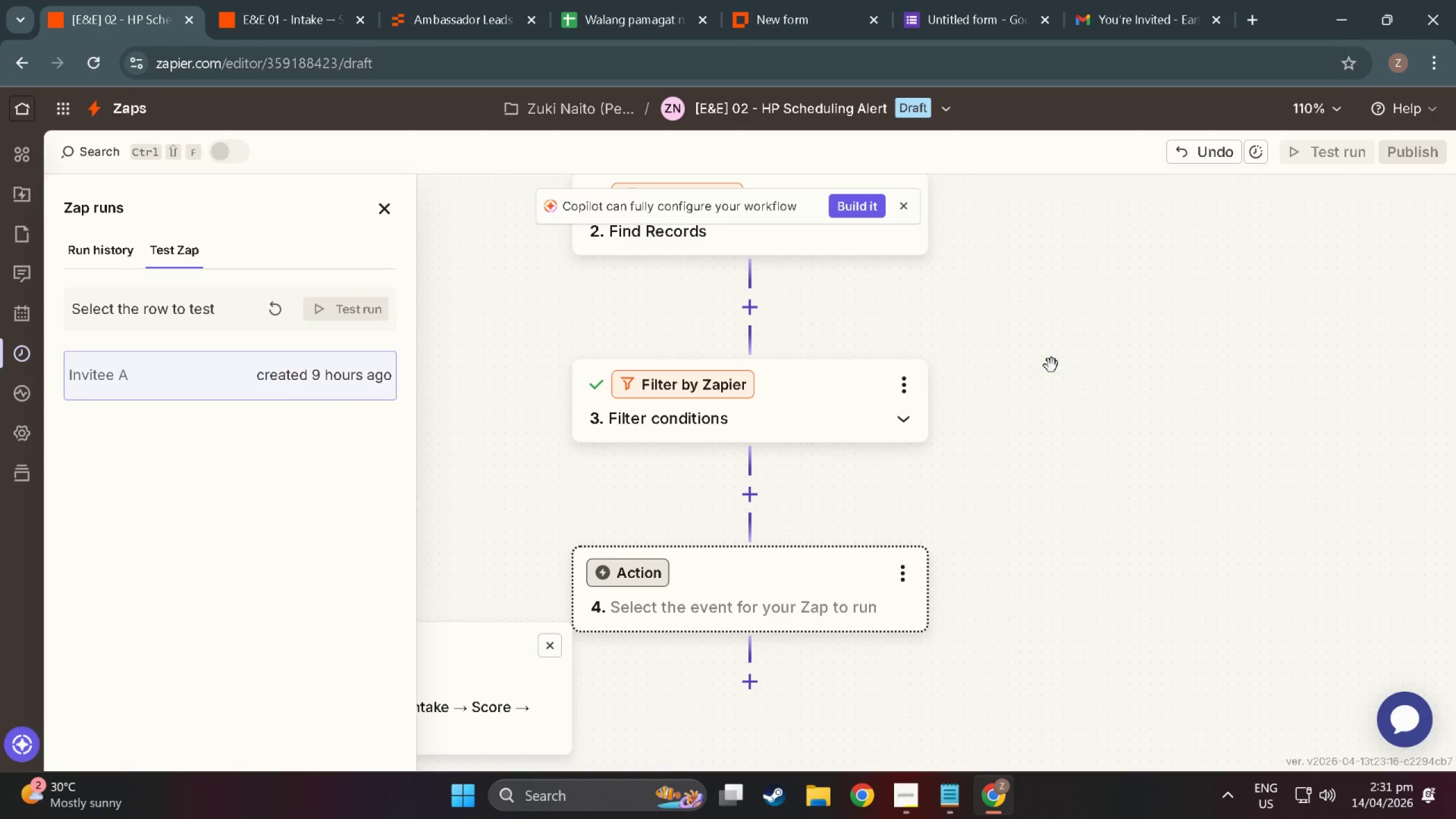 
left_click([1052, 366])
 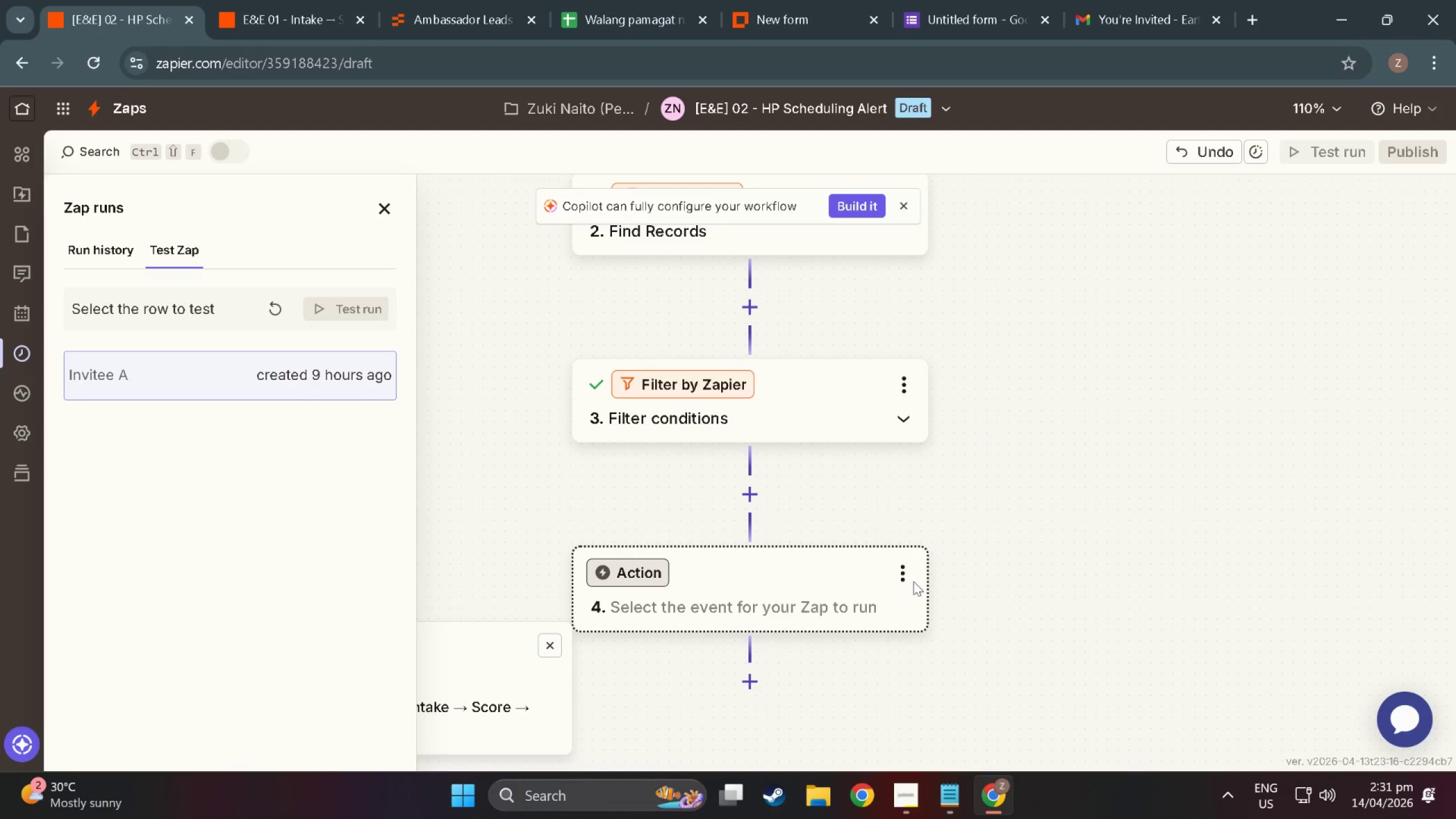 
scroll: coordinate [913, 583], scroll_direction: down, amount: 3.0
 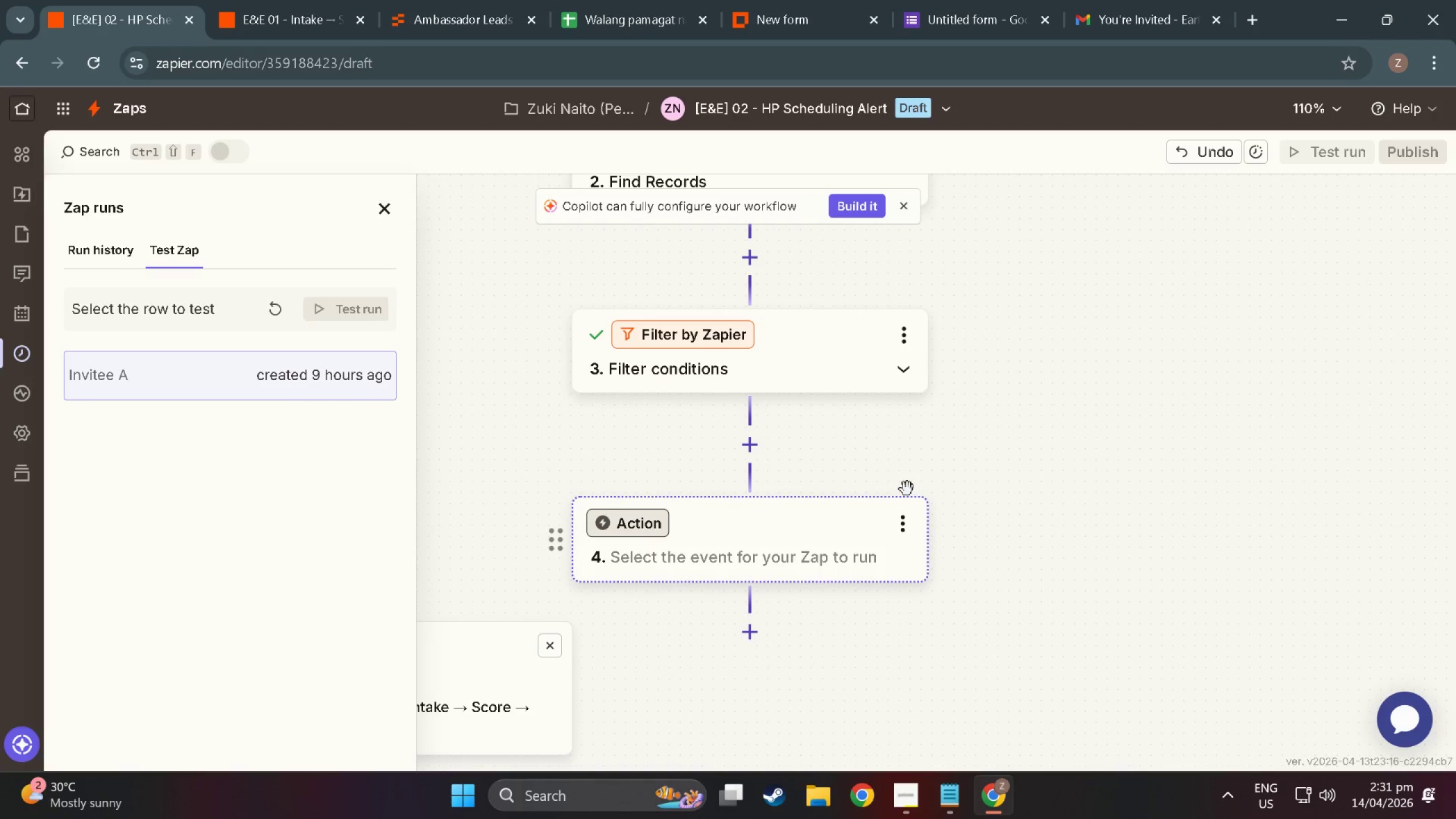 
scroll: coordinate [760, 440], scroll_direction: up, amount: 3.0
 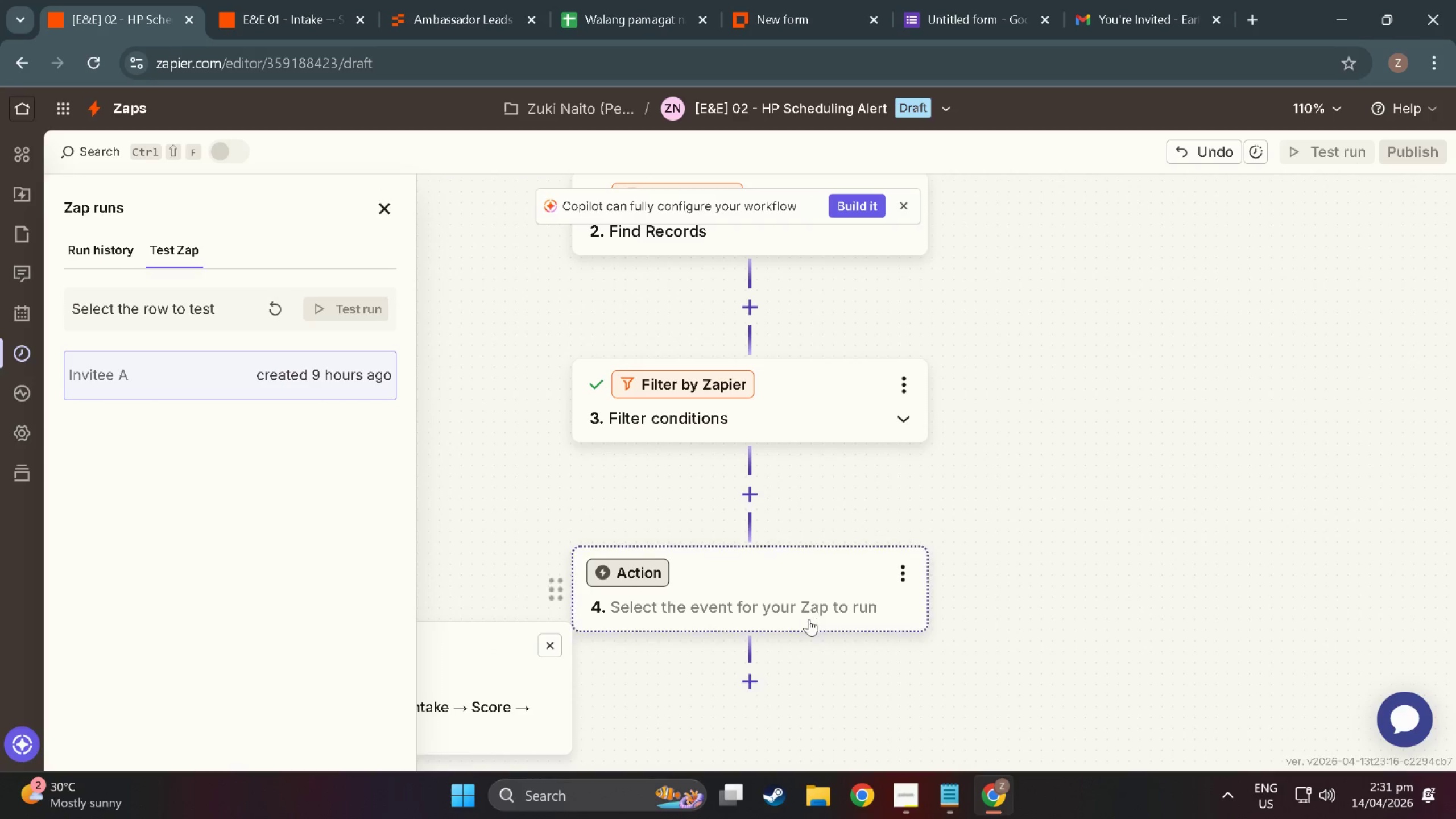 
left_click([809, 619])
 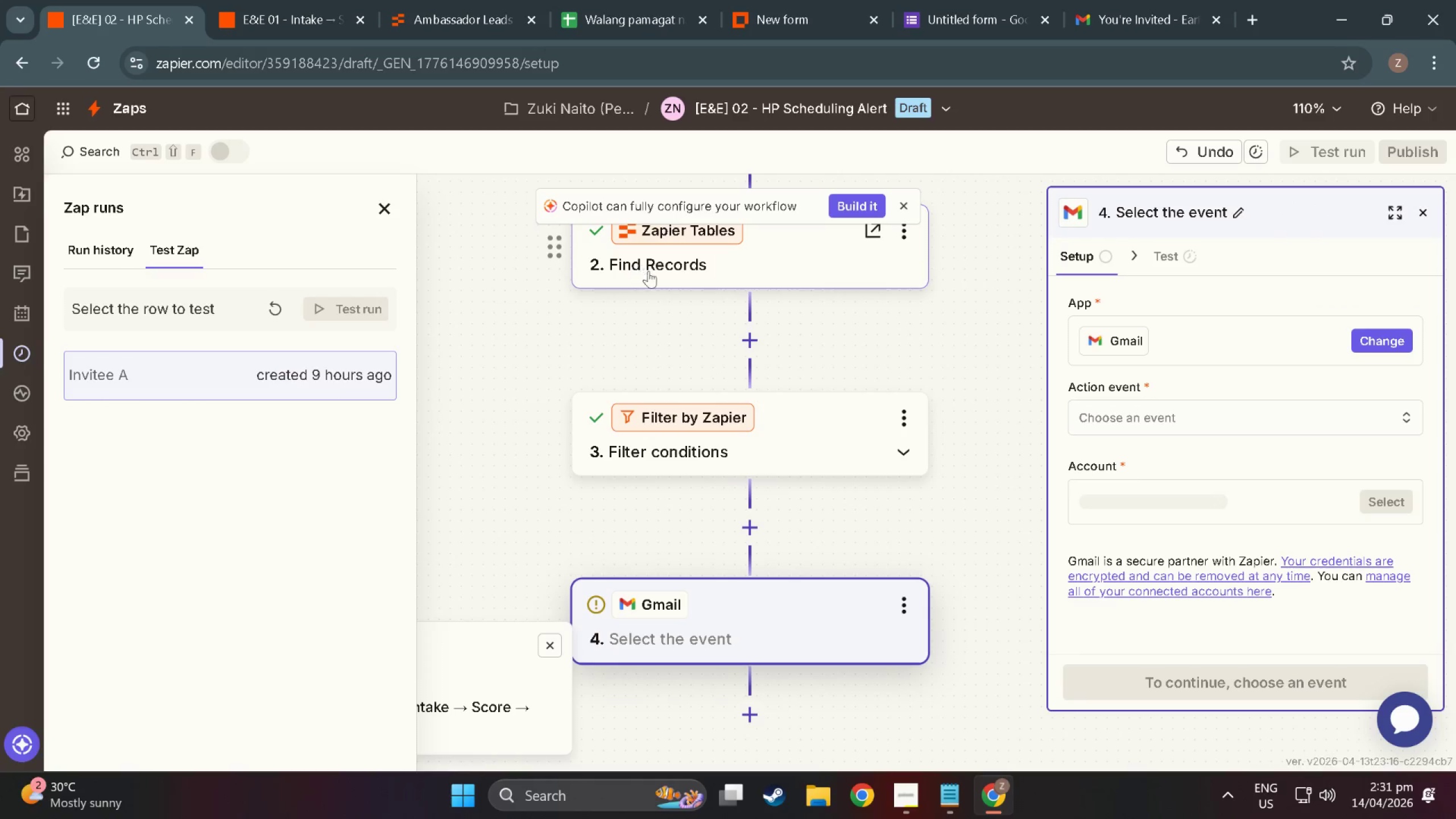 
scroll: coordinate [936, 466], scroll_direction: up, amount: 17.0
 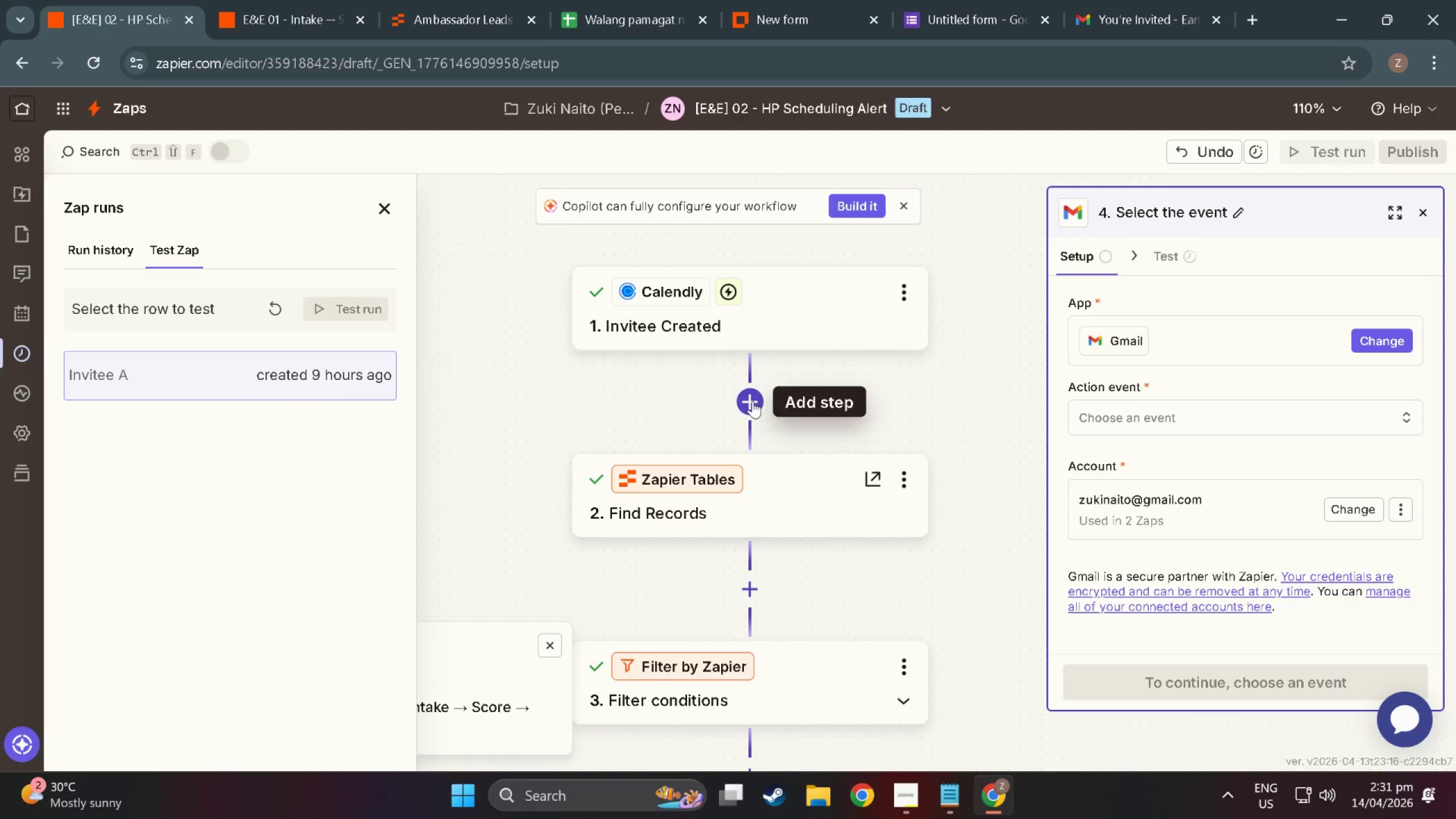 
wait(7.16)
 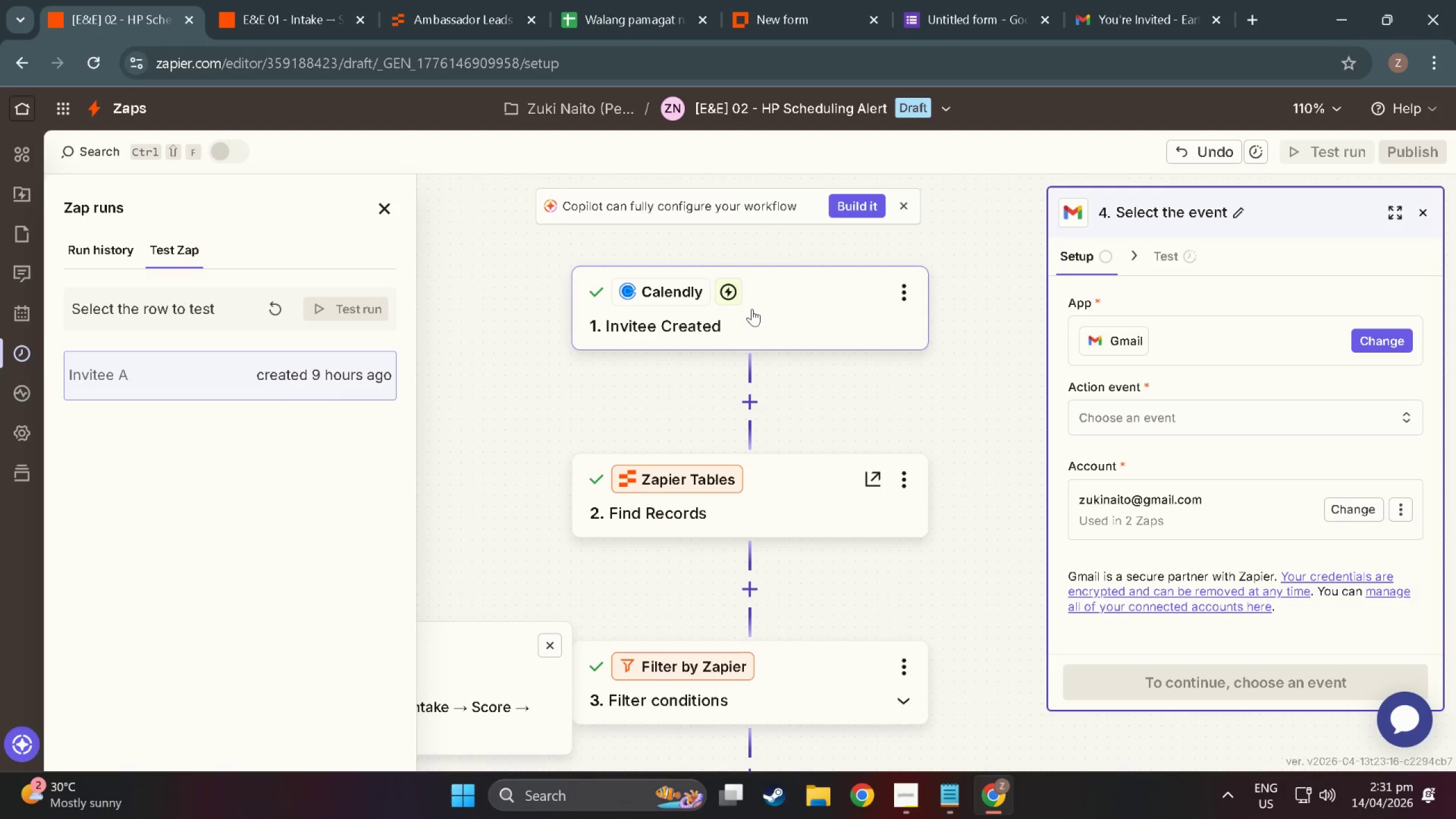 
mouse_move([721, 392])
 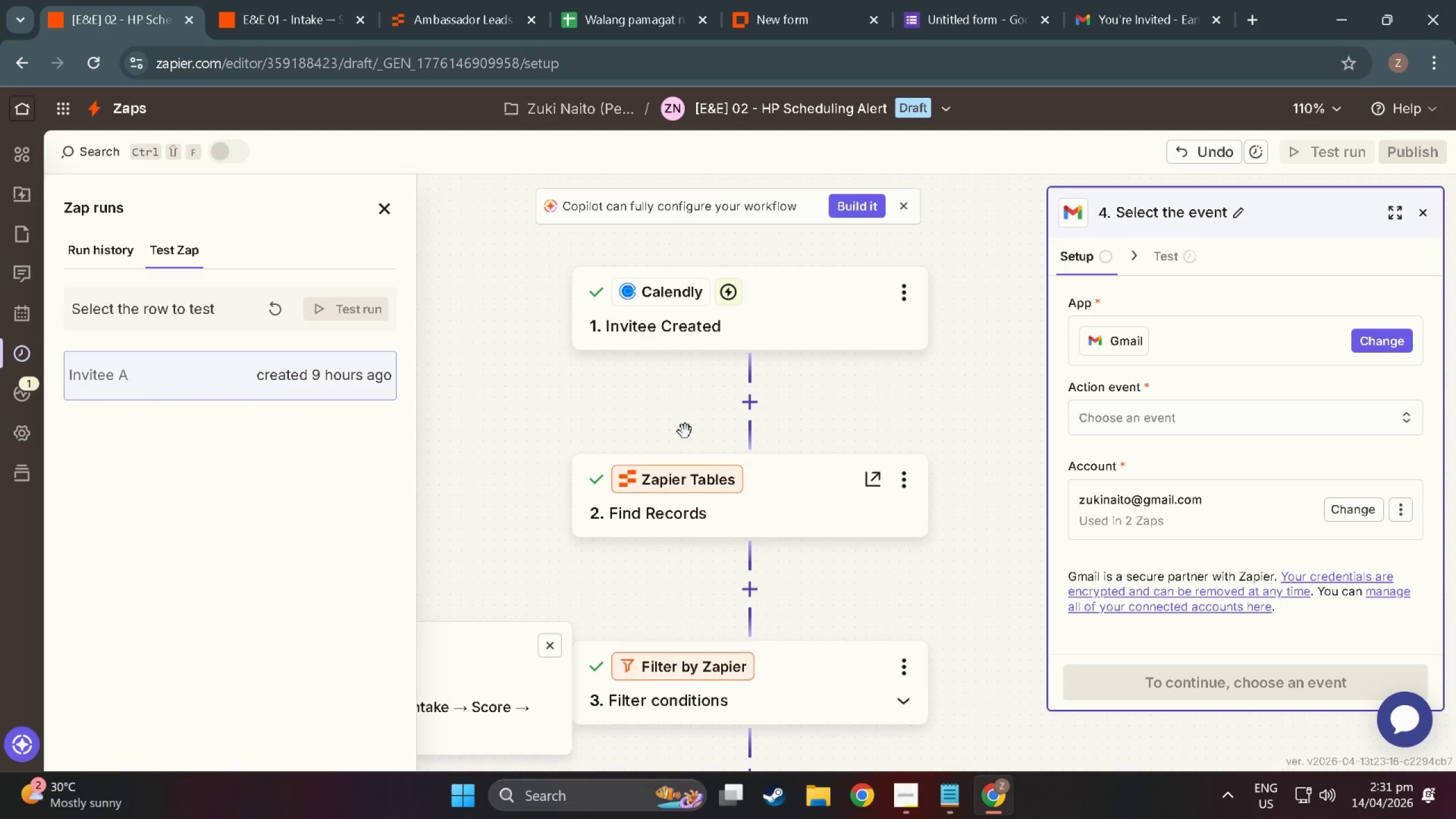 
wait(5.13)
 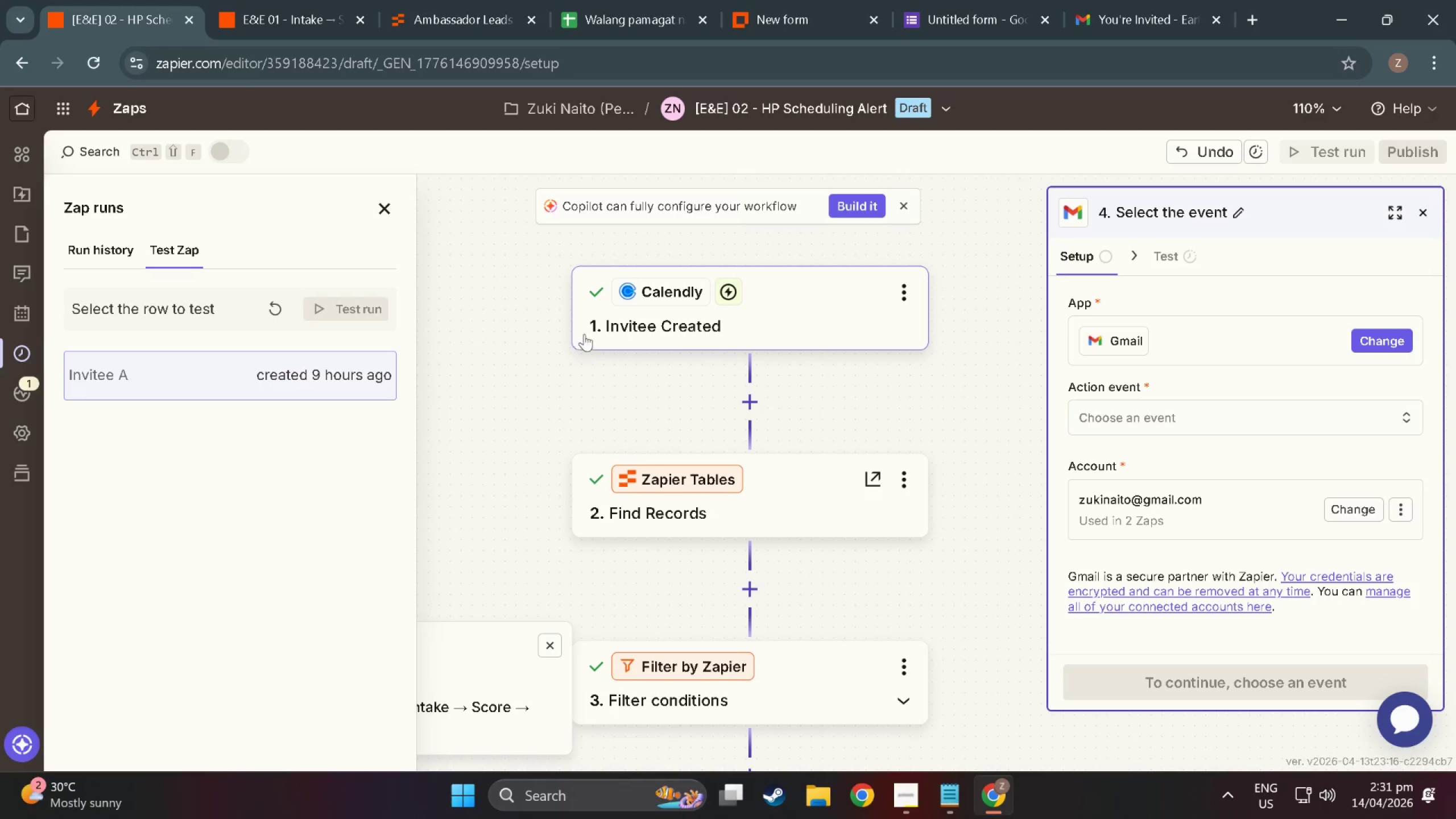 
left_click([755, 403])
 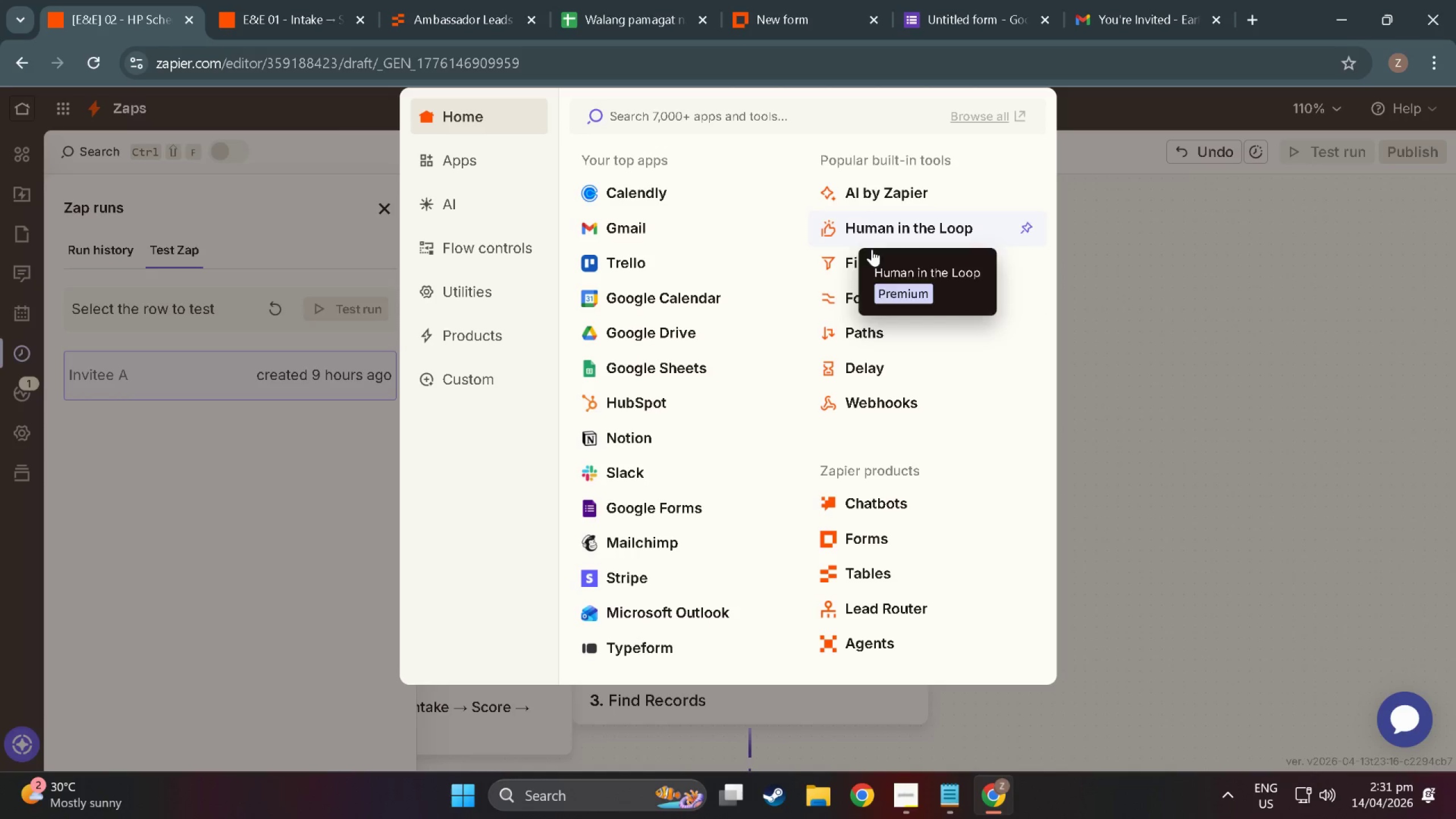 
left_click([875, 300])
 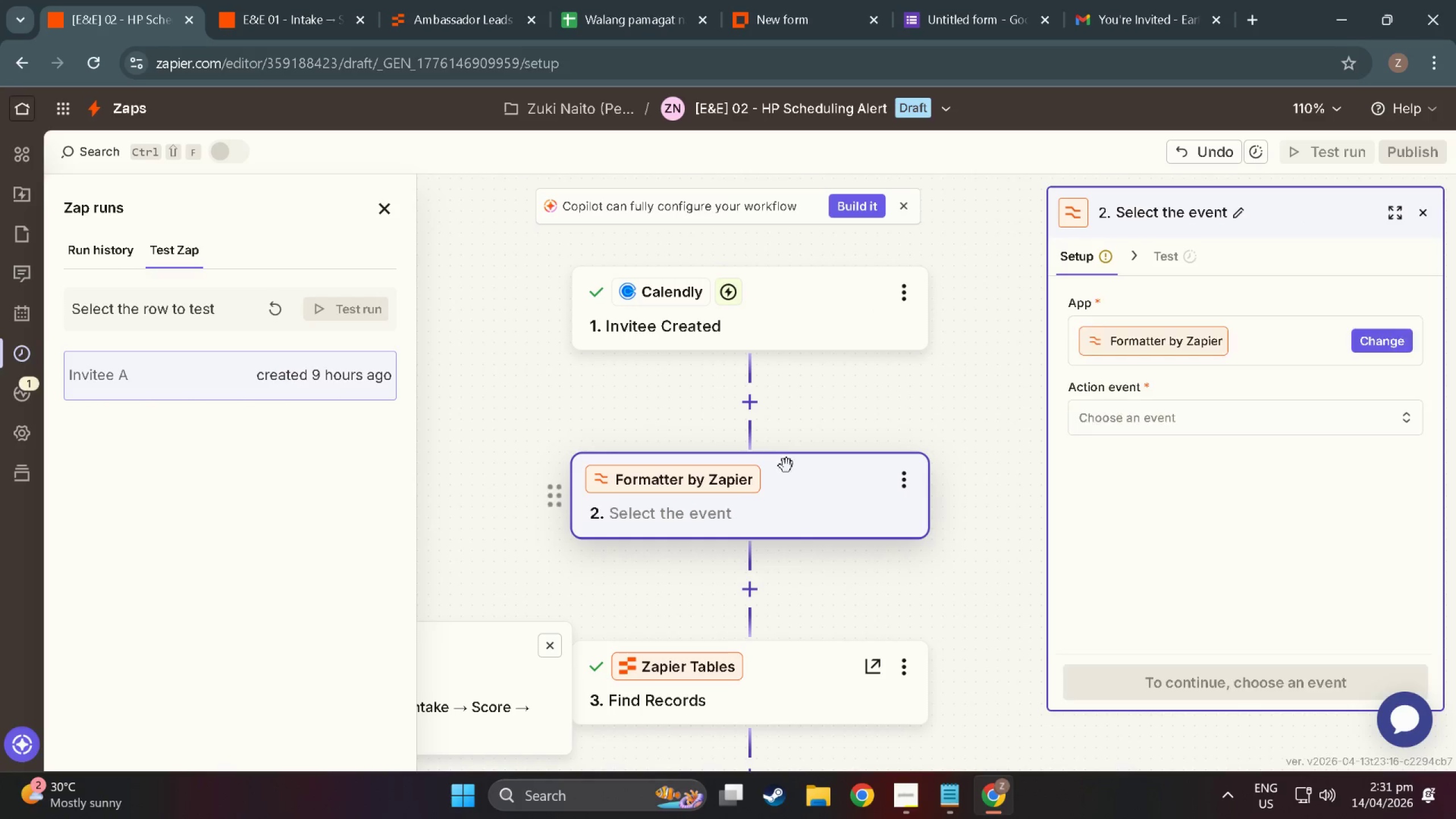 
mouse_move([758, 401])
 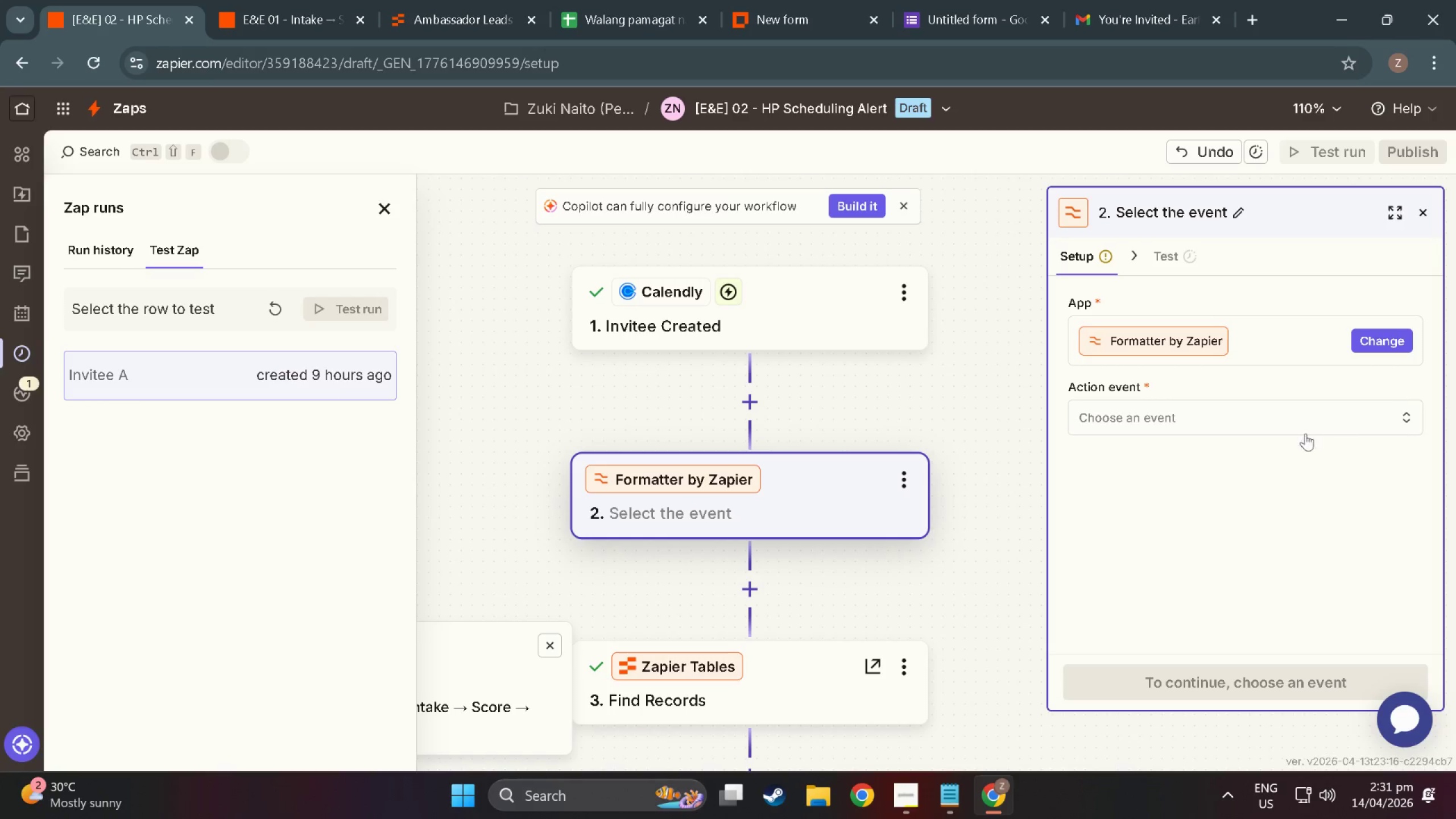 
left_click([1281, 425])
 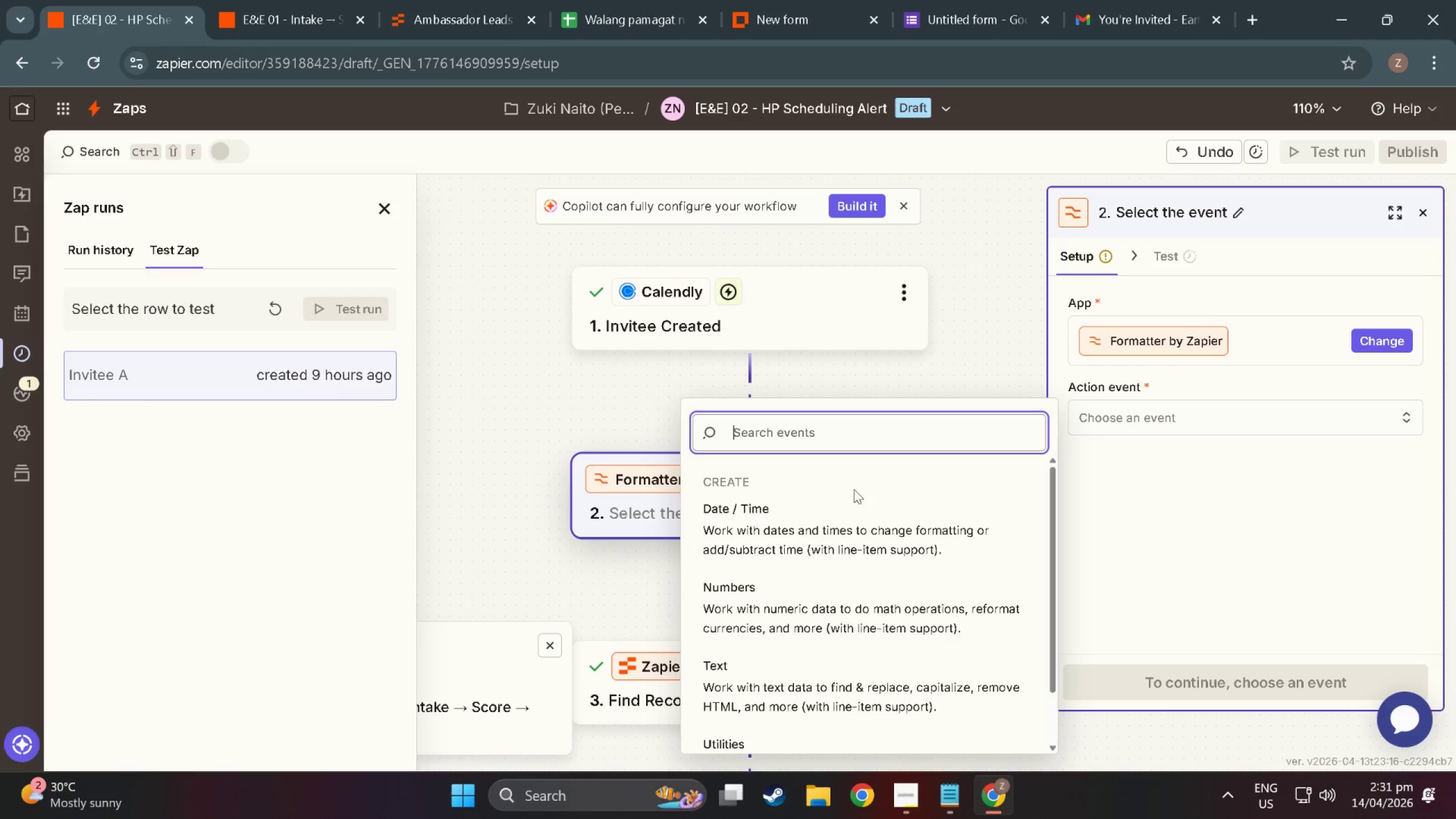 
scroll: coordinate [834, 551], scroll_direction: down, amount: 2.0
 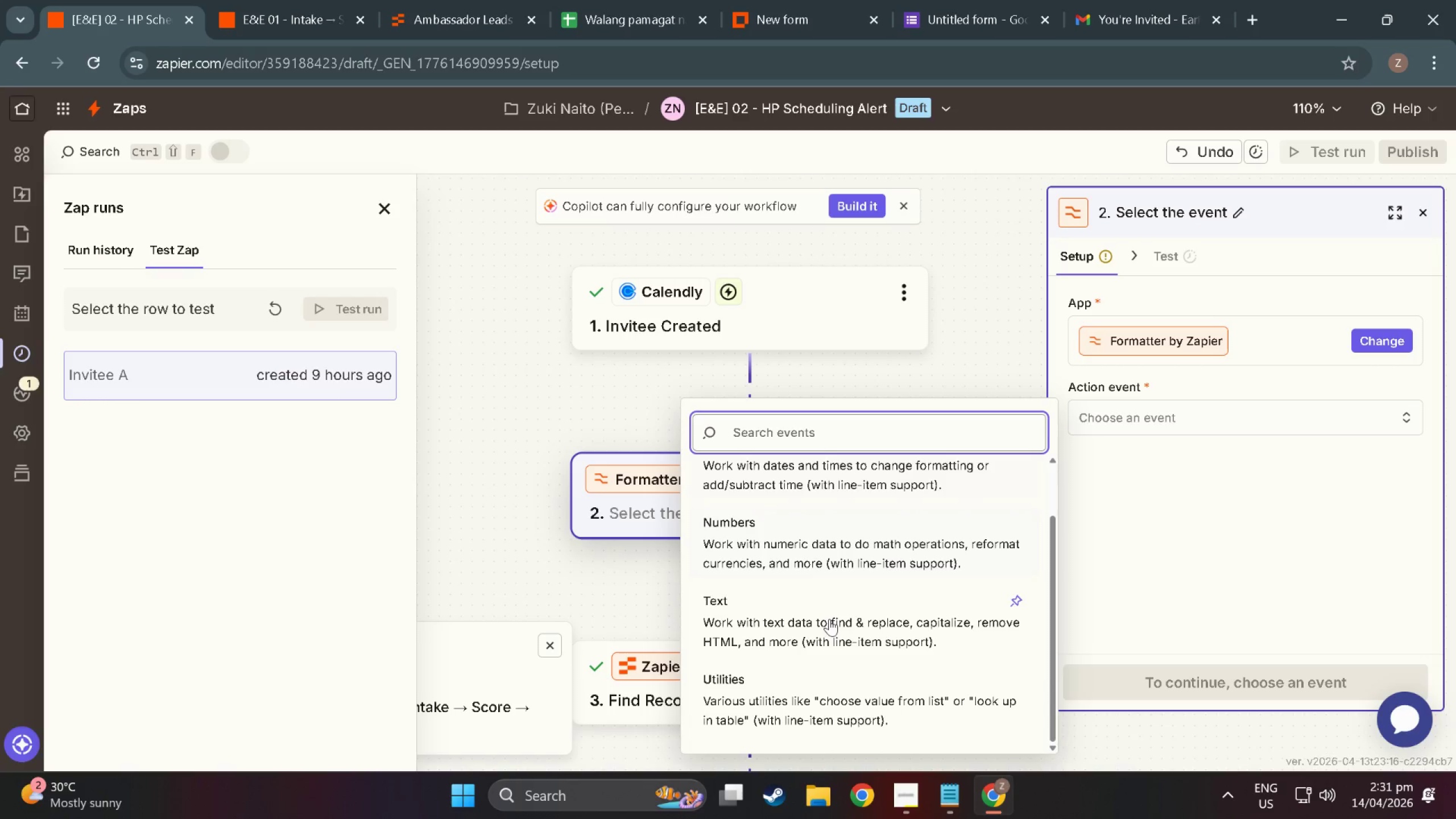 
left_click([829, 619])
 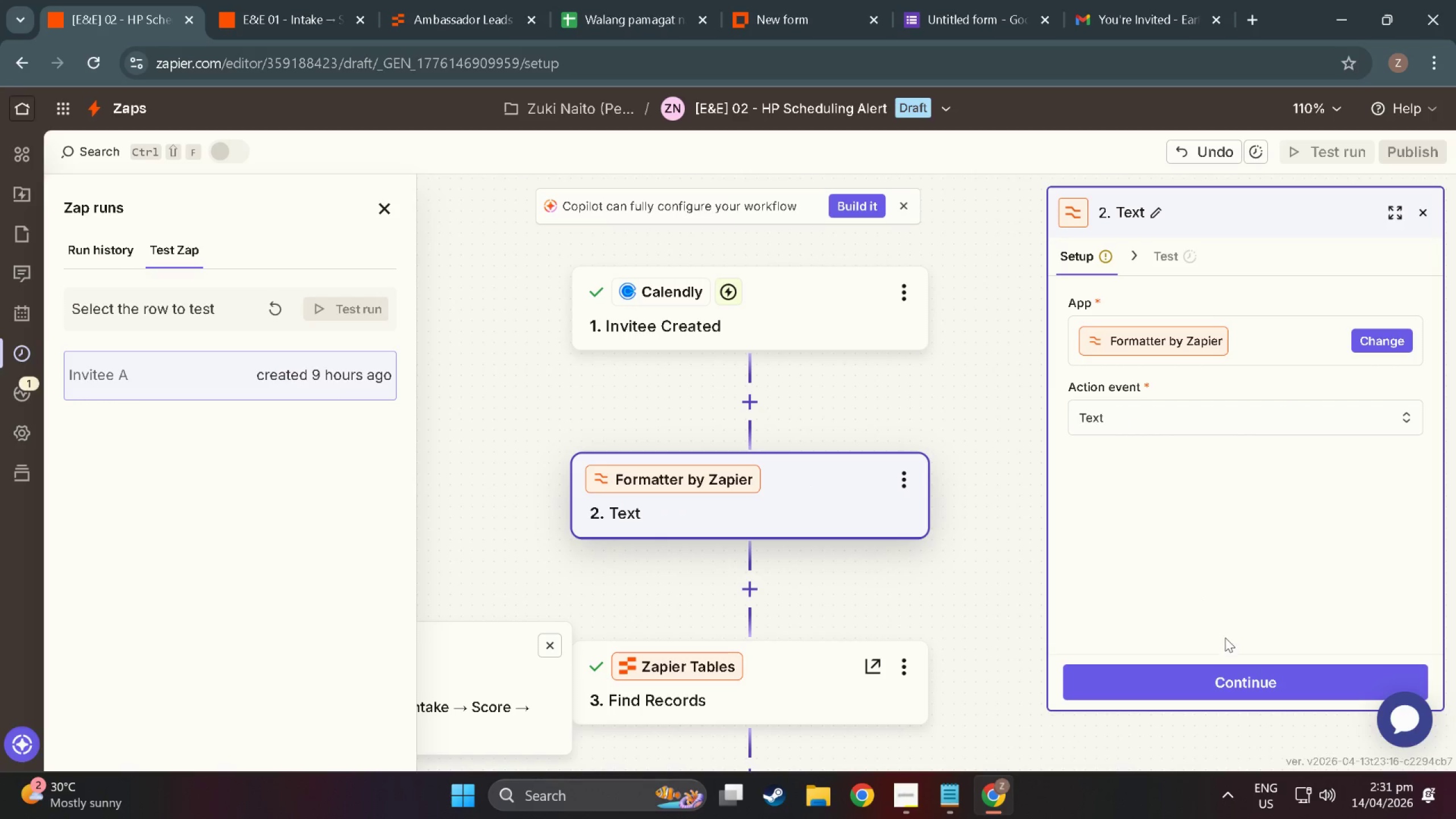 
left_click([1237, 686])
 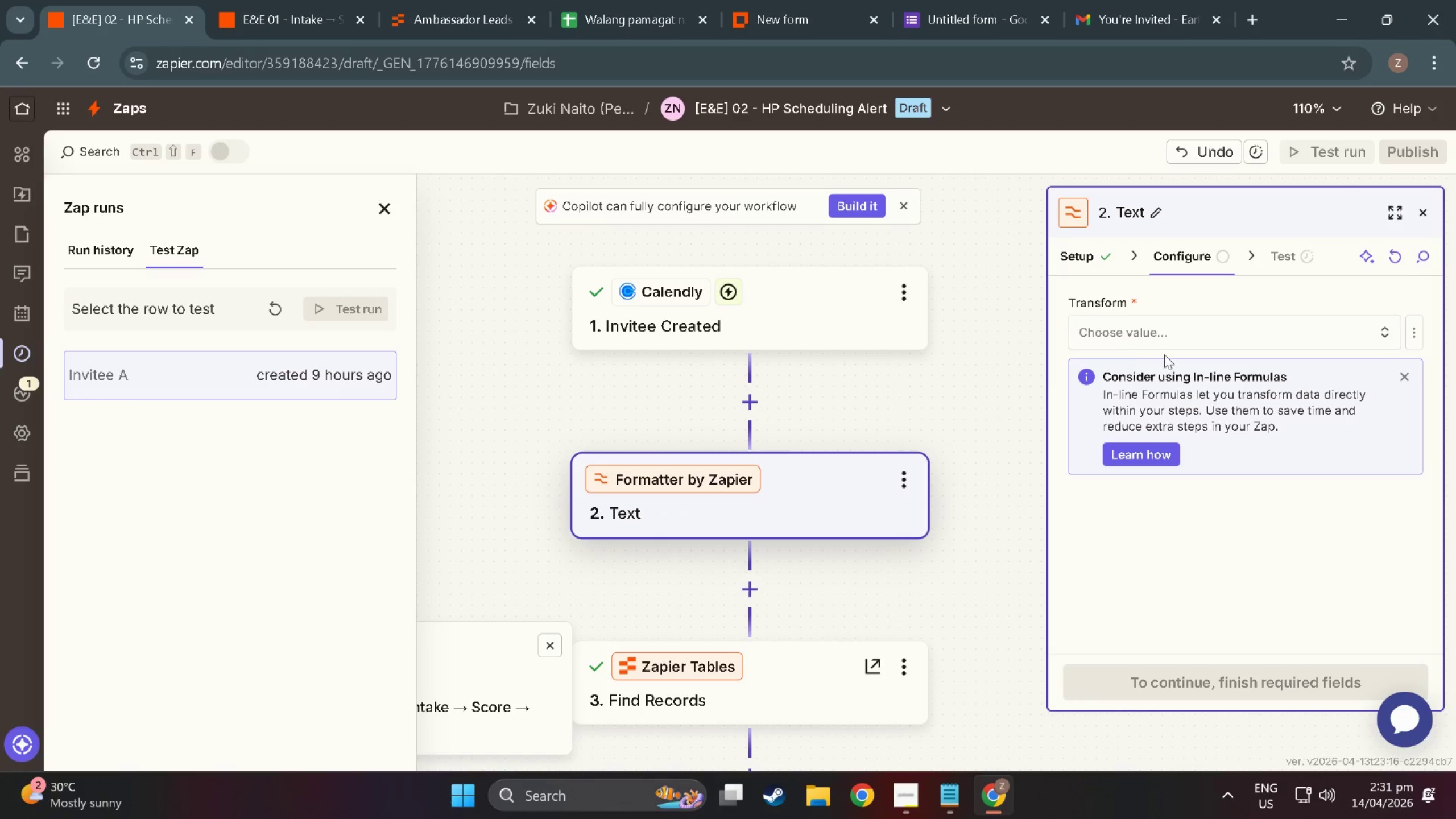 
left_click([1166, 337])
 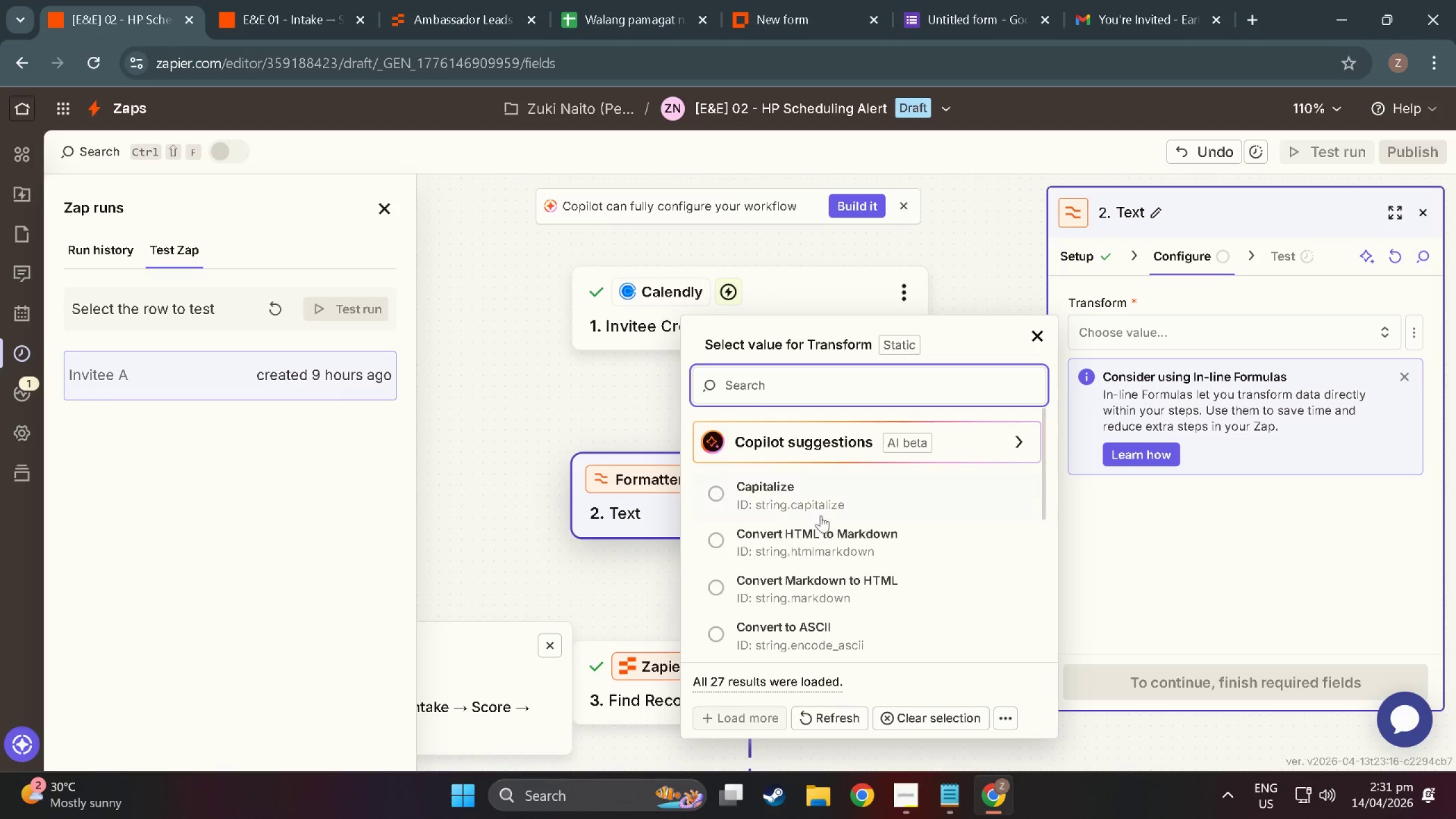 
scroll: coordinate [834, 554], scroll_direction: down, amount: 11.0
 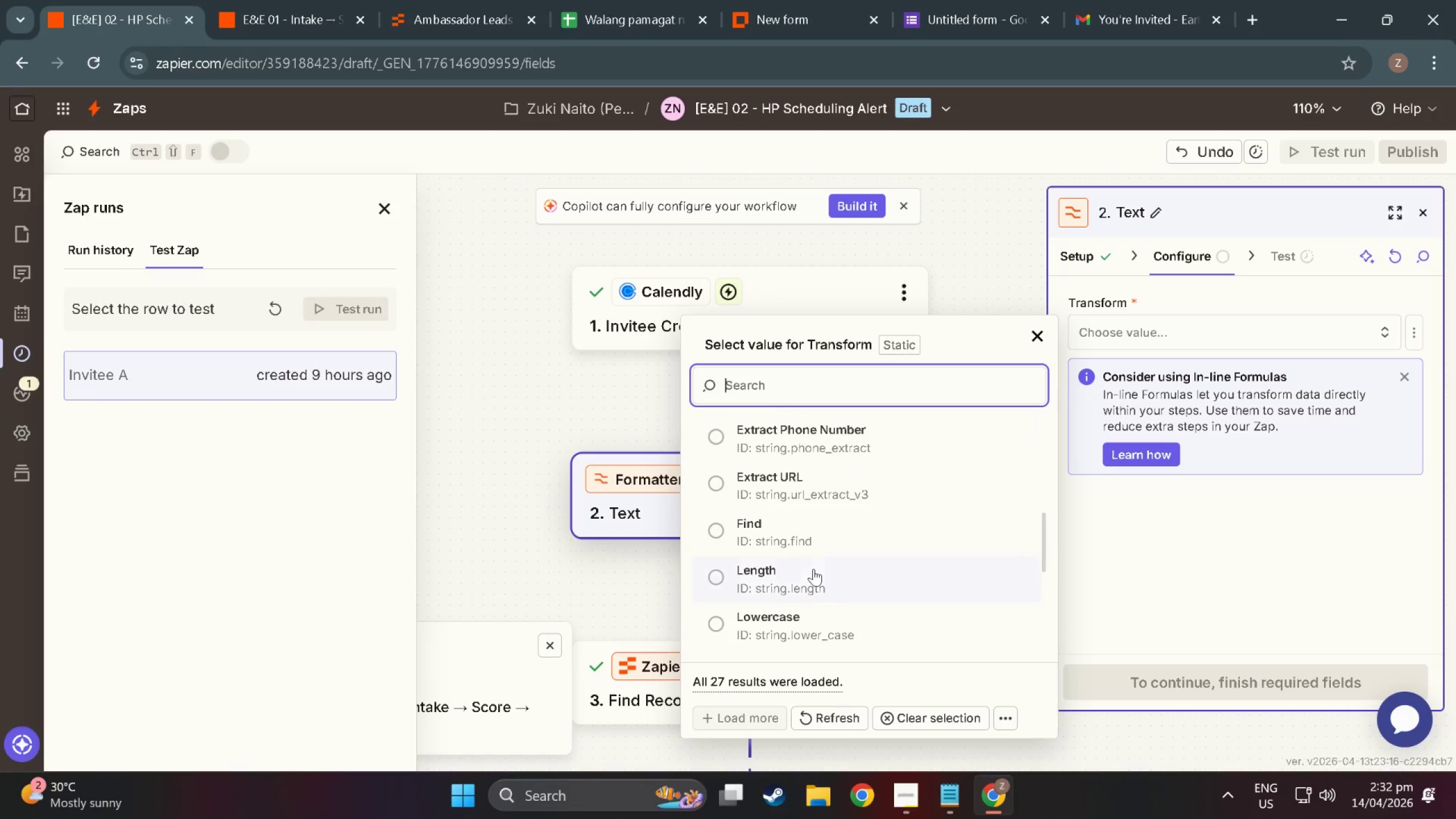 
scroll: coordinate [780, 503], scroll_direction: up, amount: 7.0
 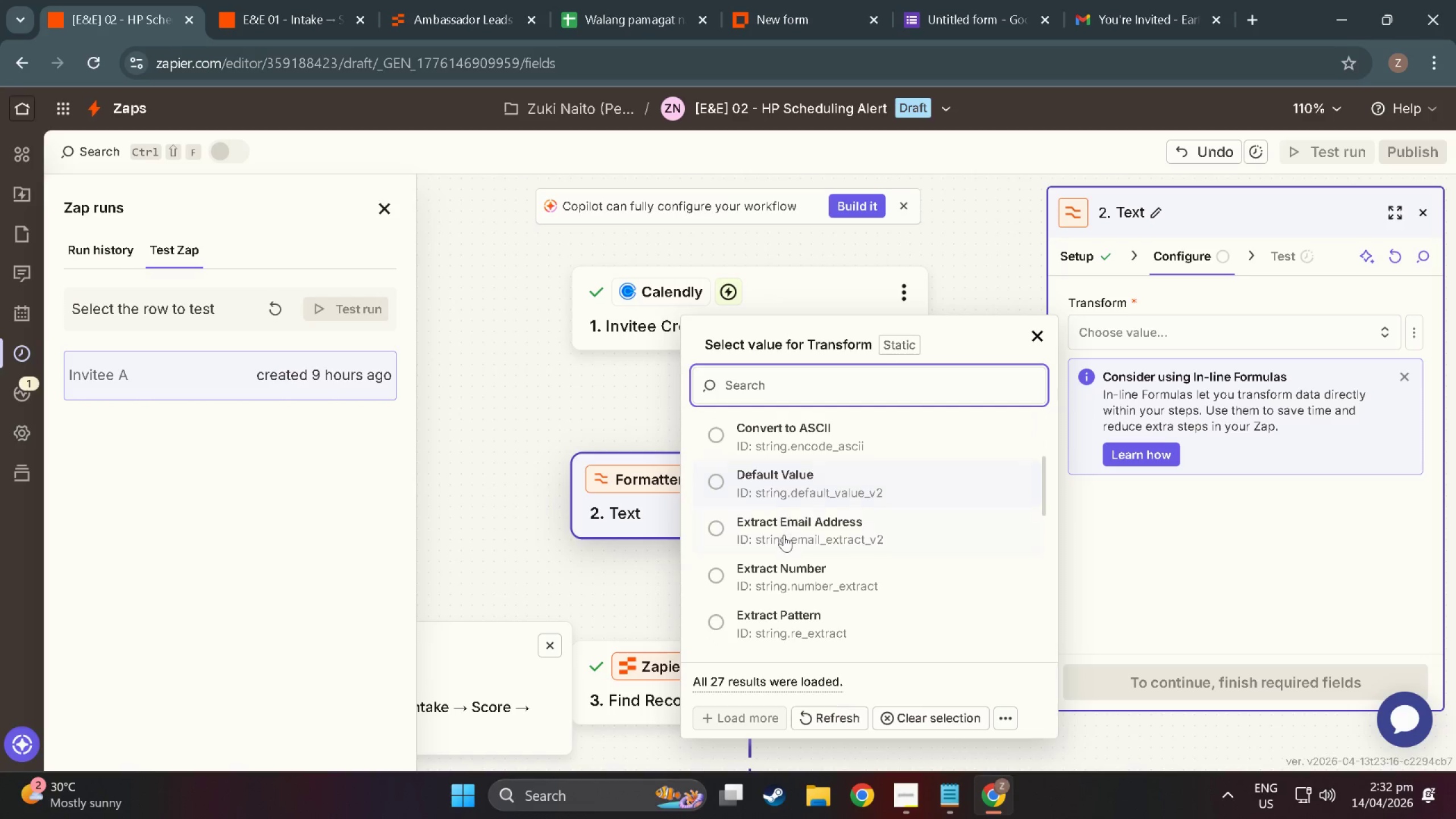 
left_click([784, 535])
 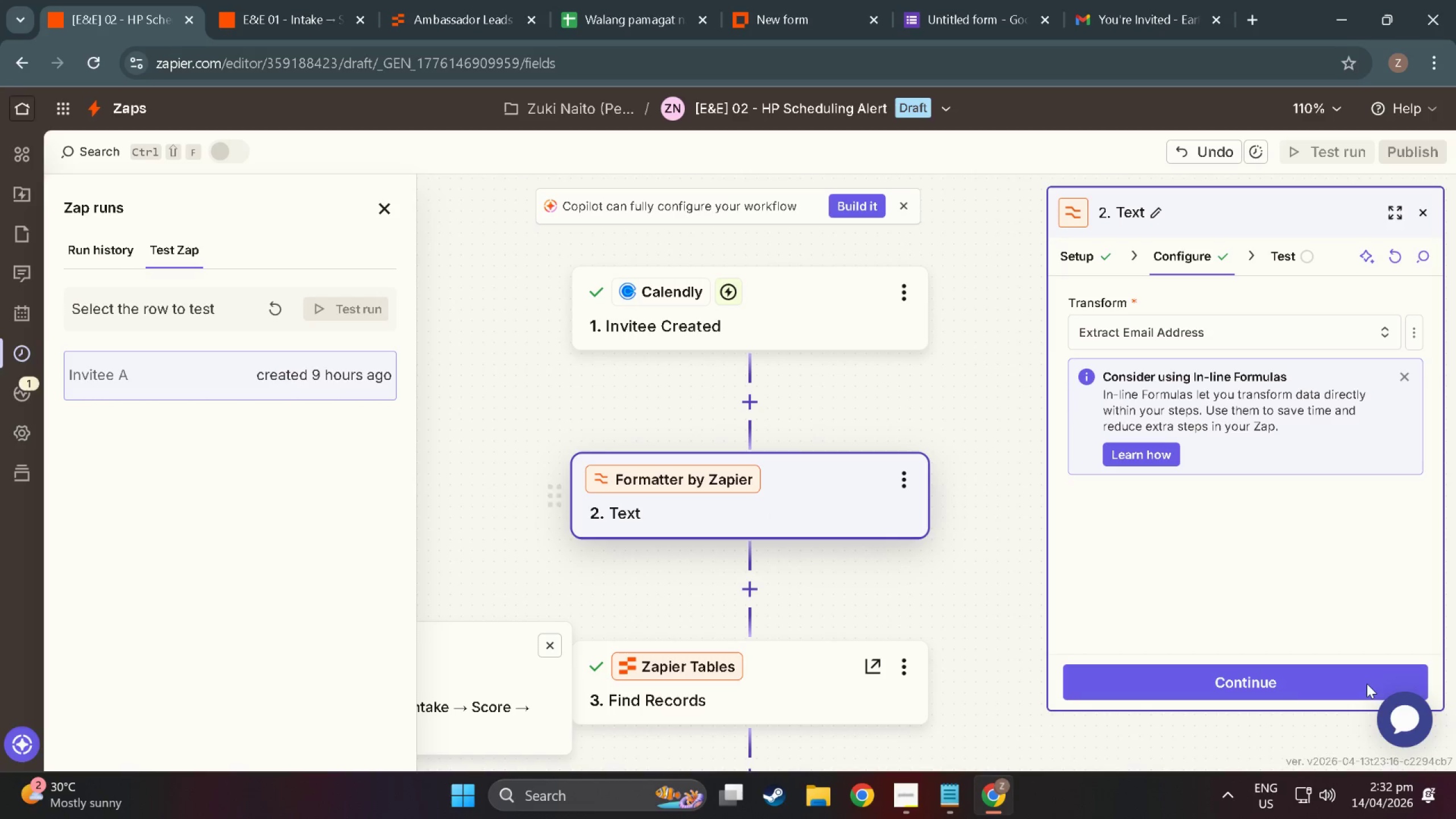 
left_click([1277, 675])
 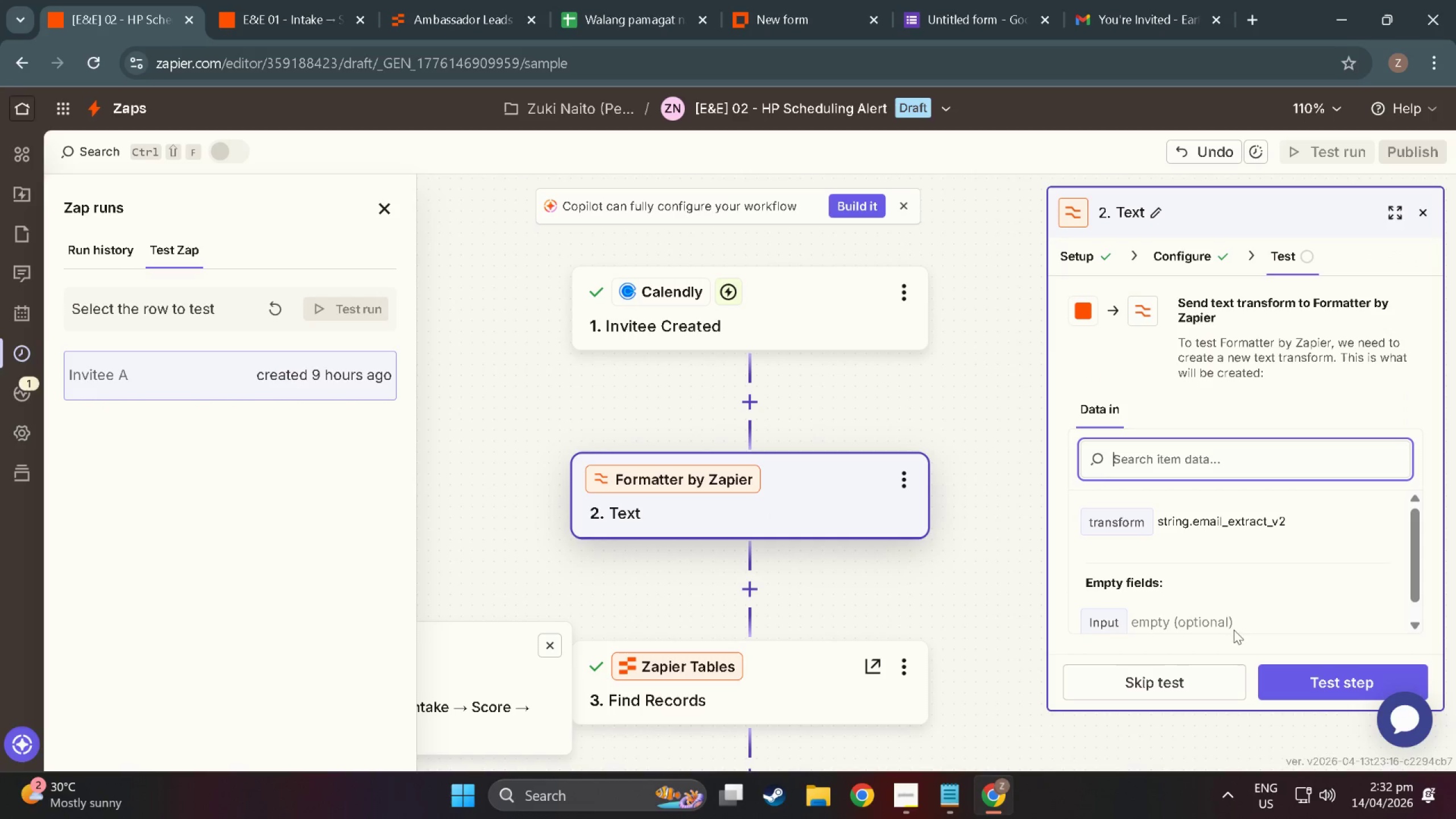 
scroll: coordinate [1213, 576], scroll_direction: down, amount: 3.0
 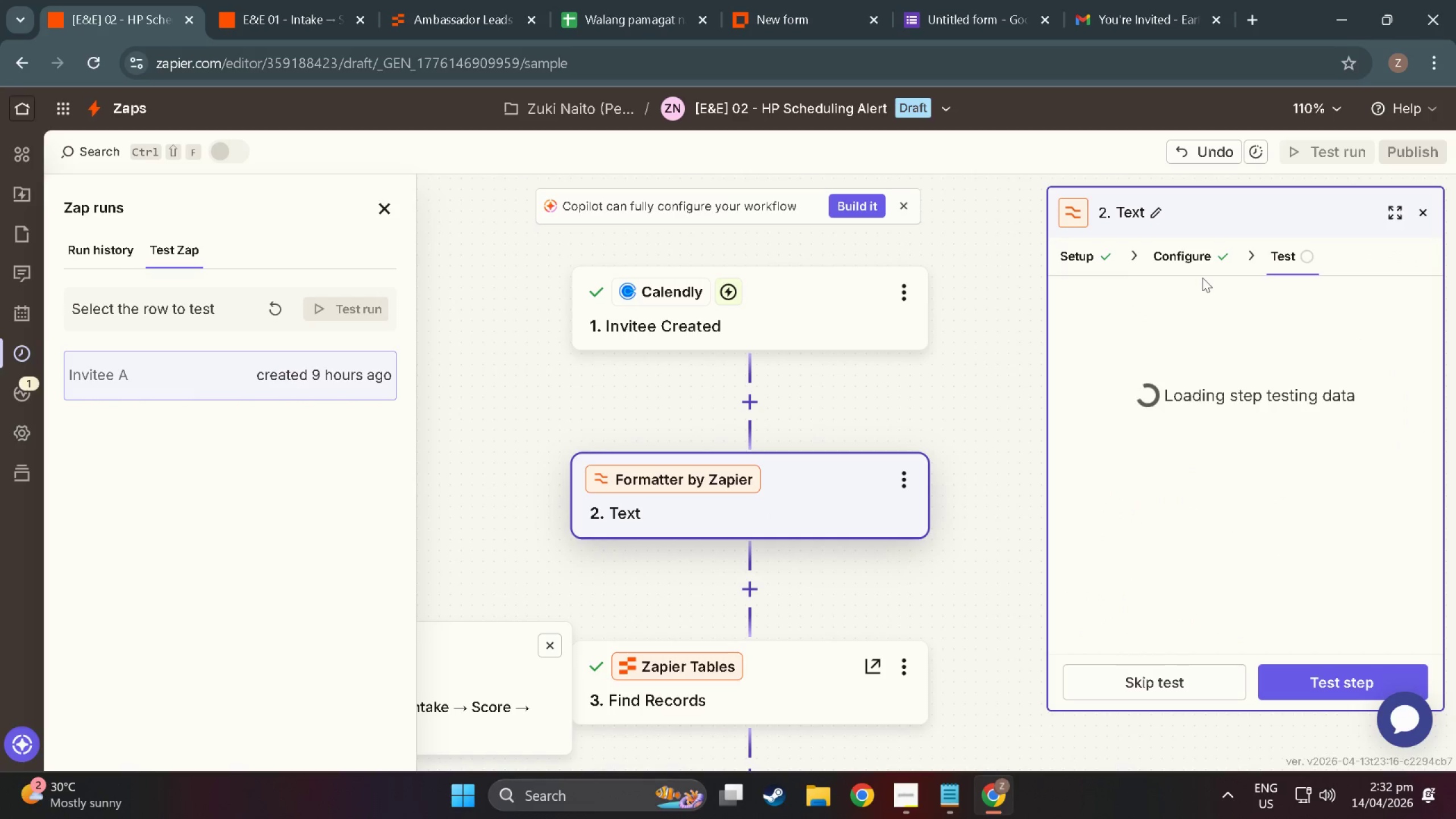 
left_click([1200, 259])
 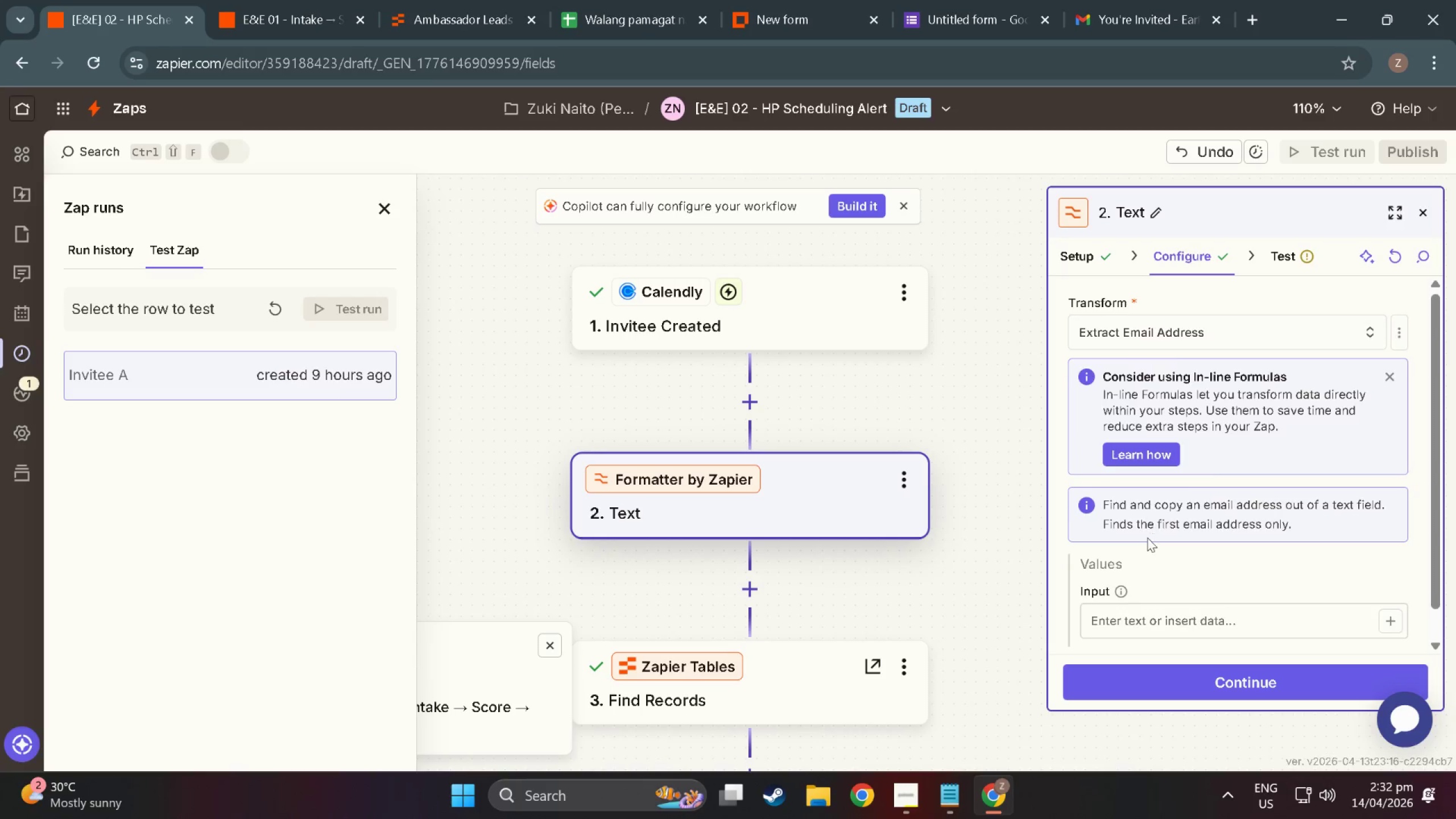 
scroll: coordinate [1165, 573], scroll_direction: down, amount: 6.0
 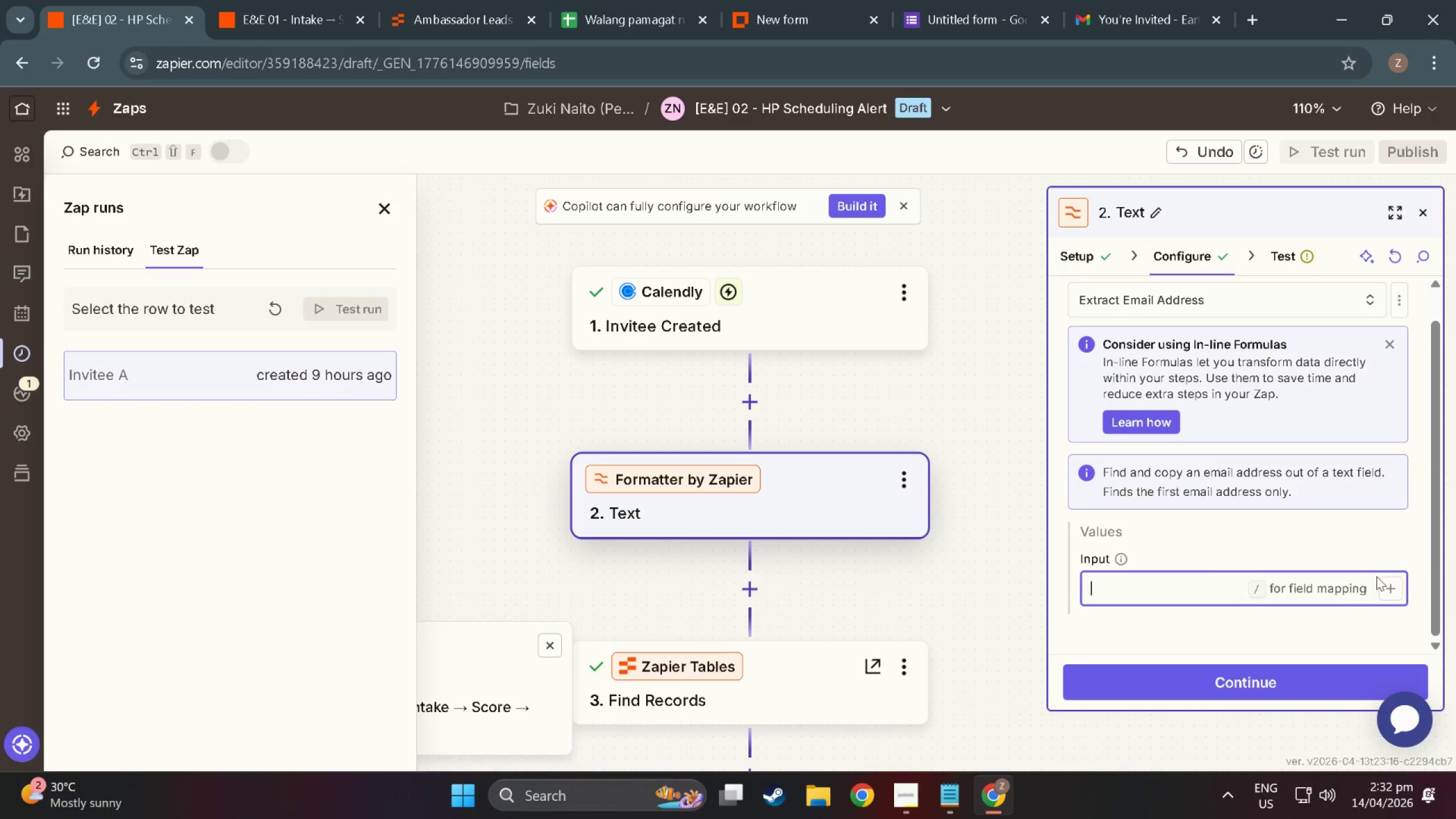 
left_click([1405, 581])
 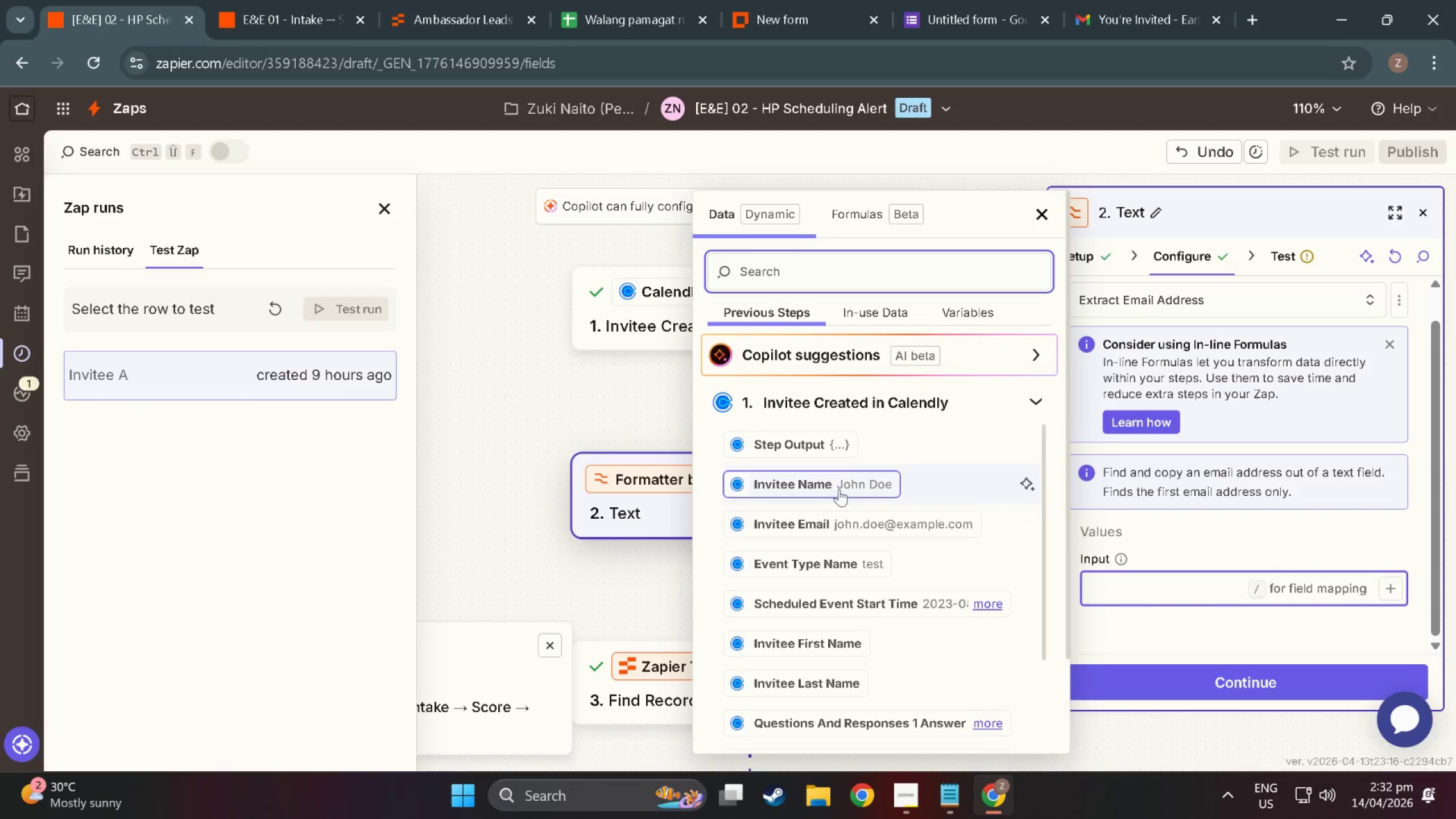 
scroll: coordinate [846, 517], scroll_direction: down, amount: 14.0
 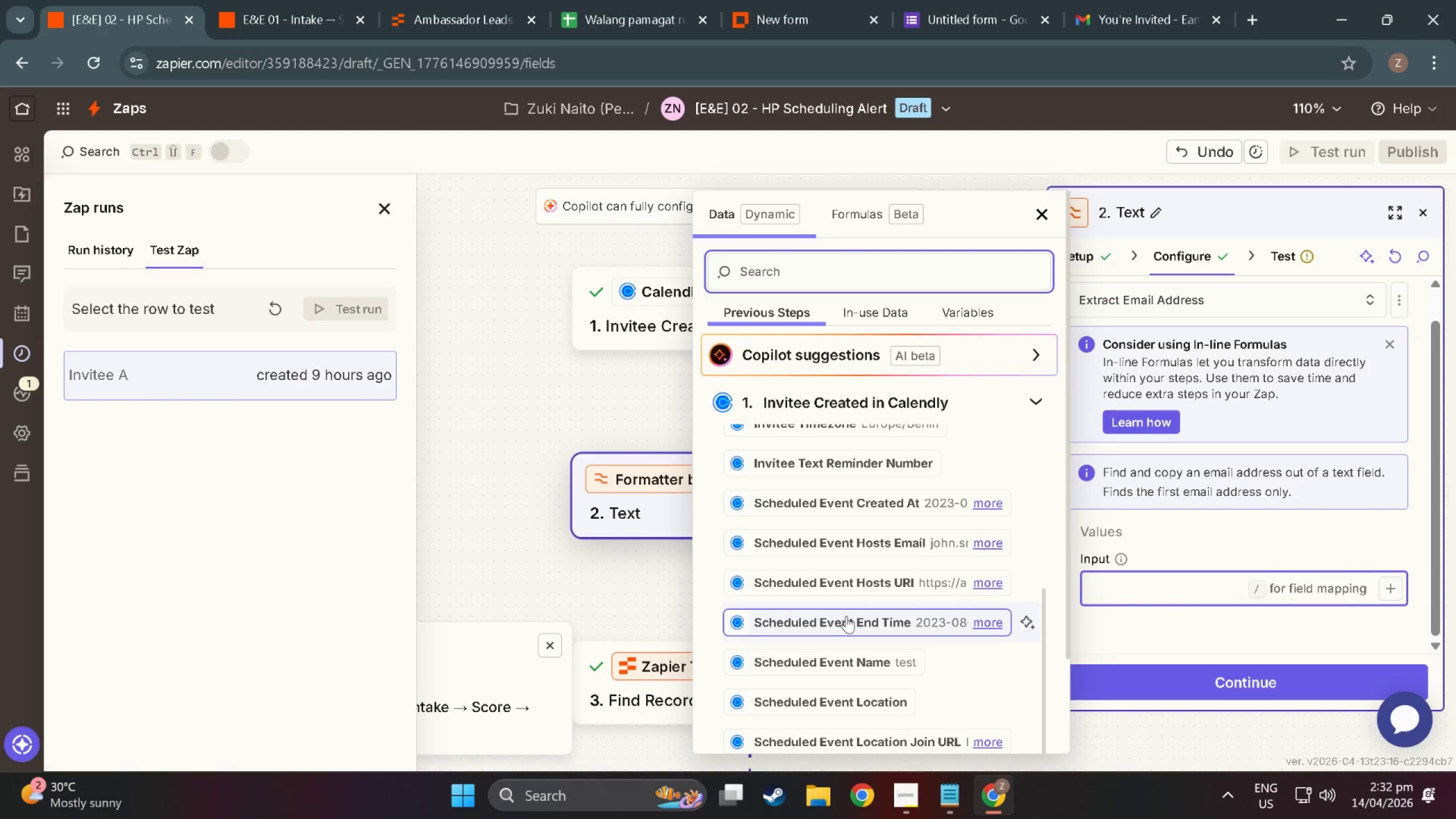 
scroll: coordinate [835, 582], scroll_direction: up, amount: 9.0
 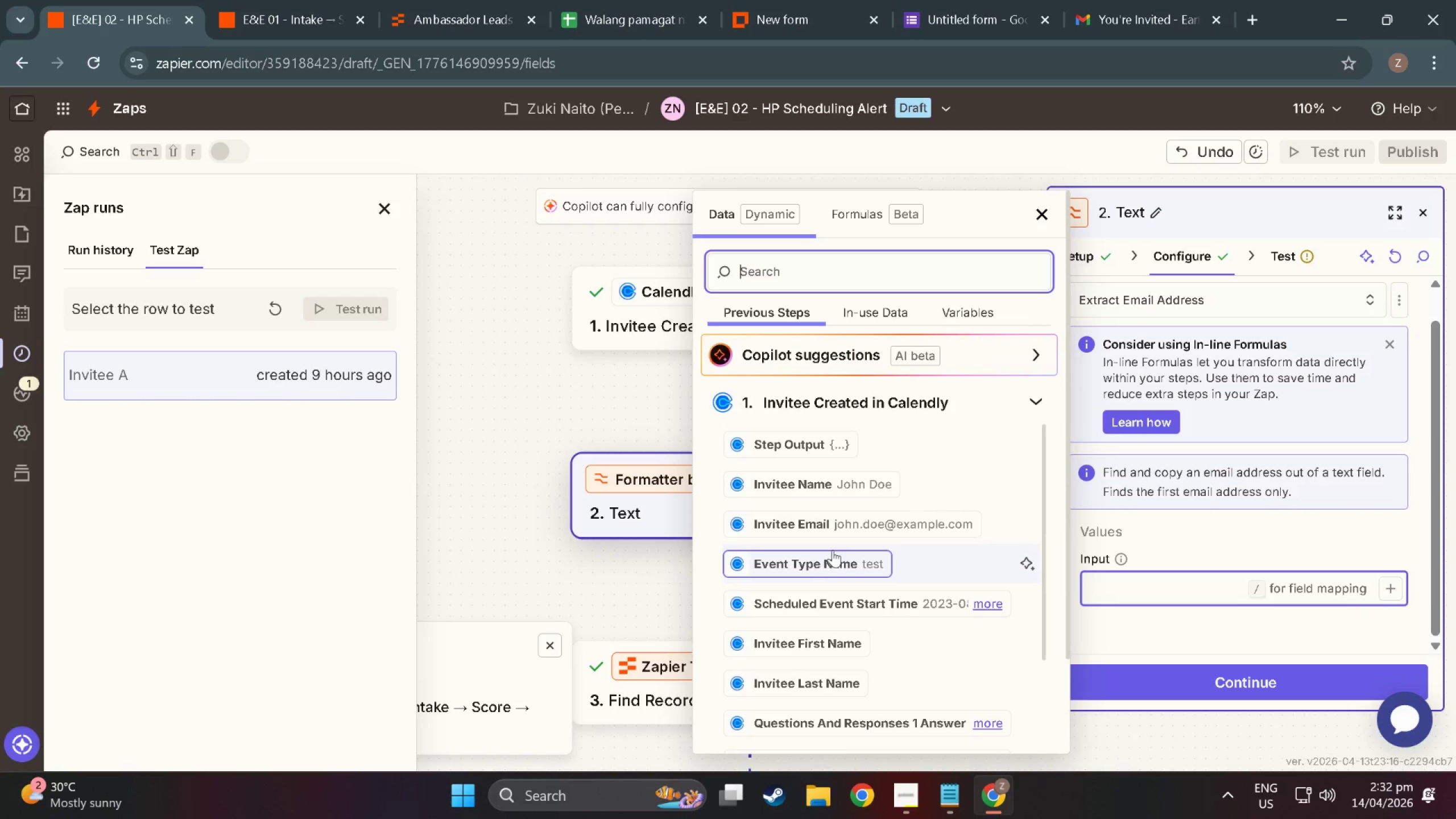 
scroll: coordinate [833, 549], scroll_direction: up, amount: 1.0
 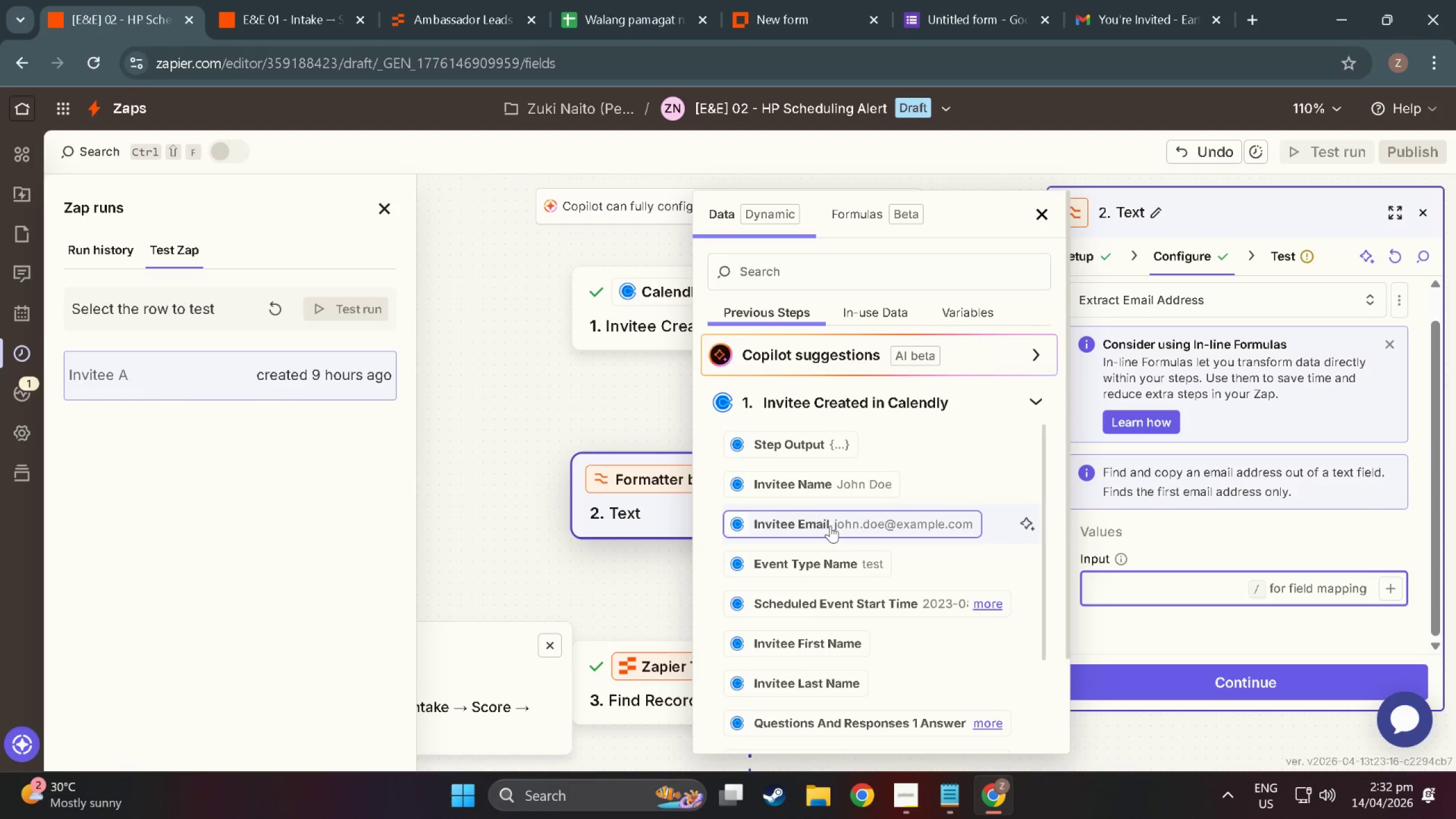 
left_click([830, 526])
 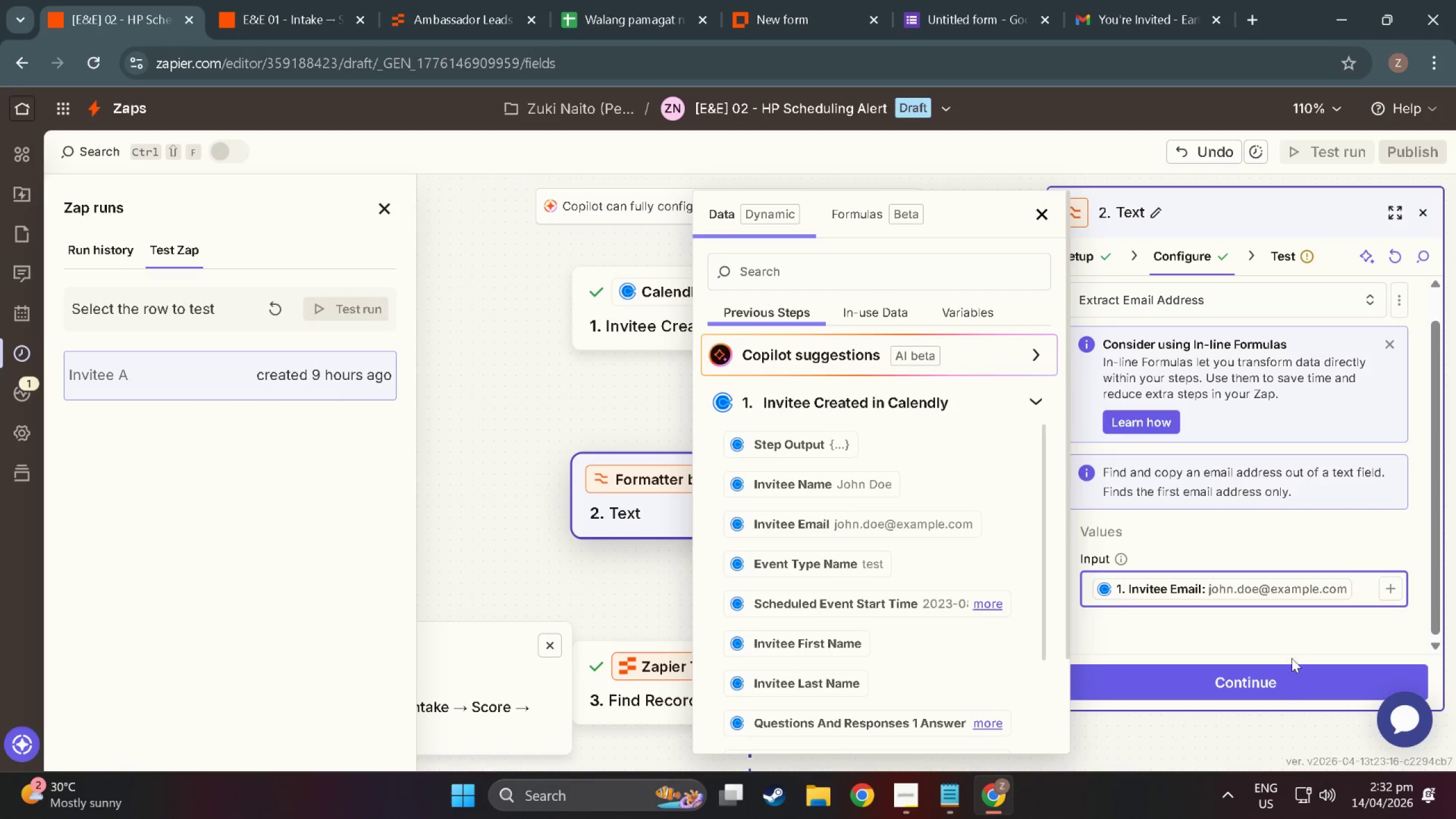 
left_click([1277, 685])
 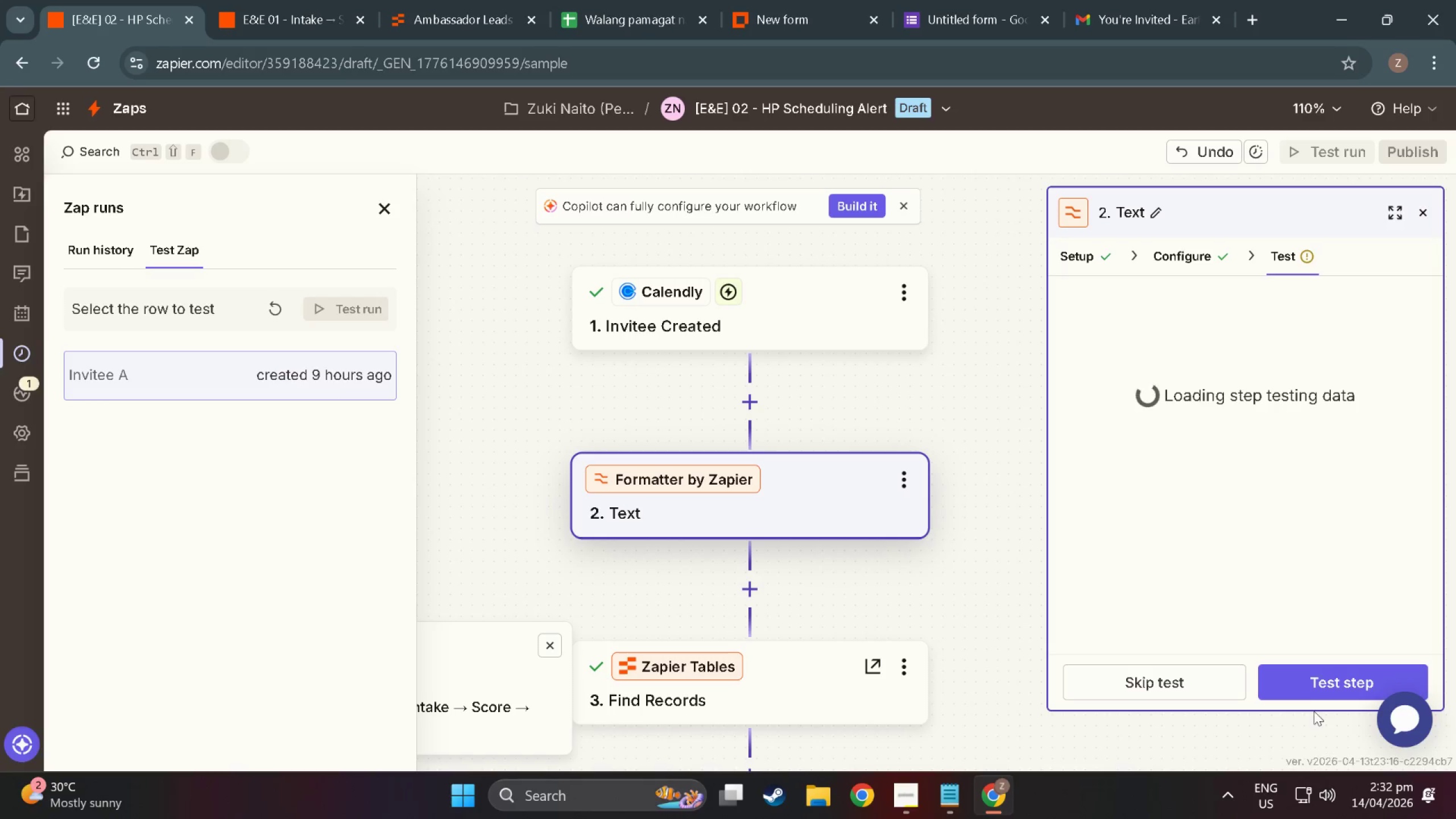 
left_click([1309, 683])
 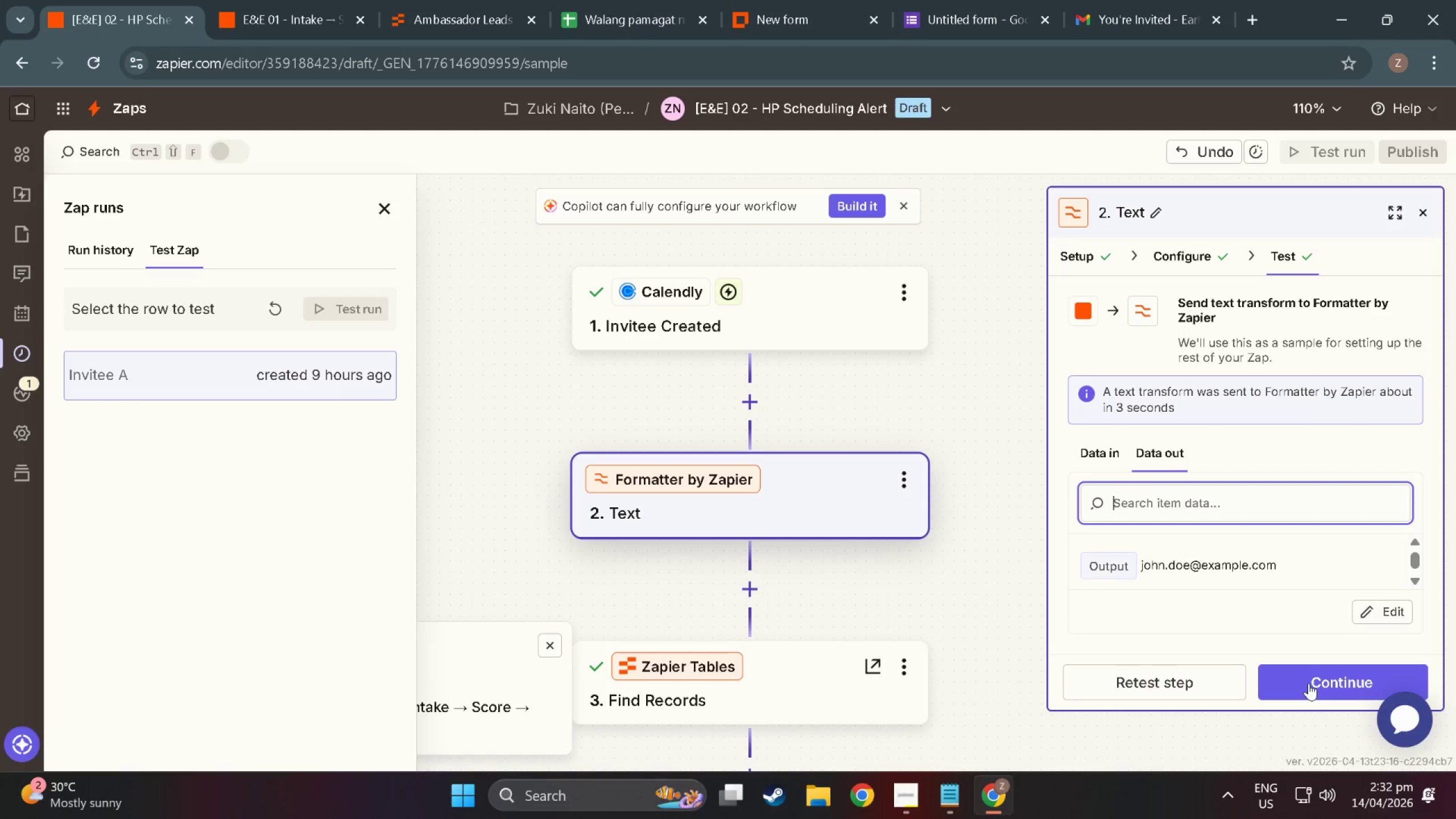 
wait(5.03)
 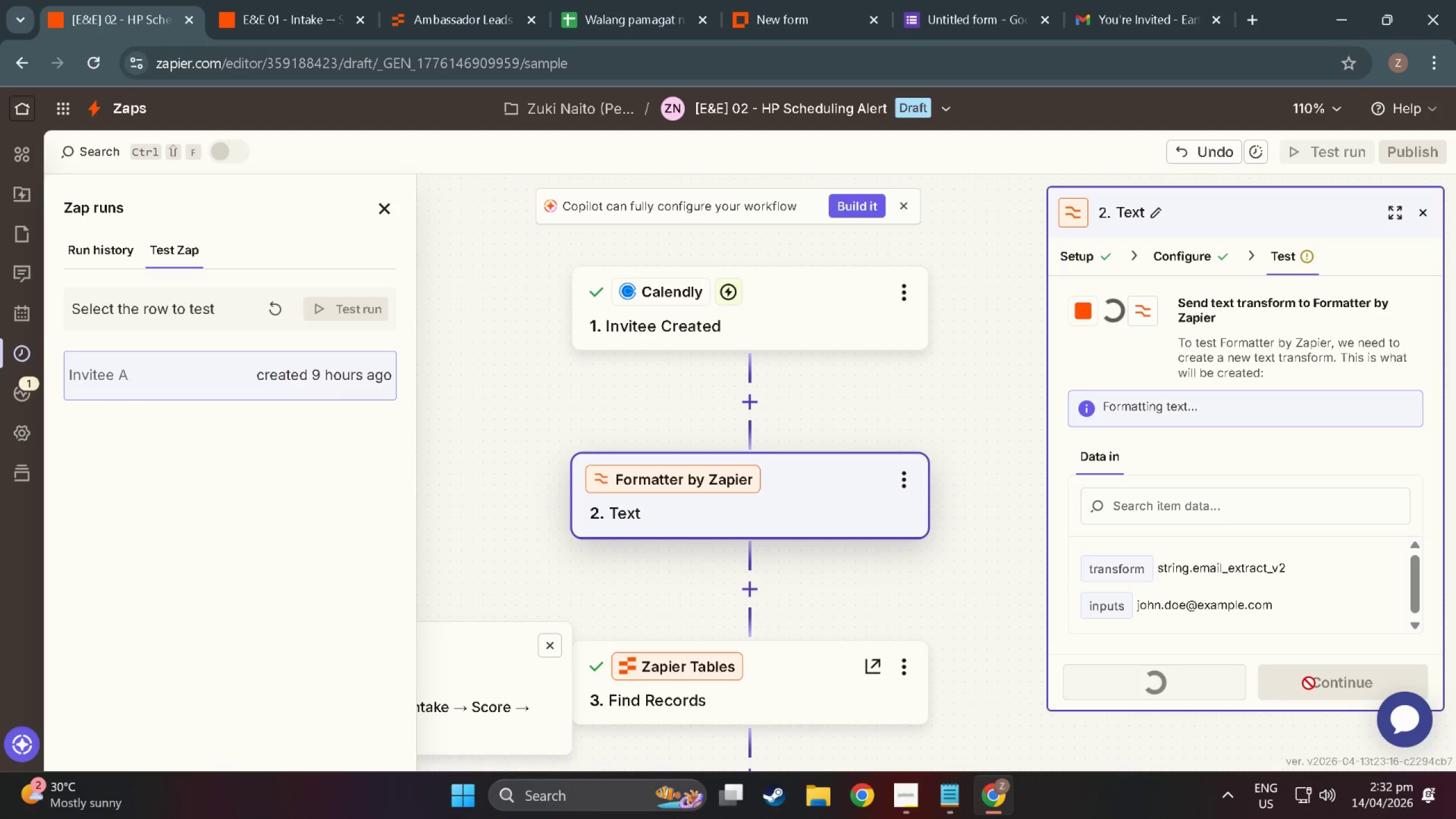 
left_click([1309, 683])
 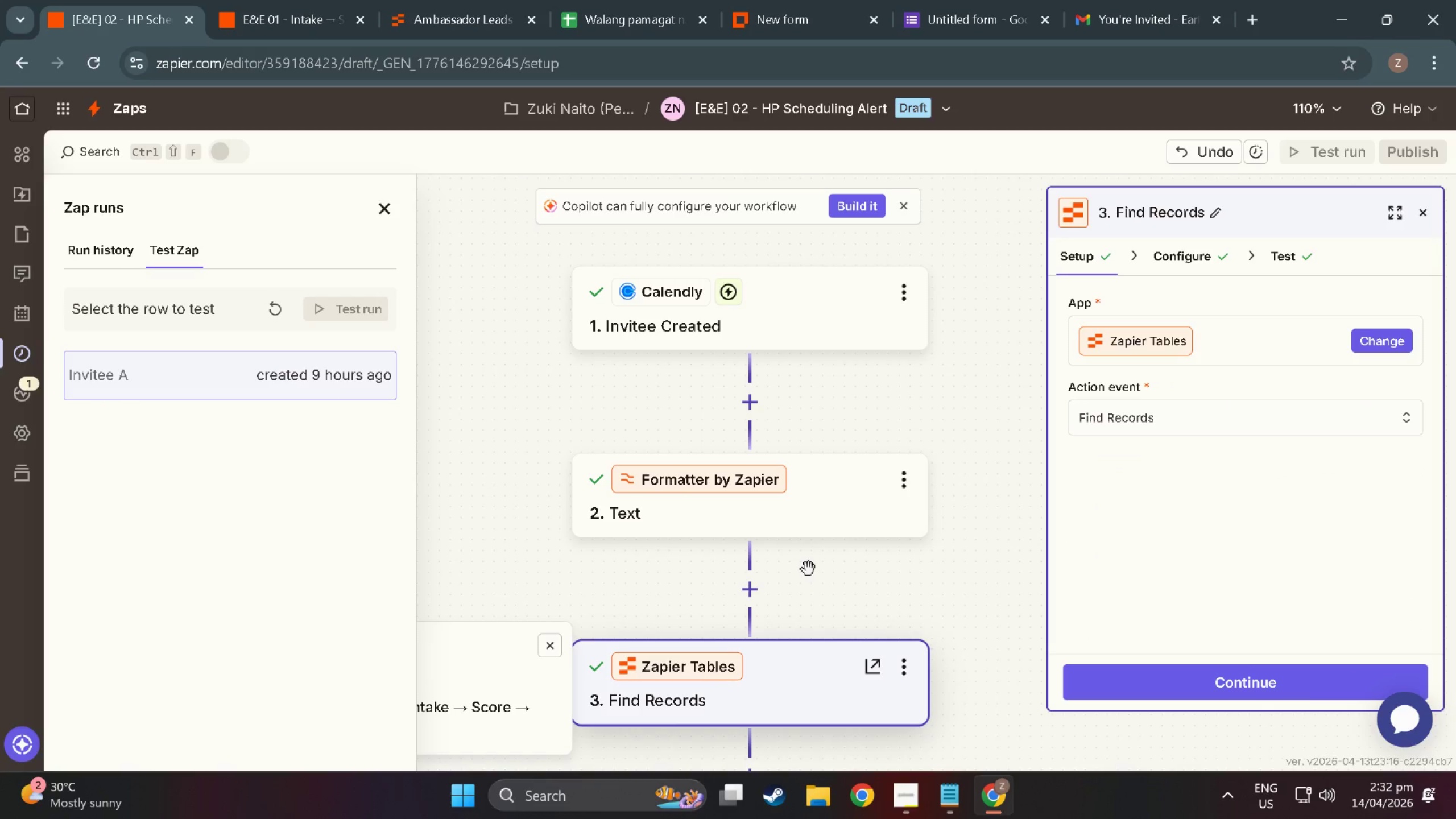 
scroll: coordinate [768, 690], scroll_direction: down, amount: 17.0
 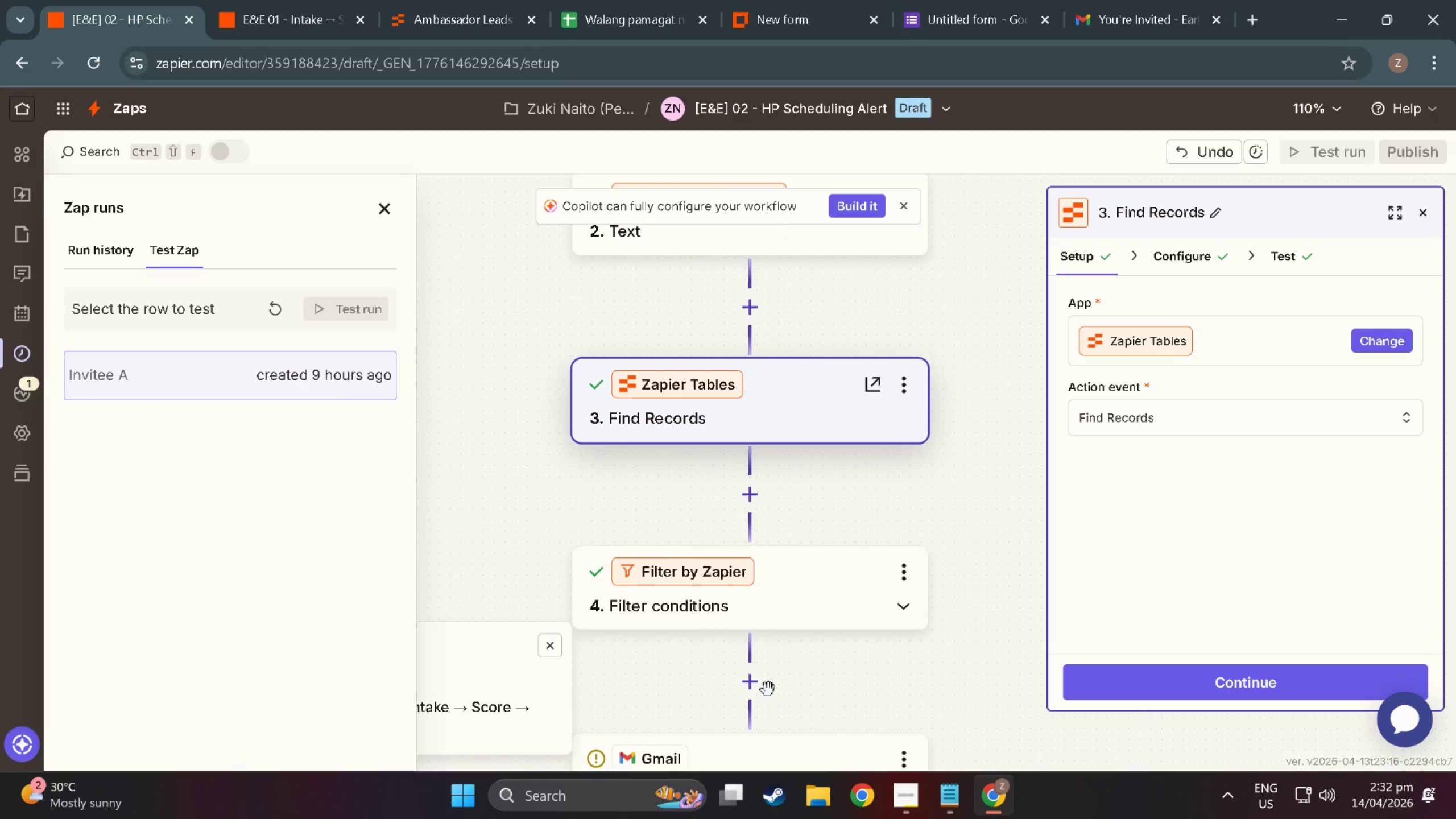 
scroll: coordinate [824, 680], scroll_direction: down, amount: 10.0
 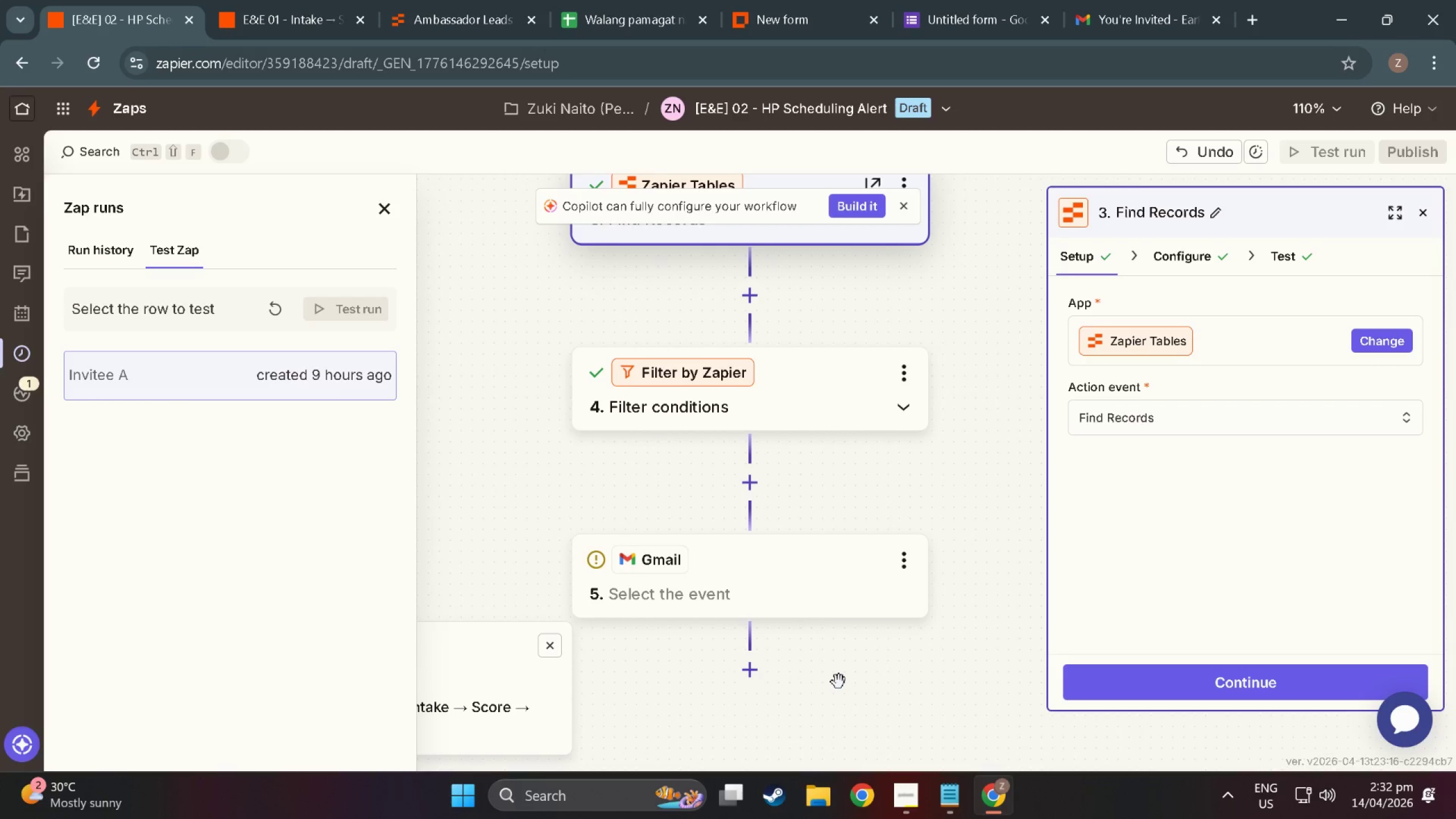 
scroll: coordinate [862, 671], scroll_direction: down, amount: 5.0
 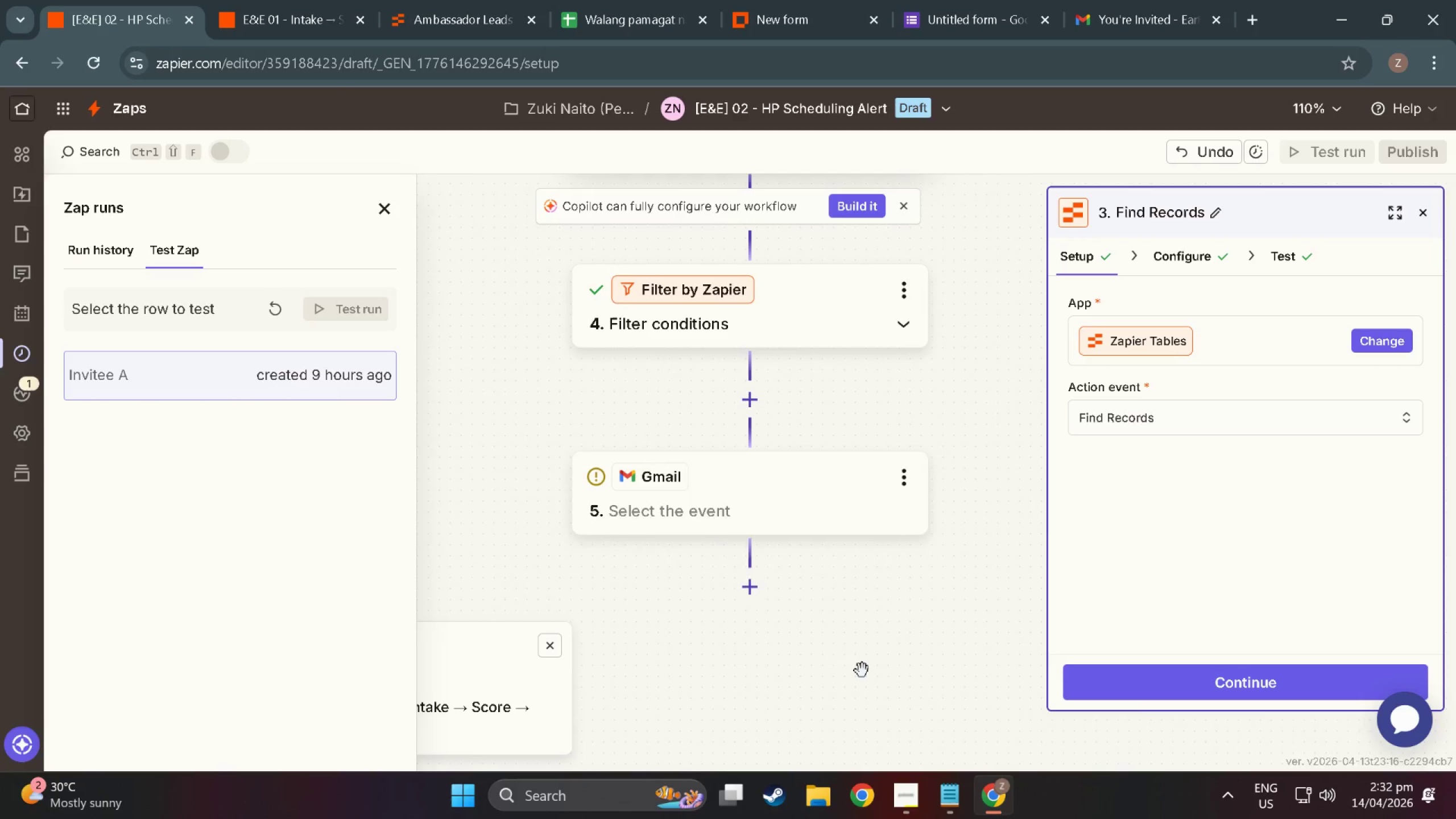 
scroll: coordinate [884, 671], scroll_direction: up, amount: 2.0
 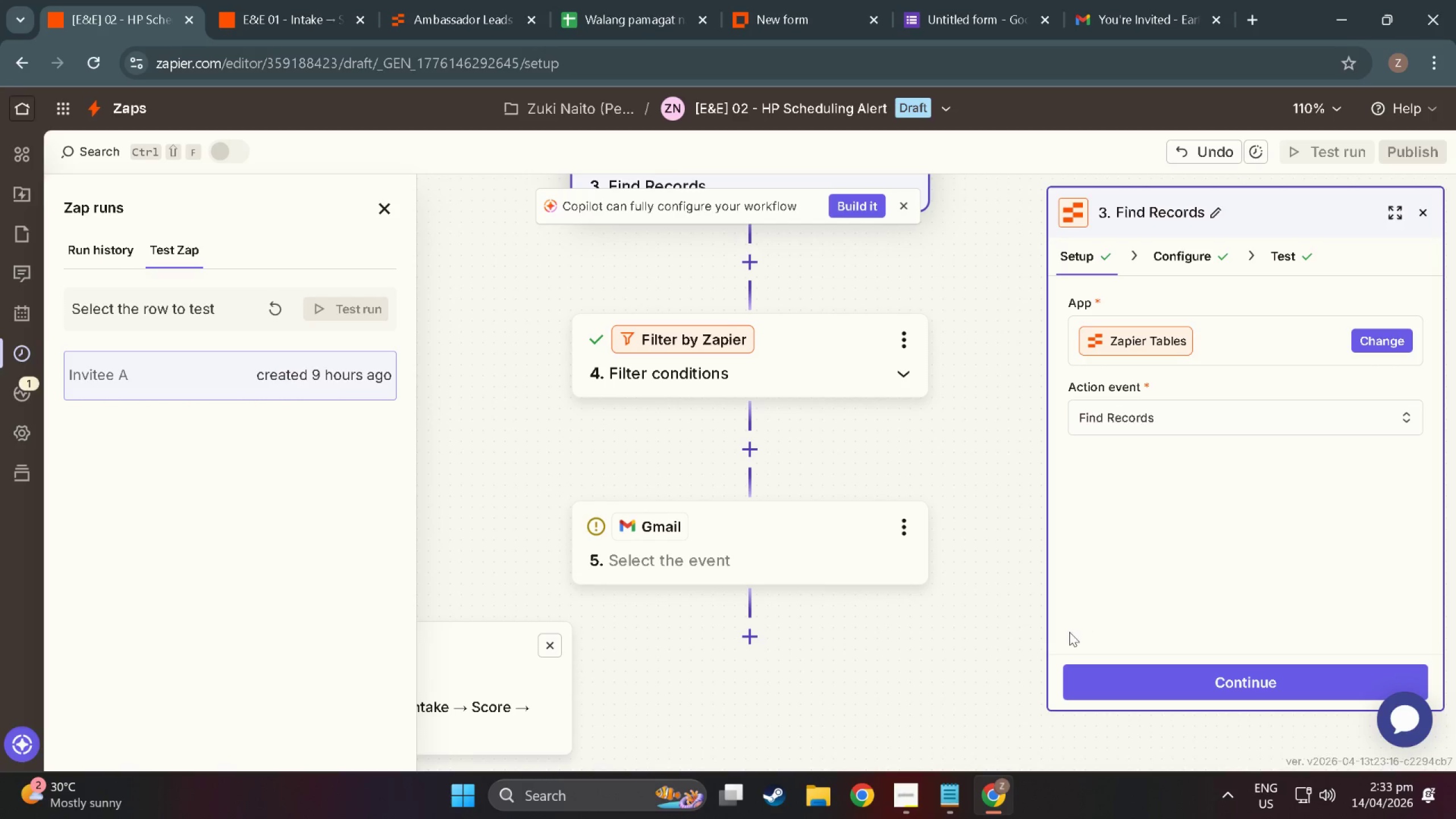 
scroll: coordinate [882, 682], scroll_direction: down, amount: 3.0
 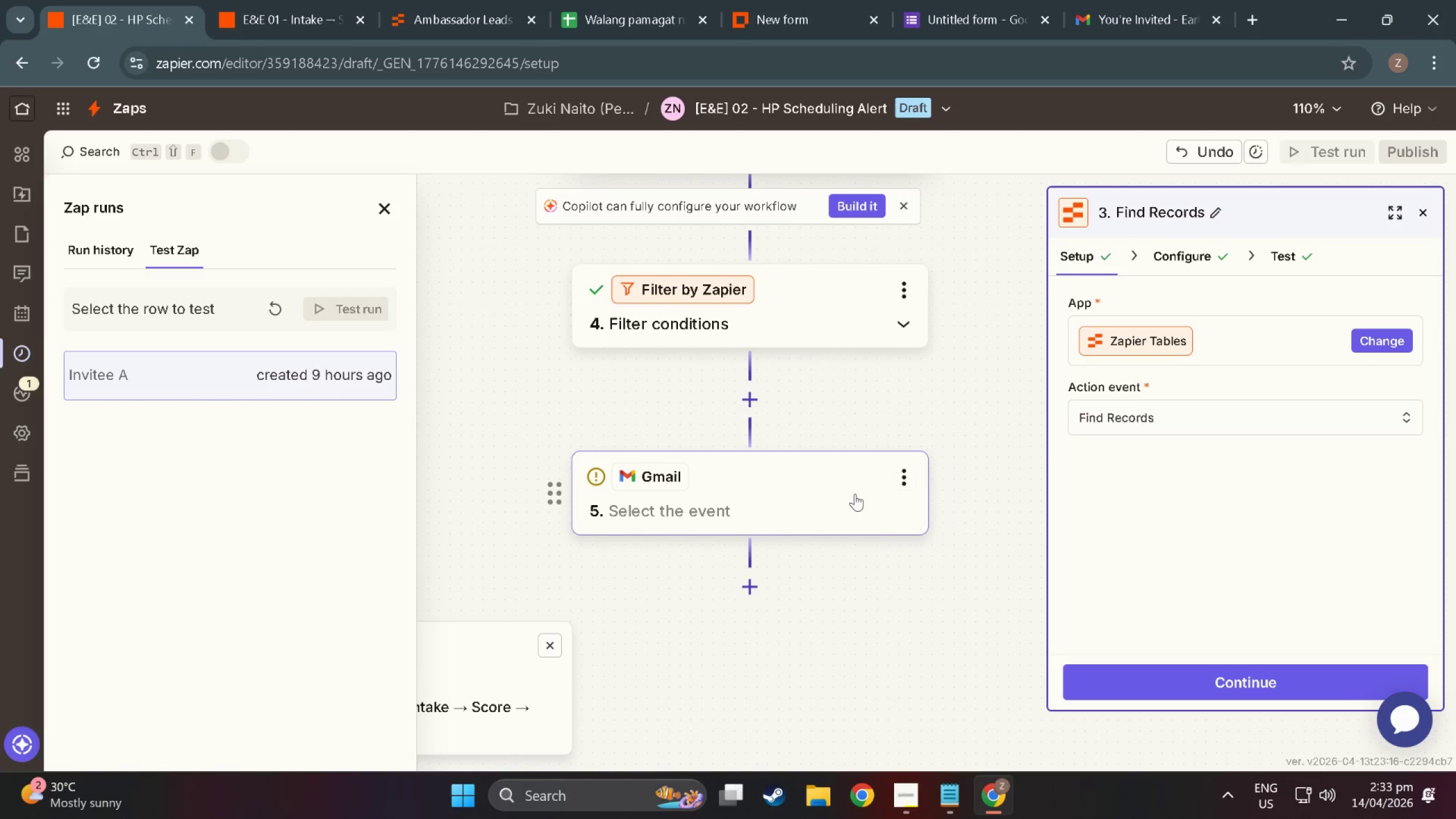 
left_click([854, 493])
 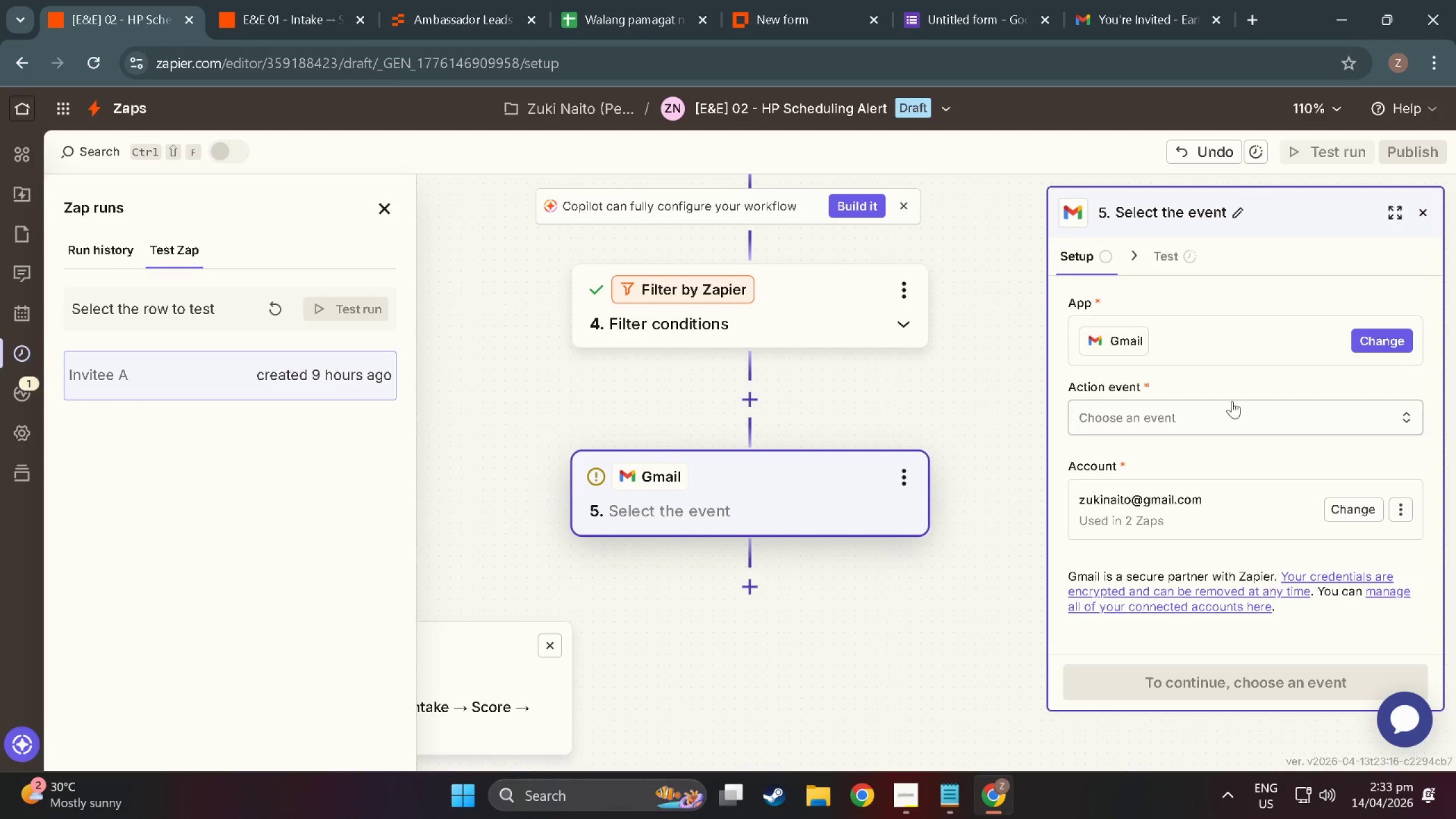 
left_click([1232, 409])
 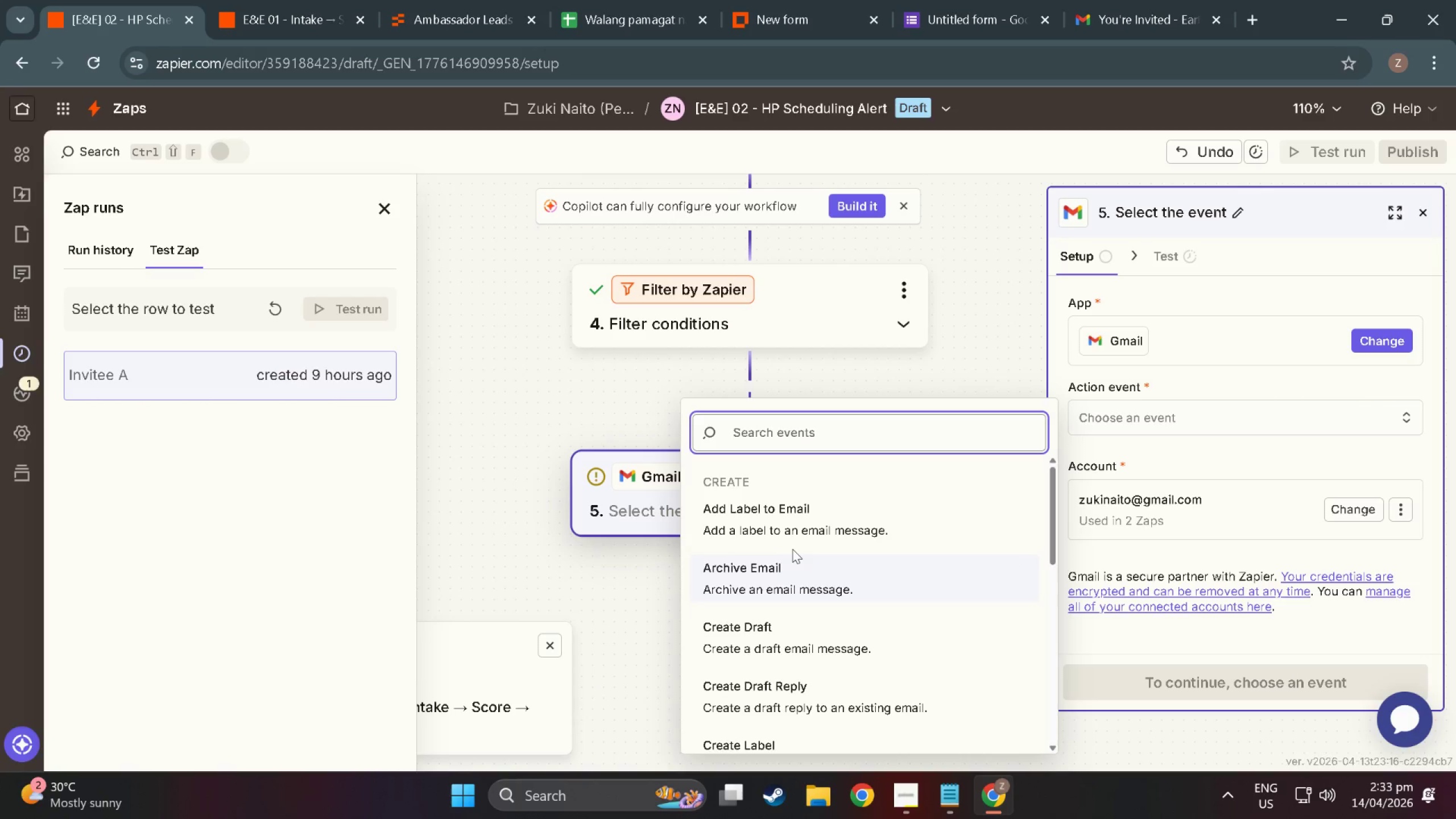 
scroll: coordinate [766, 565], scroll_direction: down, amount: 6.0
 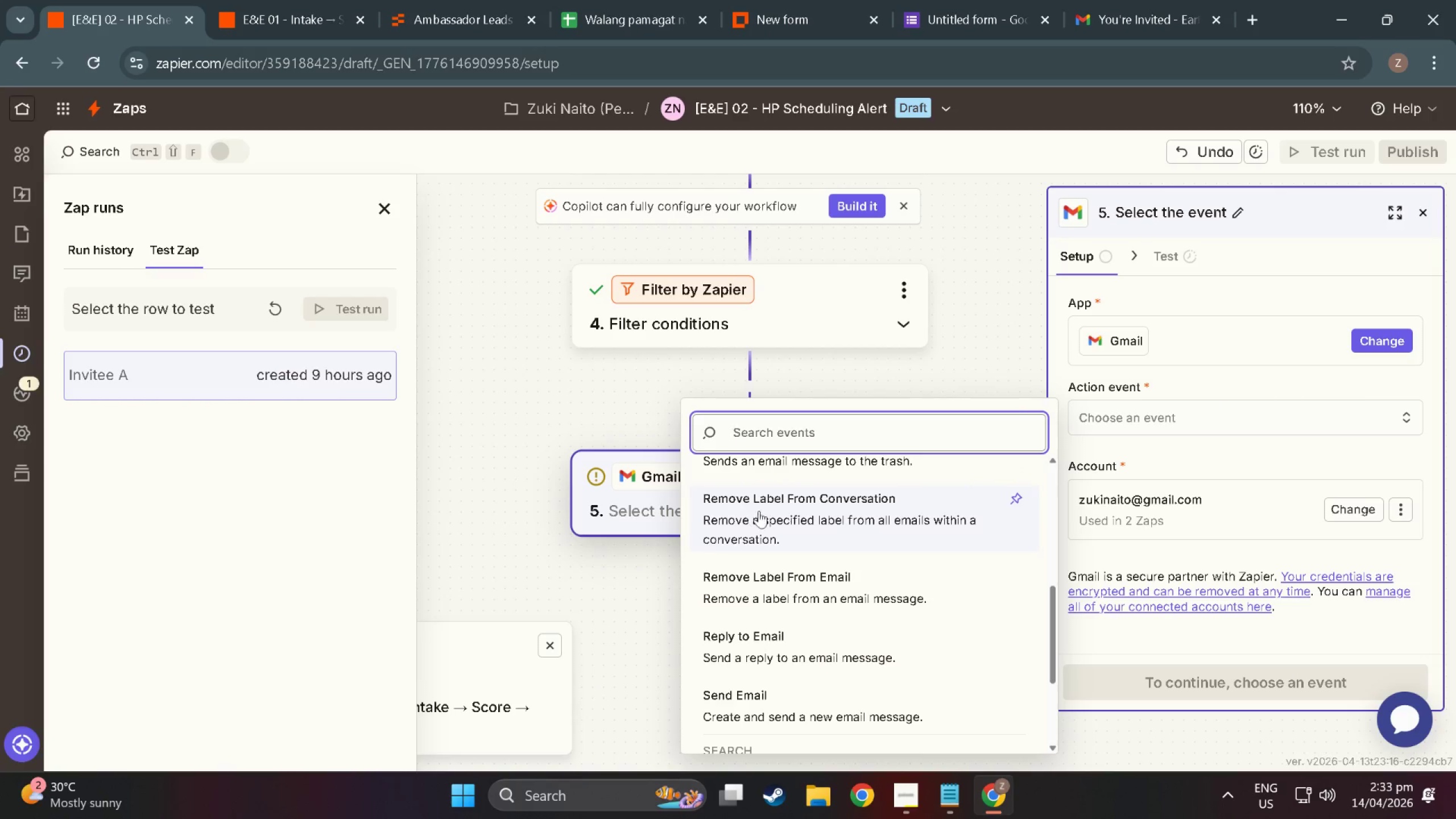 
scroll: coordinate [763, 512], scroll_direction: up, amount: 12.0
 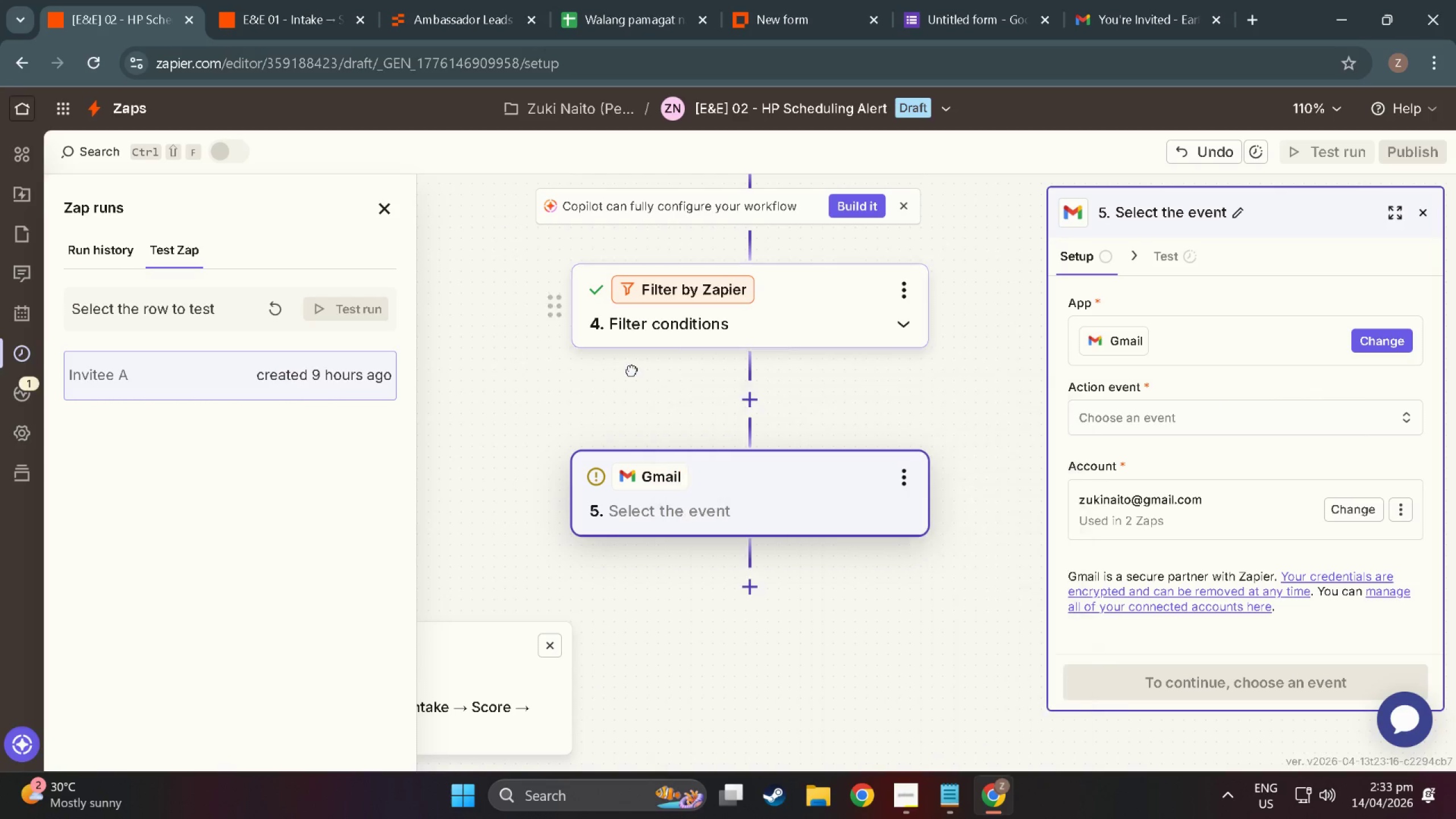 
double_click([685, 311])
 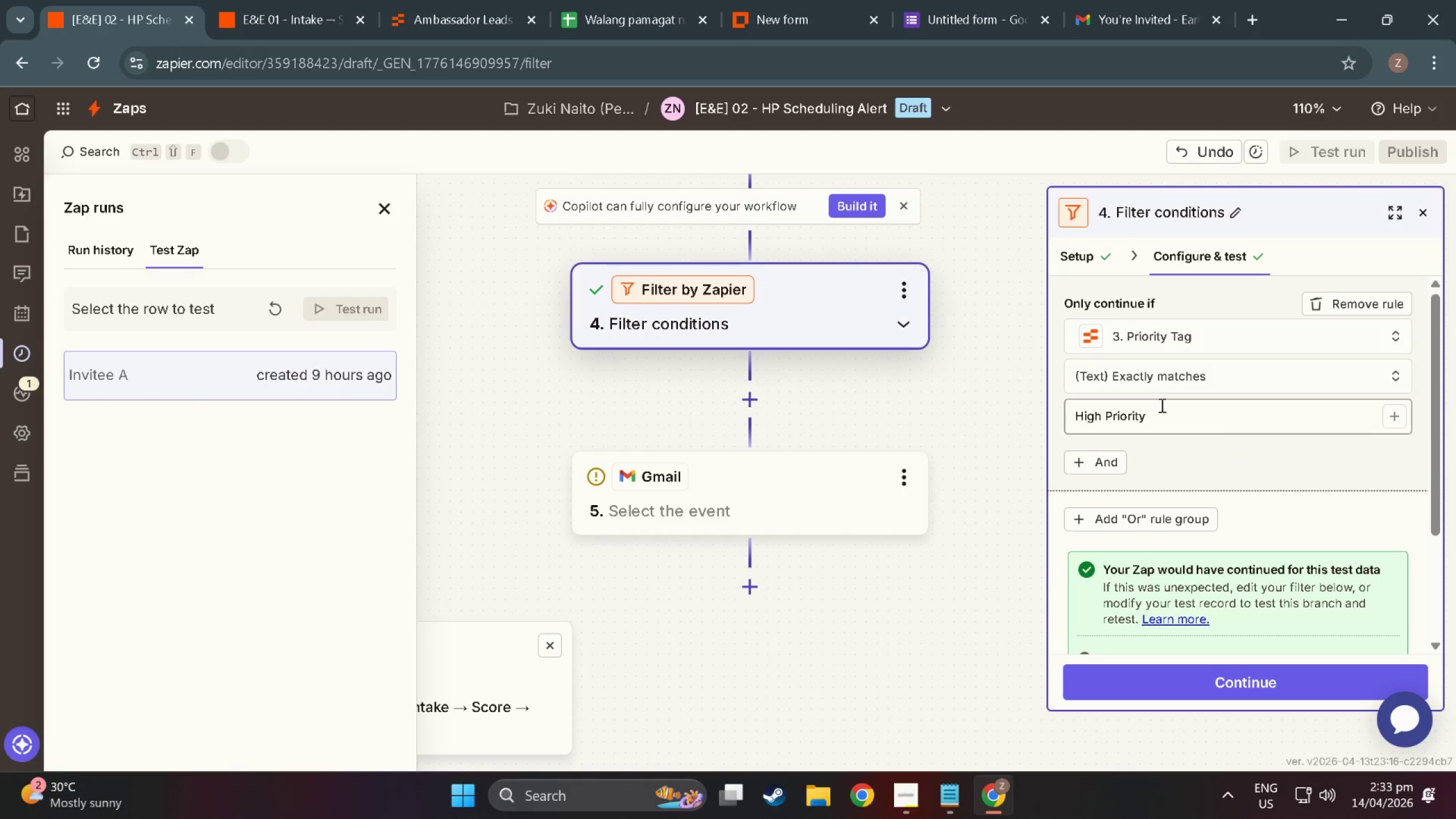 
scroll: coordinate [1161, 404], scroll_direction: down, amount: 2.0
 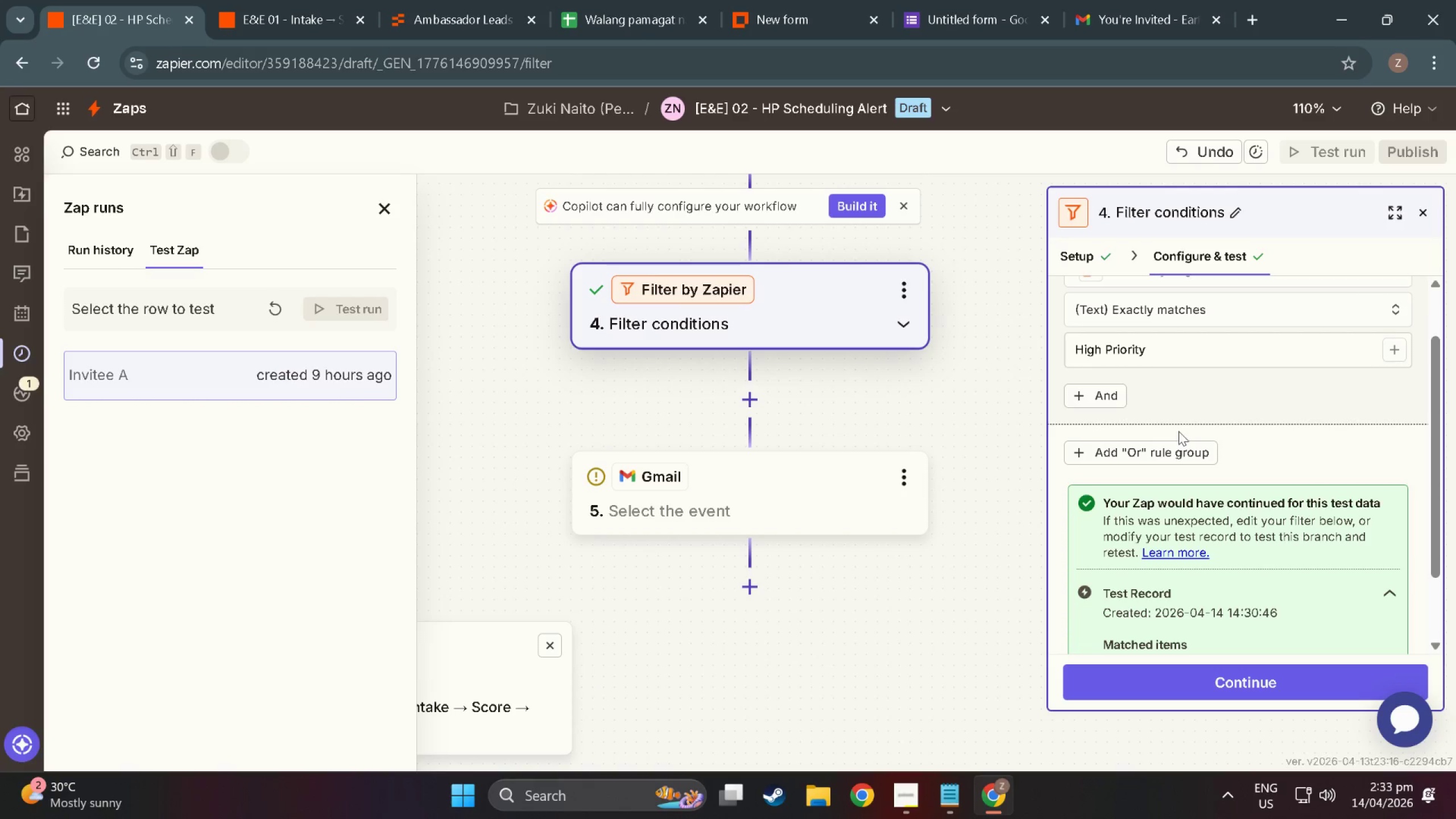 
wait(7.03)
 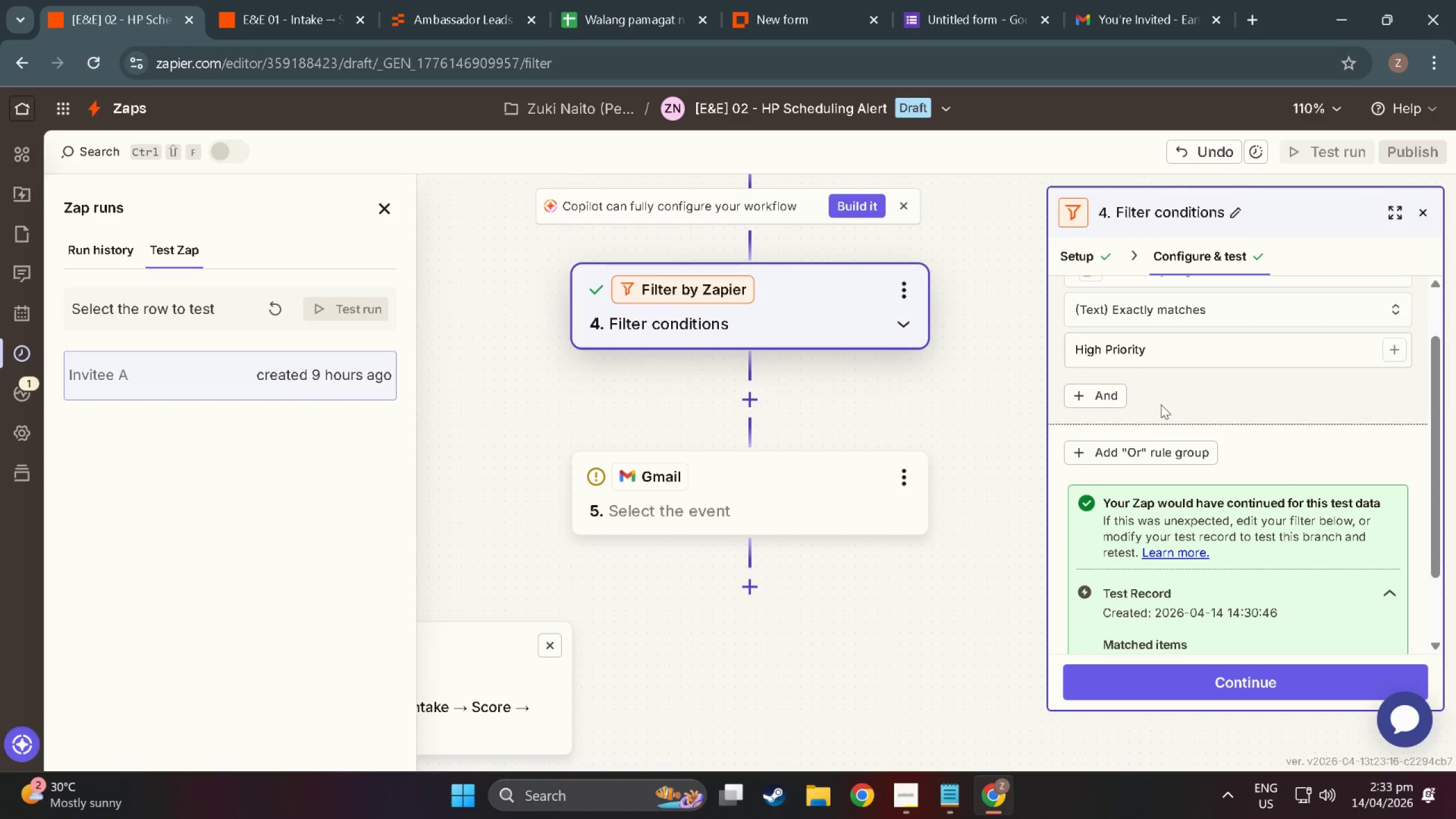 
left_click([1102, 401])
 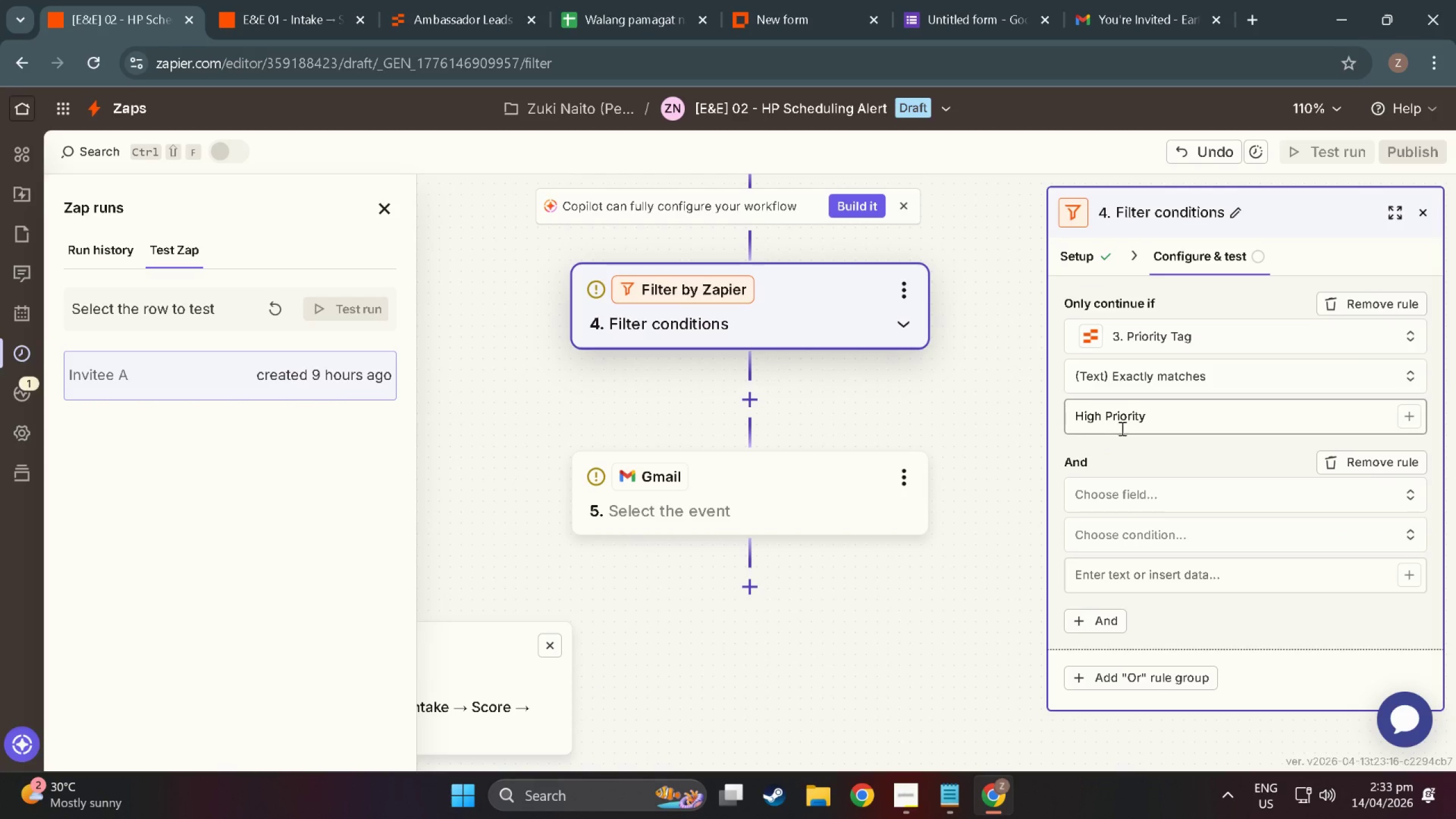 
left_click([1107, 495])
 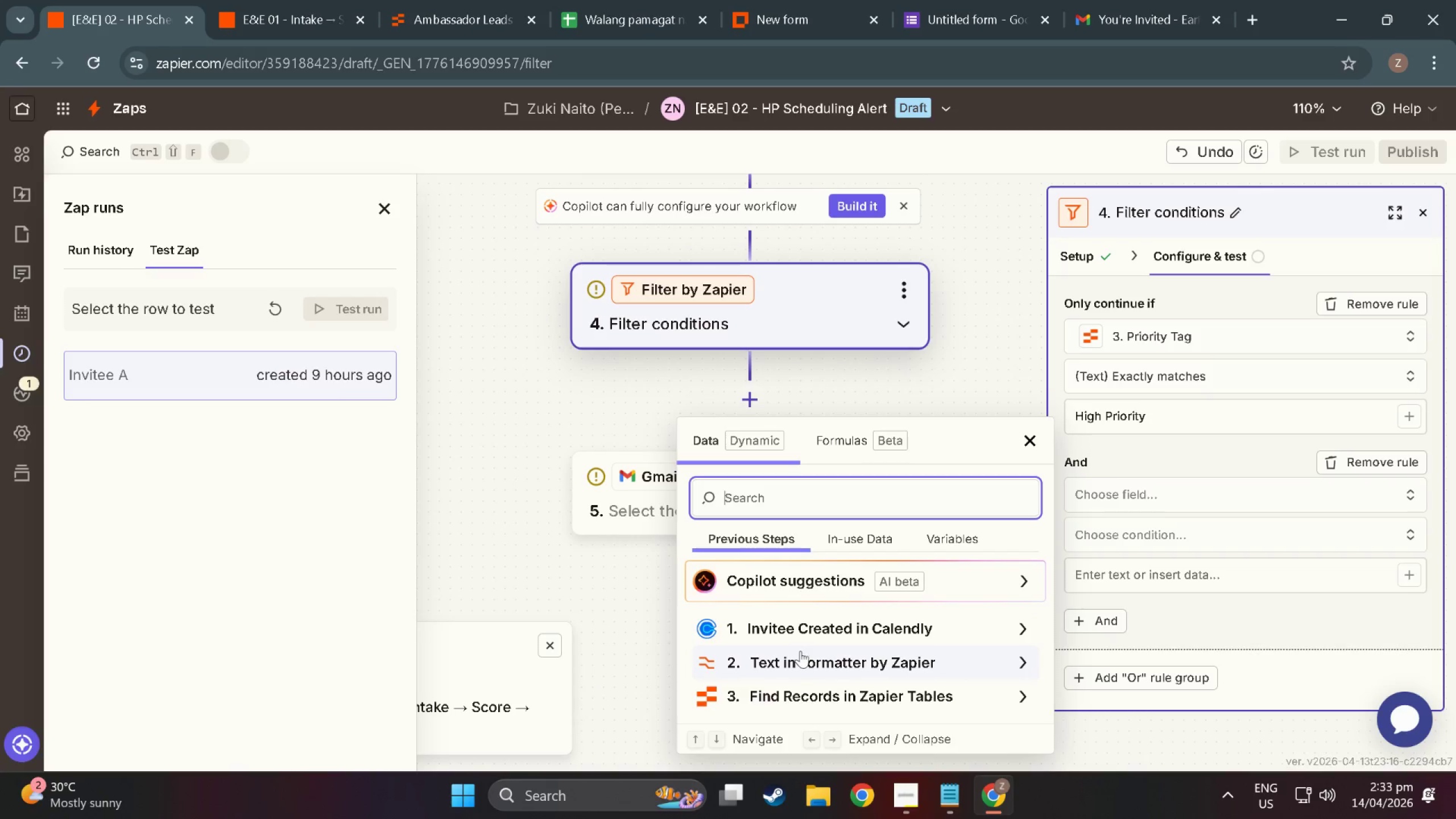 
scroll: coordinate [1105, 491], scroll_direction: down, amount: 1.0
 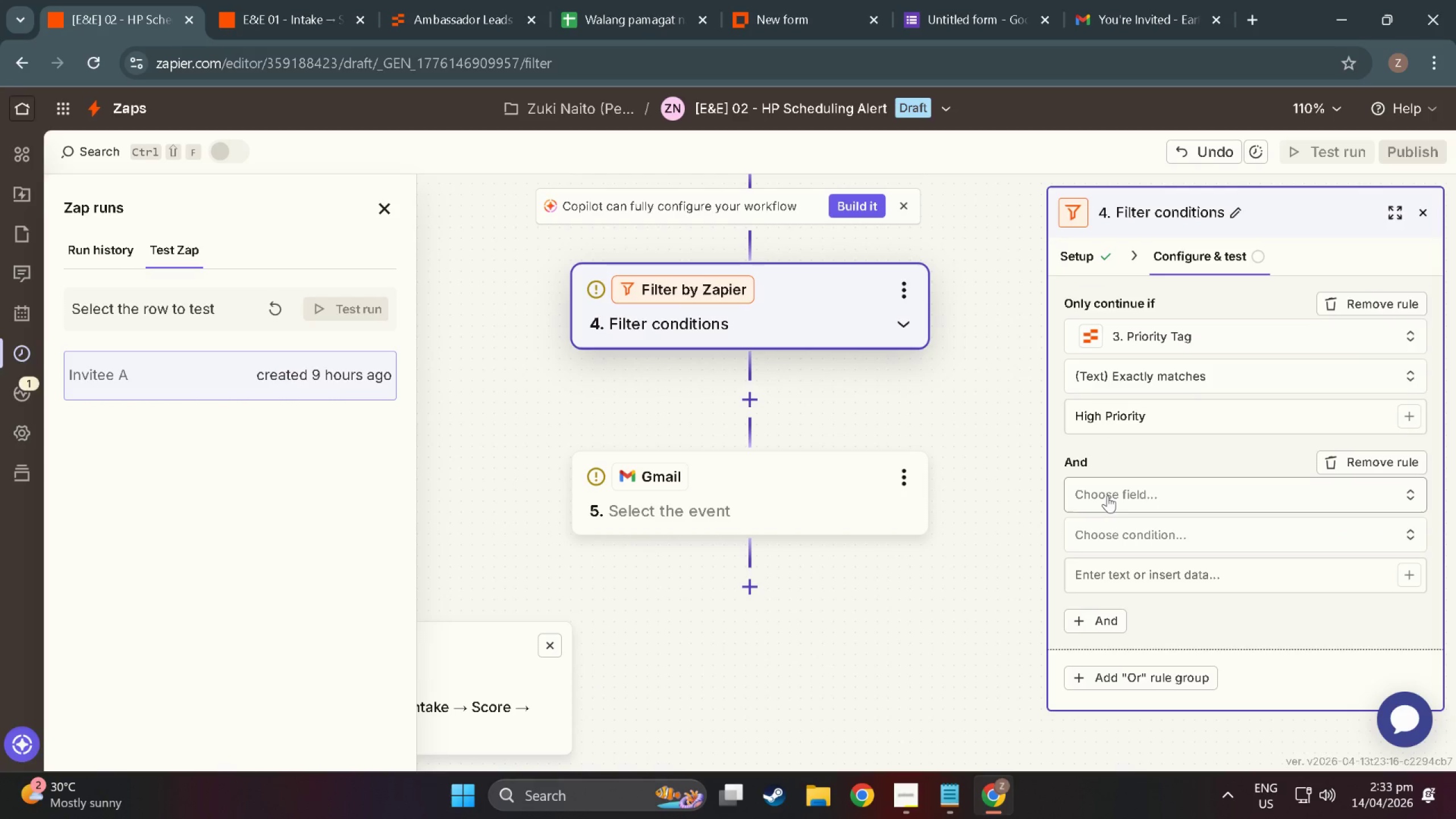 
left_click([799, 660])
 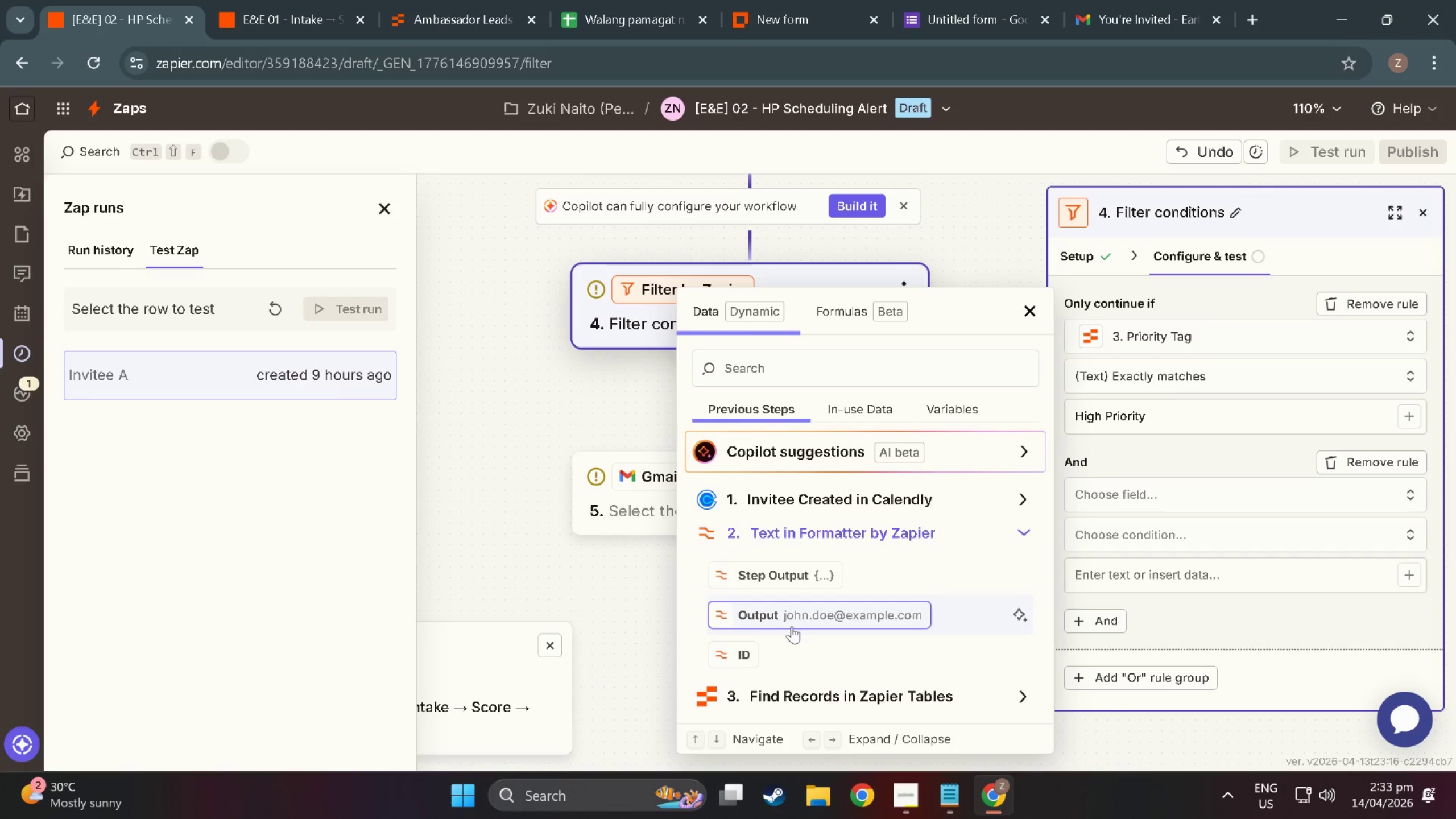 
left_click([792, 626])
 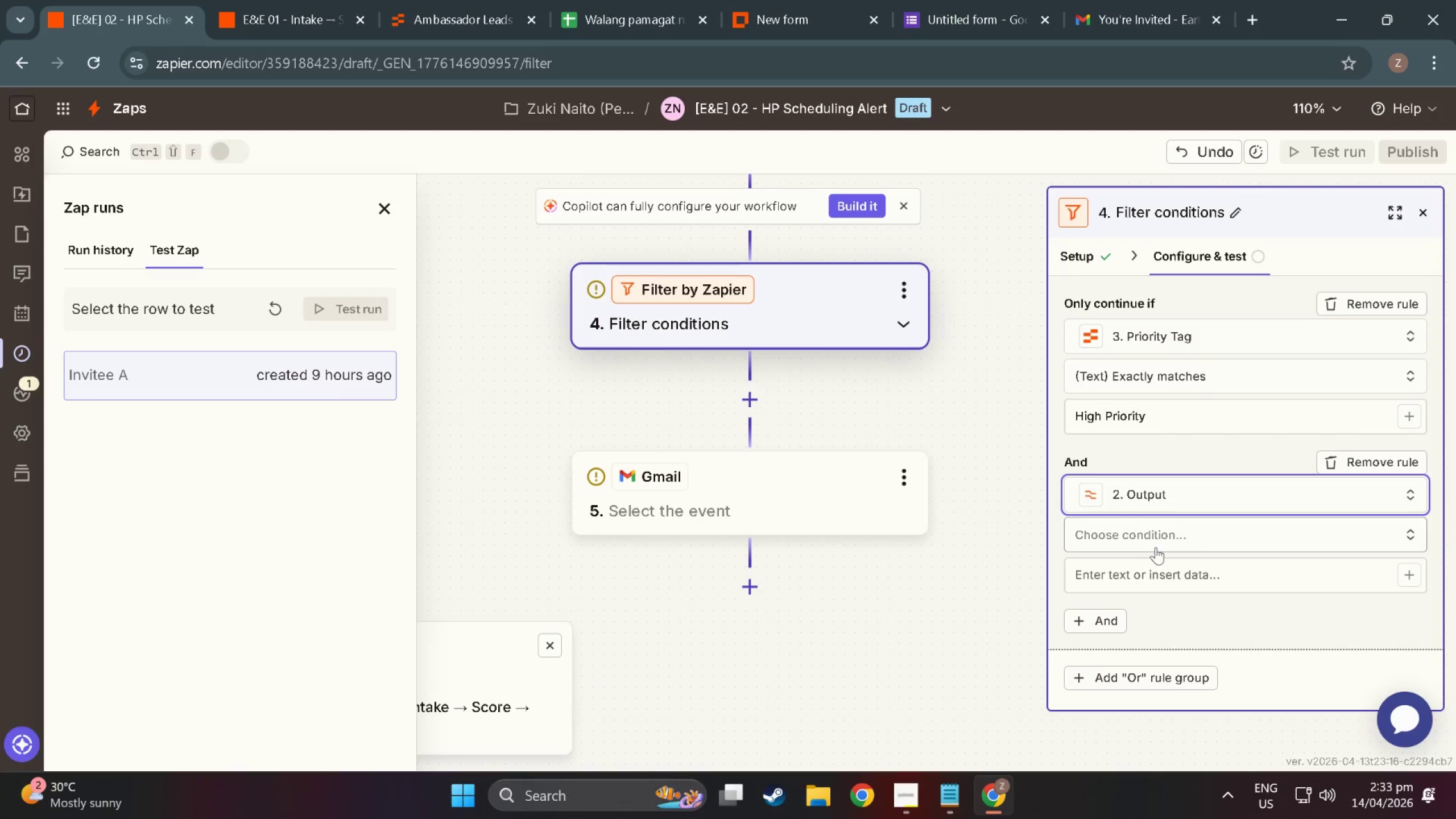 
left_click([1157, 545])
 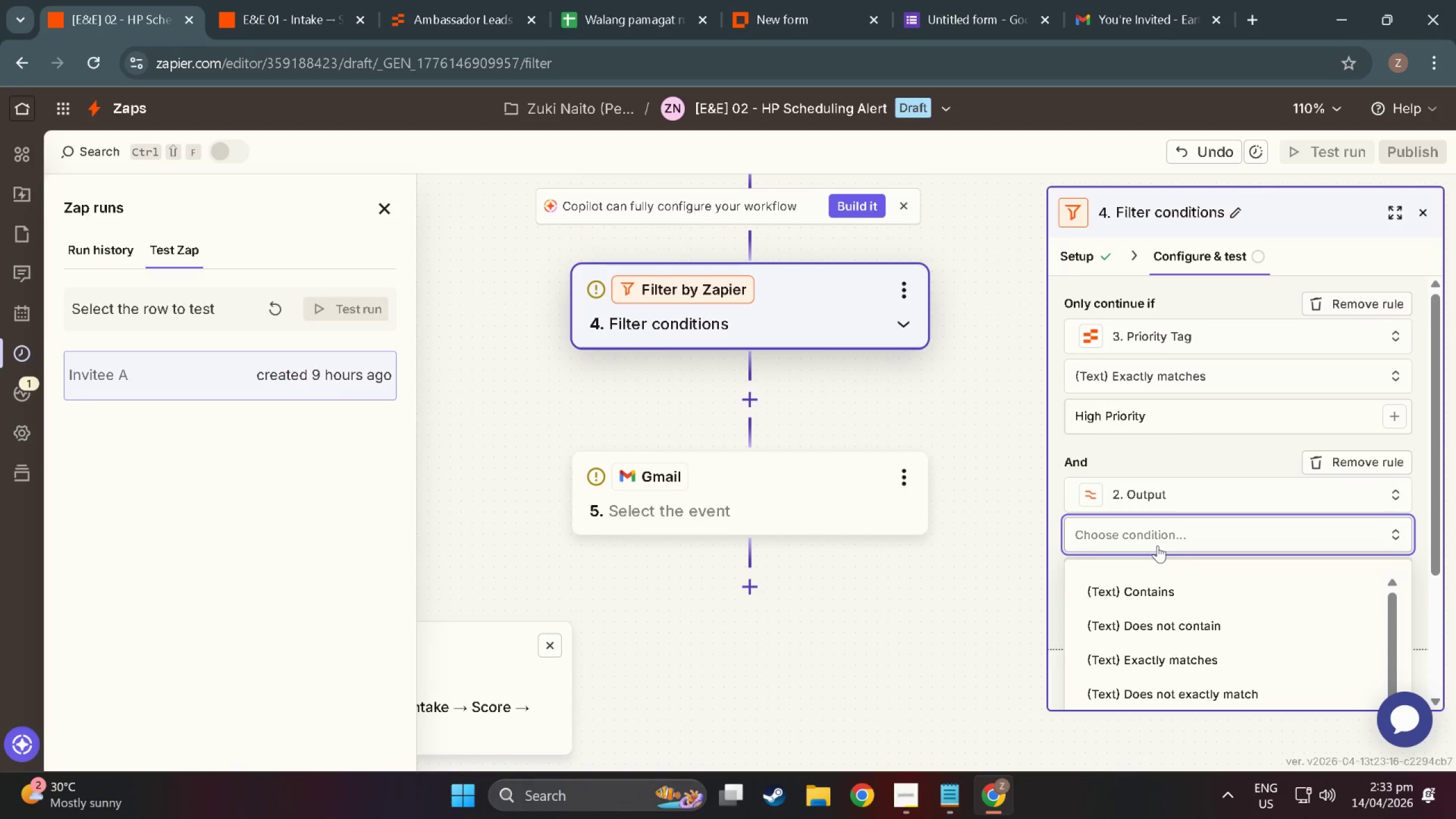 
scroll: coordinate [1157, 545], scroll_direction: down, amount: 3.0
 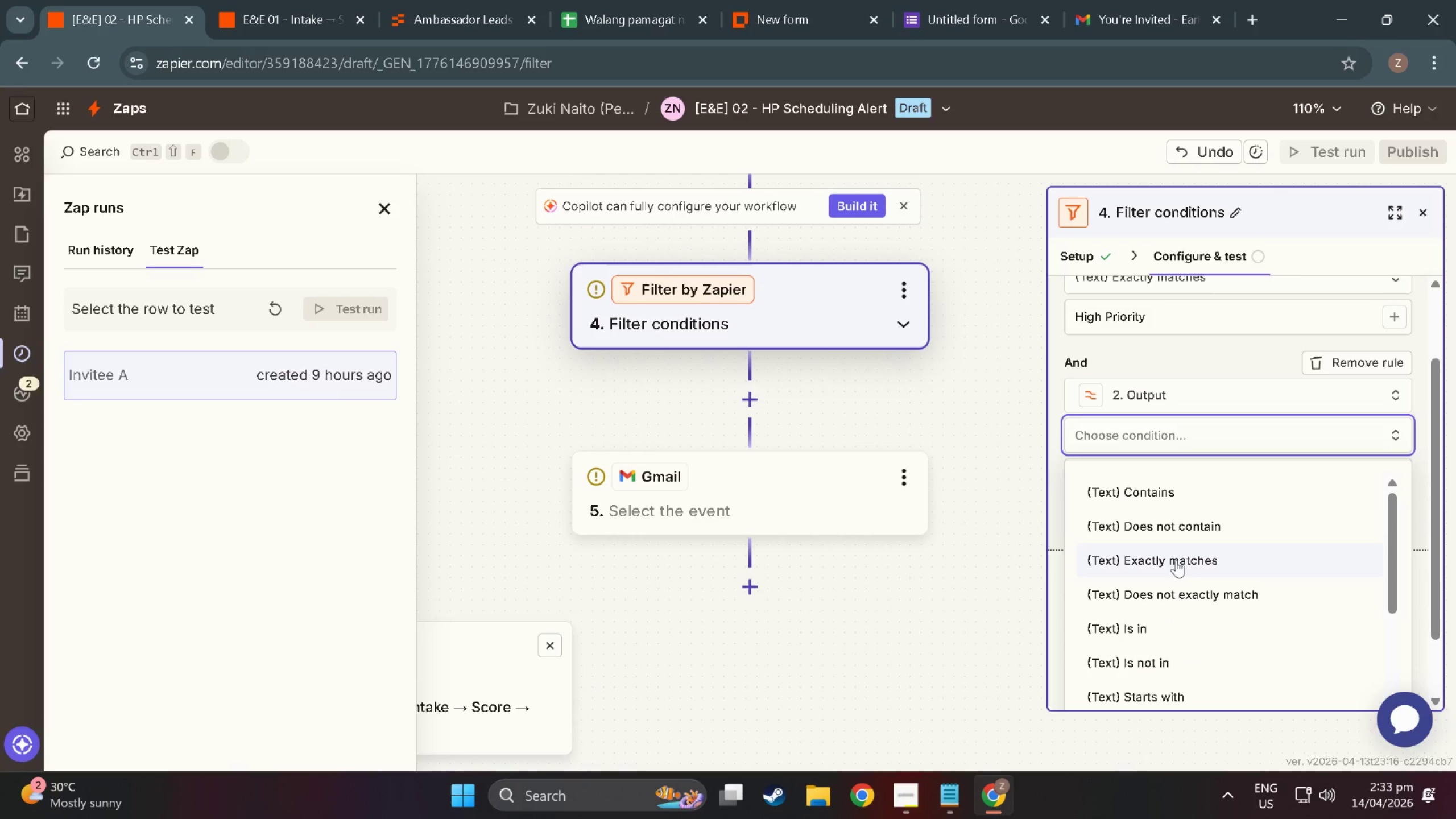 
left_click([1176, 560])
 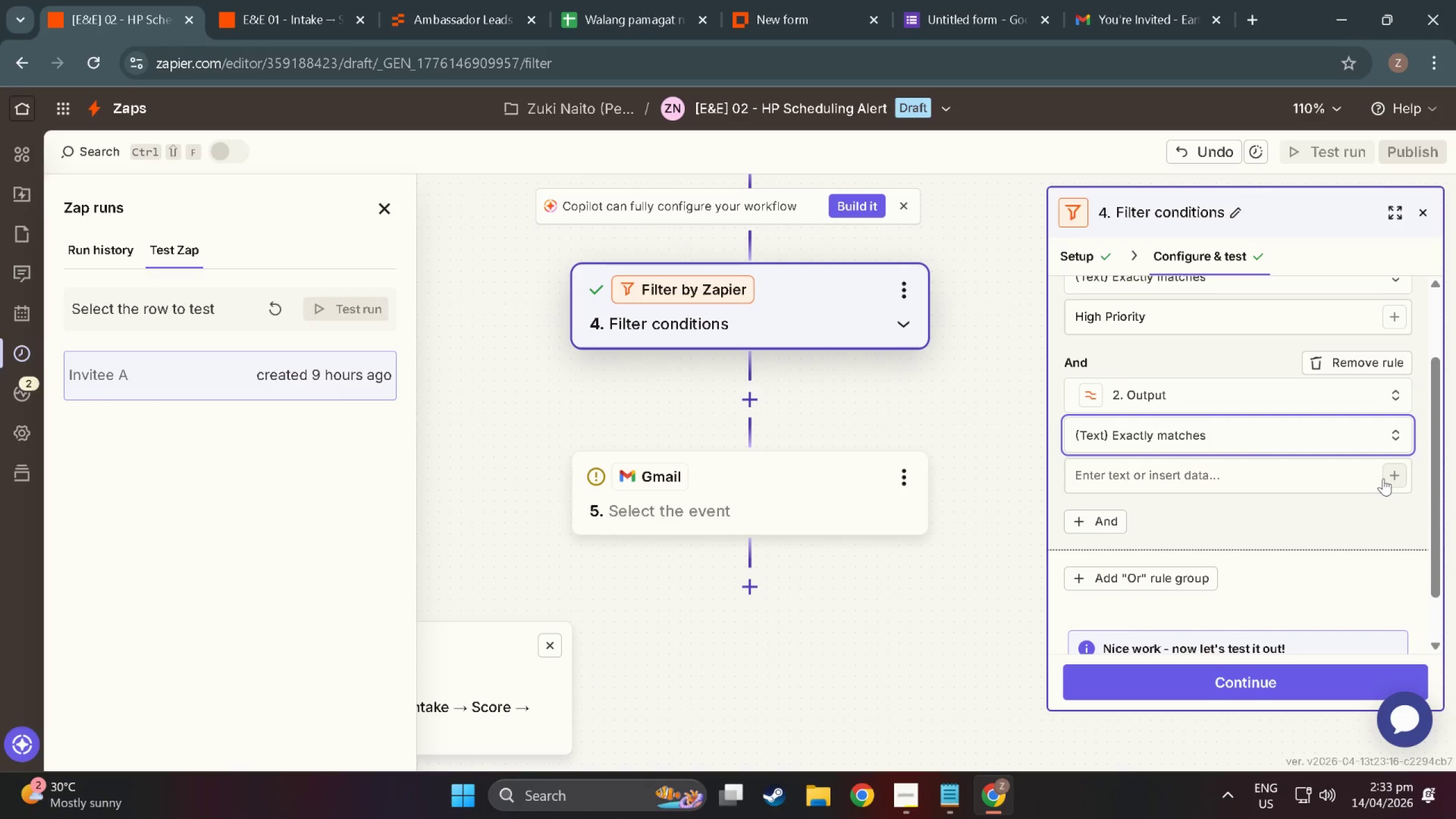 
left_click([1400, 478])
 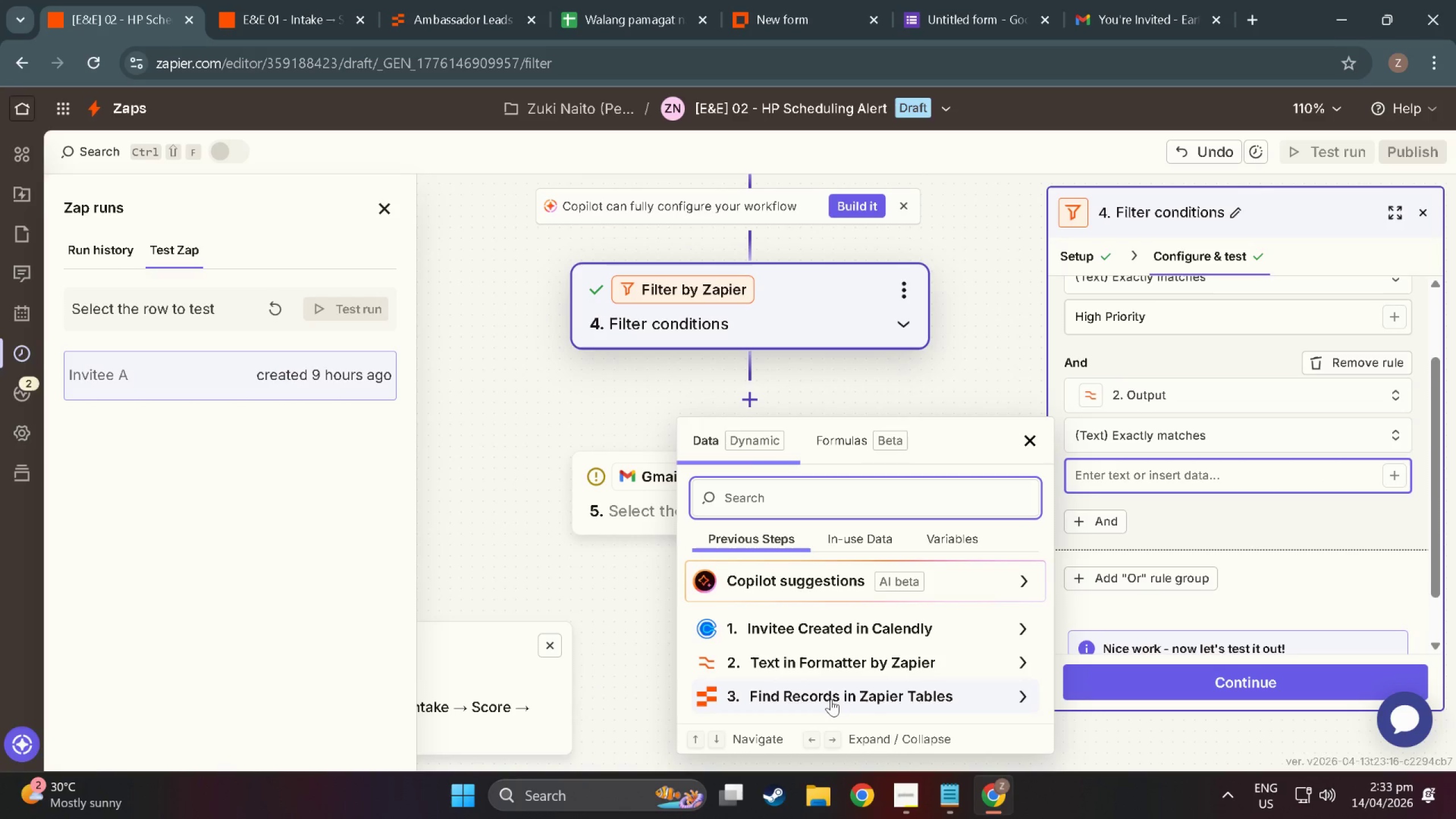 
left_click([831, 699])
 